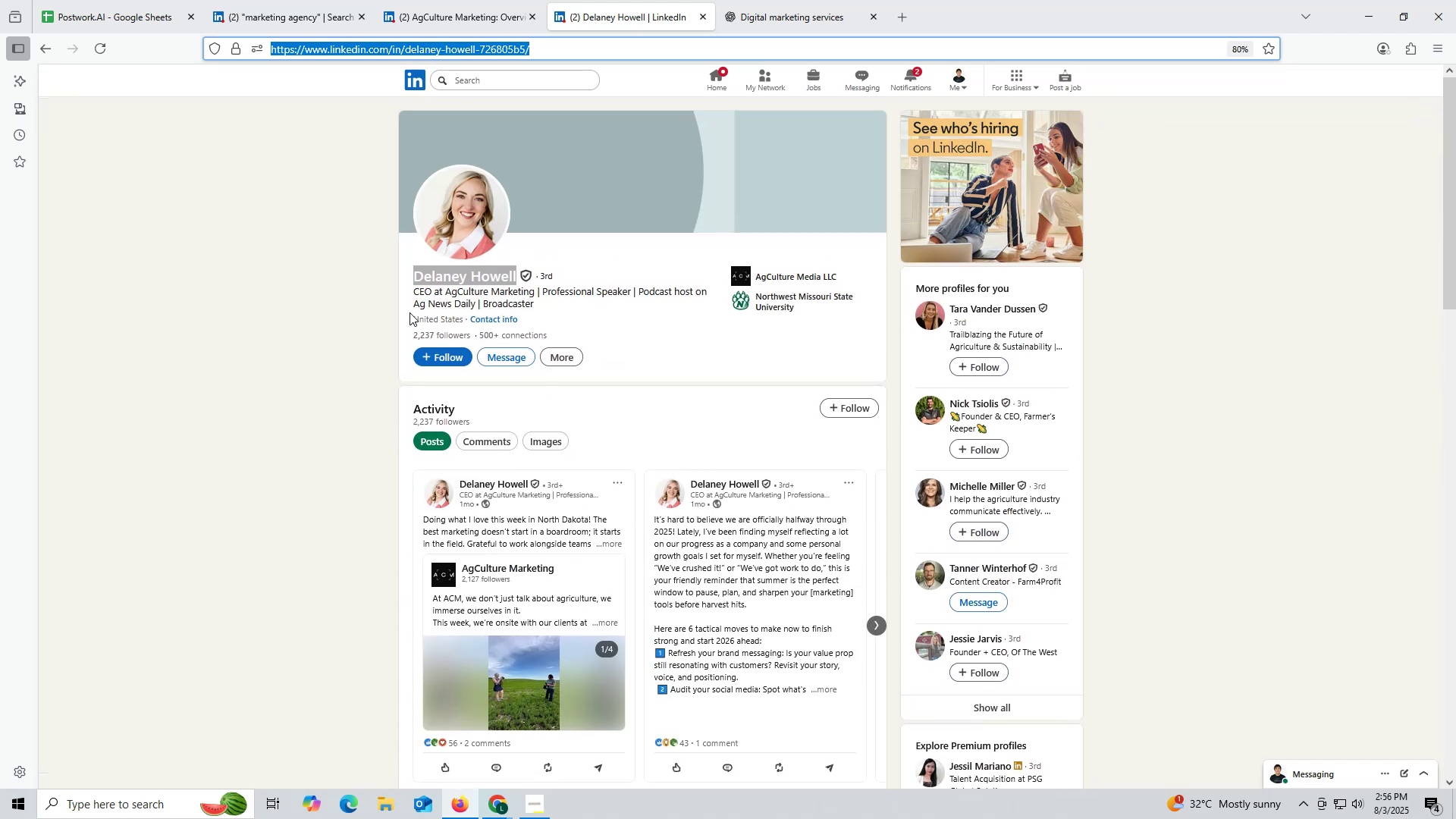 
scroll: coordinate [601, 350], scroll_direction: down, amount: 13.0
 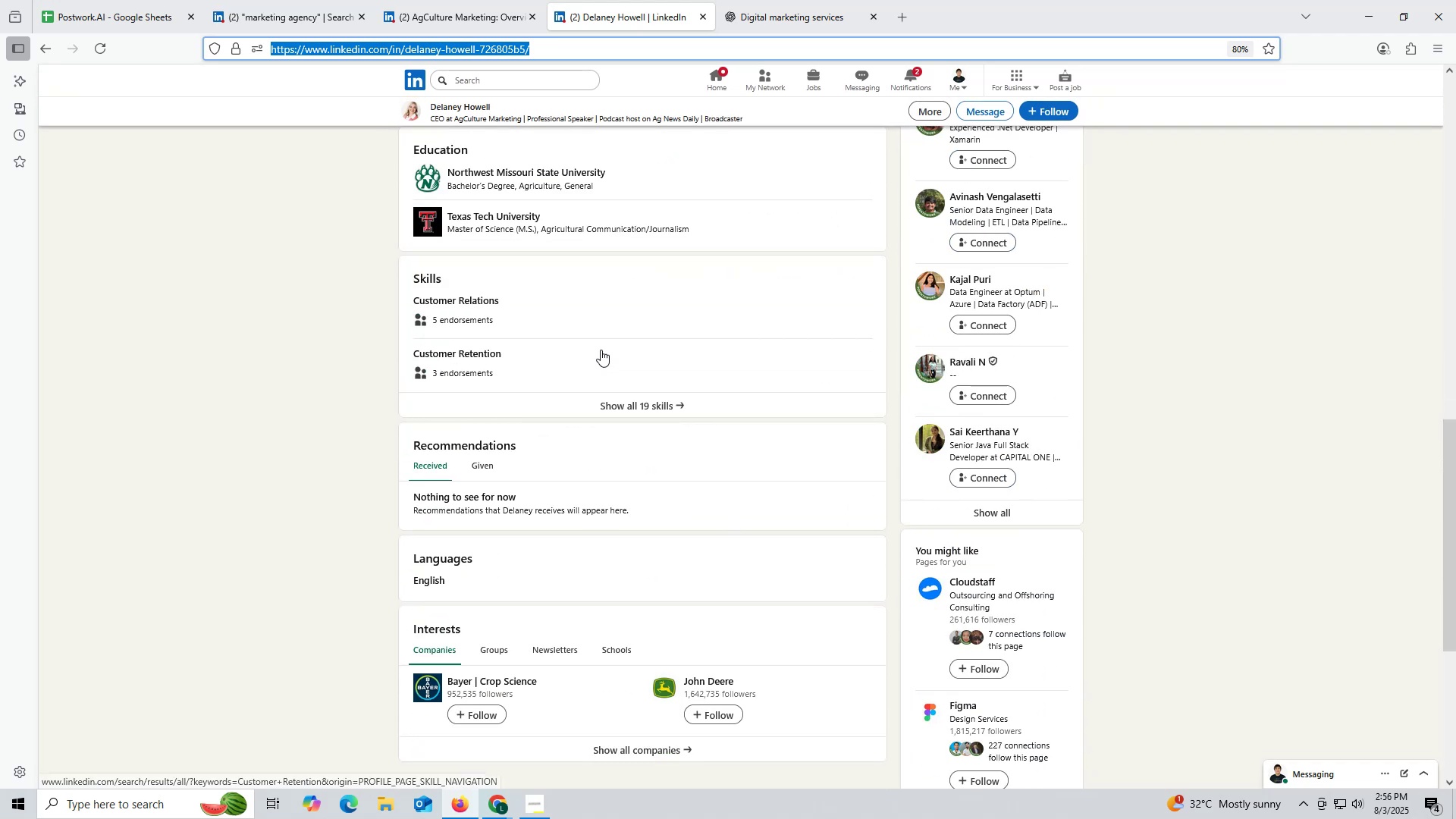 
scroll: coordinate [601, 365], scroll_direction: none, amount: 0.0
 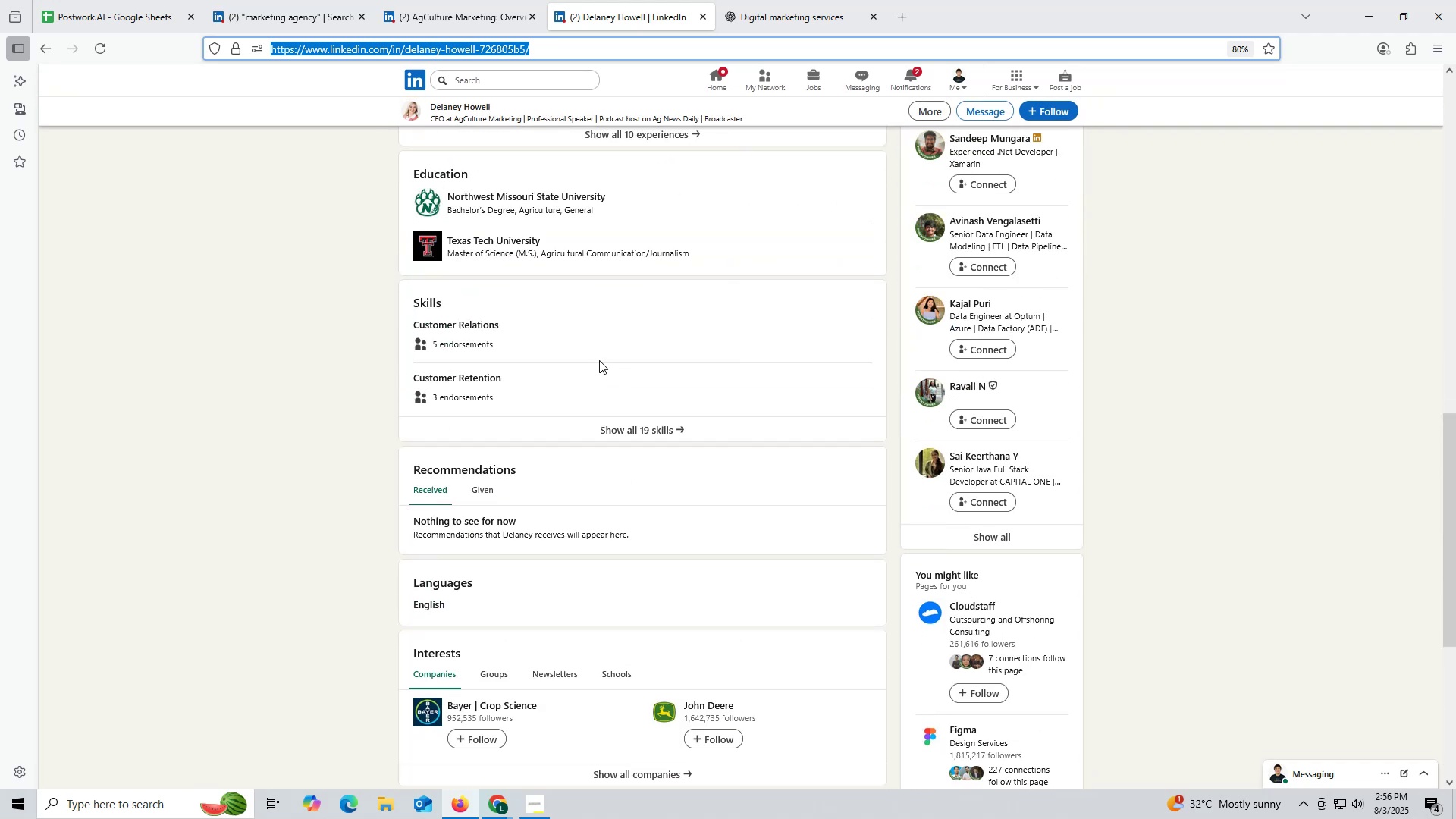 
scroll: coordinate [152, 117], scroll_direction: up, amount: 24.0
 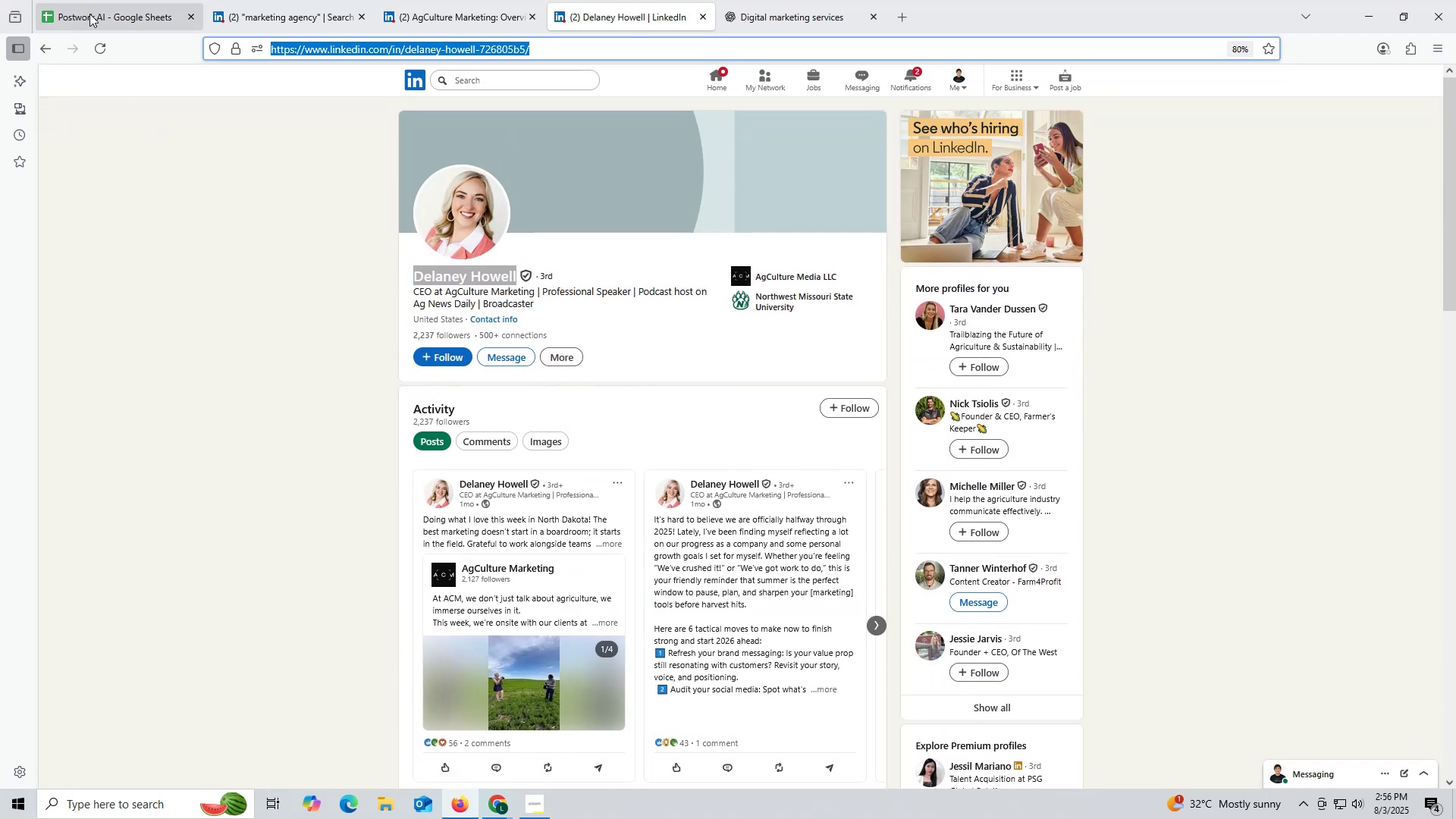 
left_click([90, 13])
 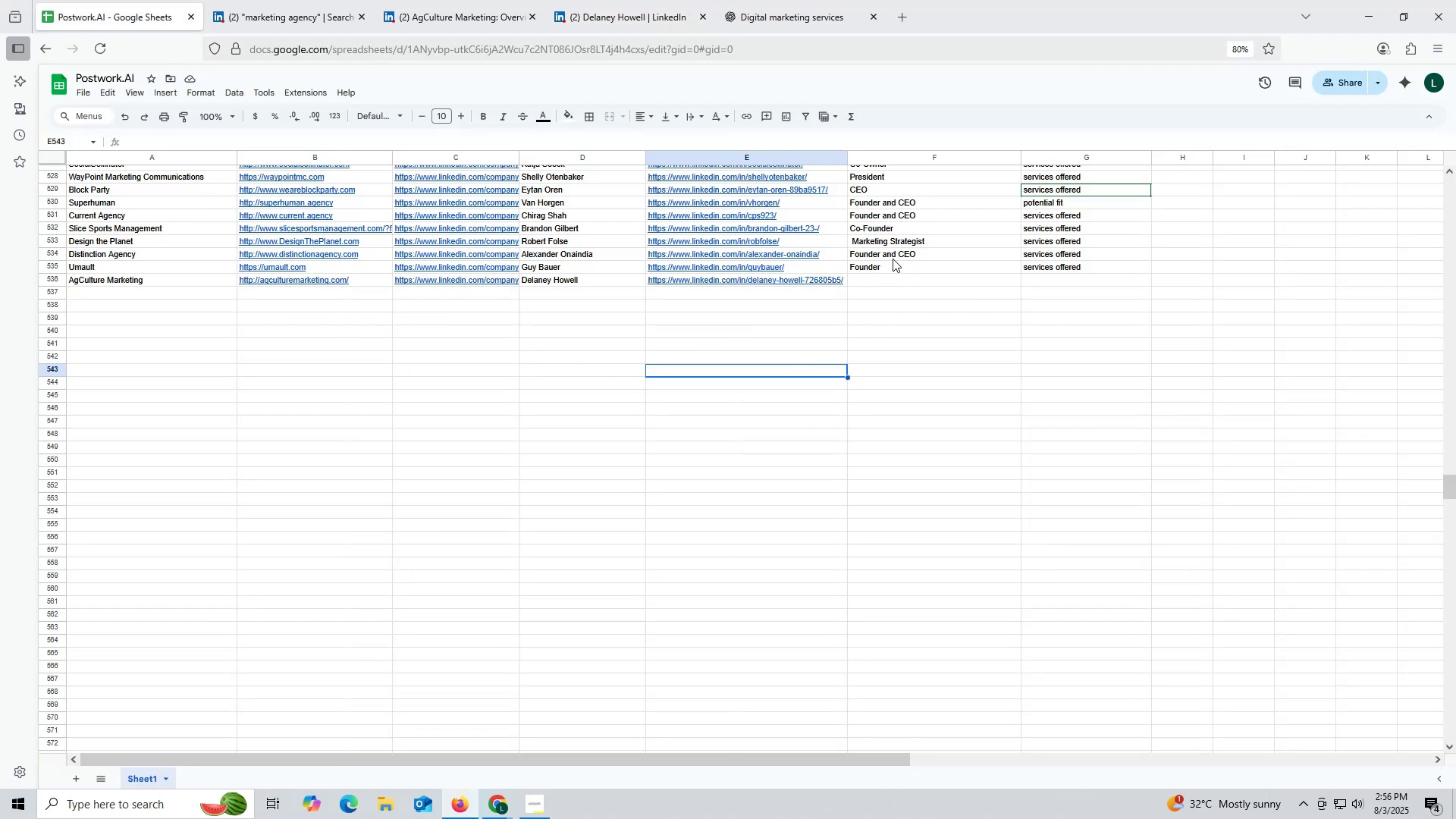 
key(Control+ControlLeft)
 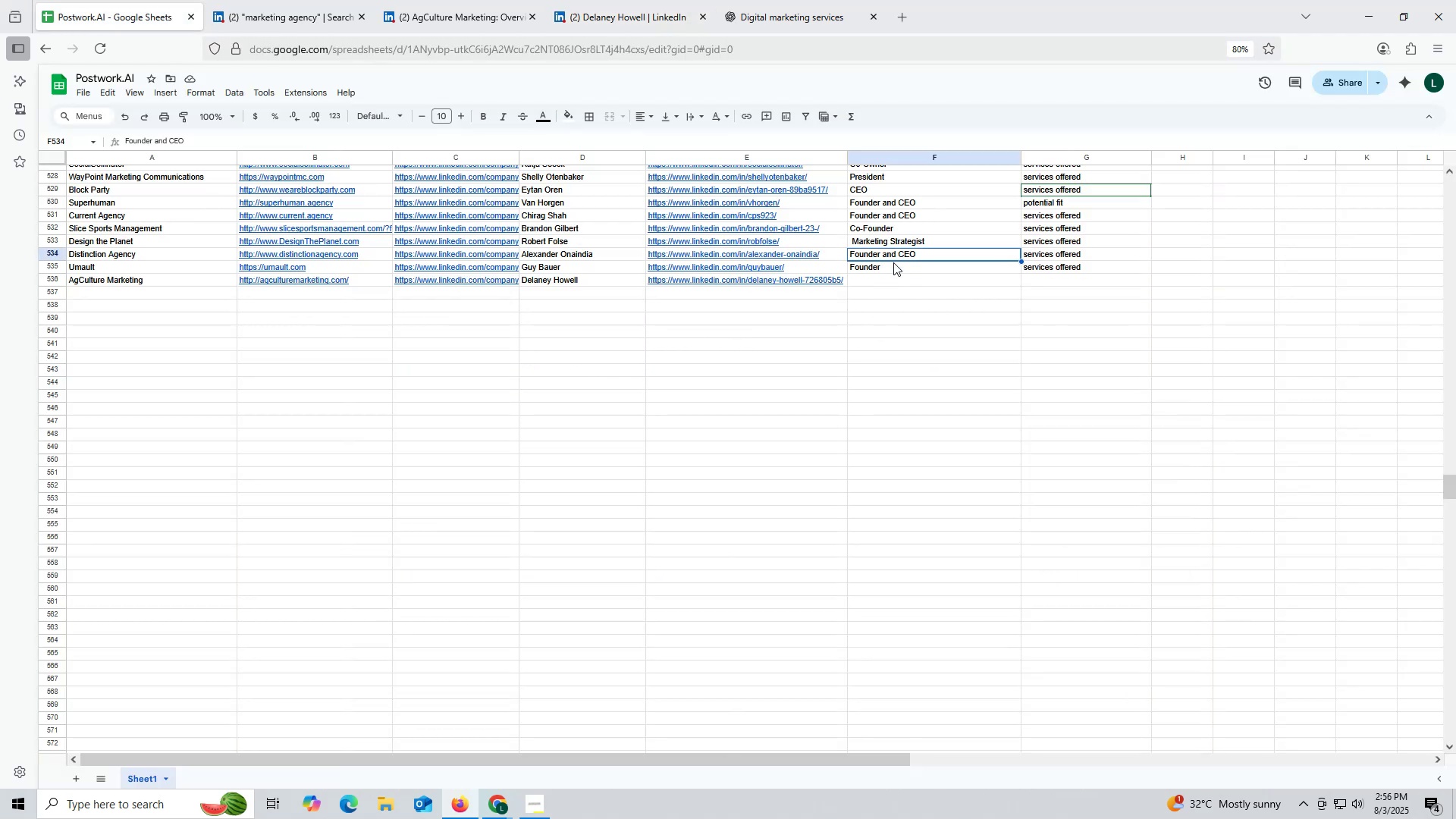 
key(Control+C)
 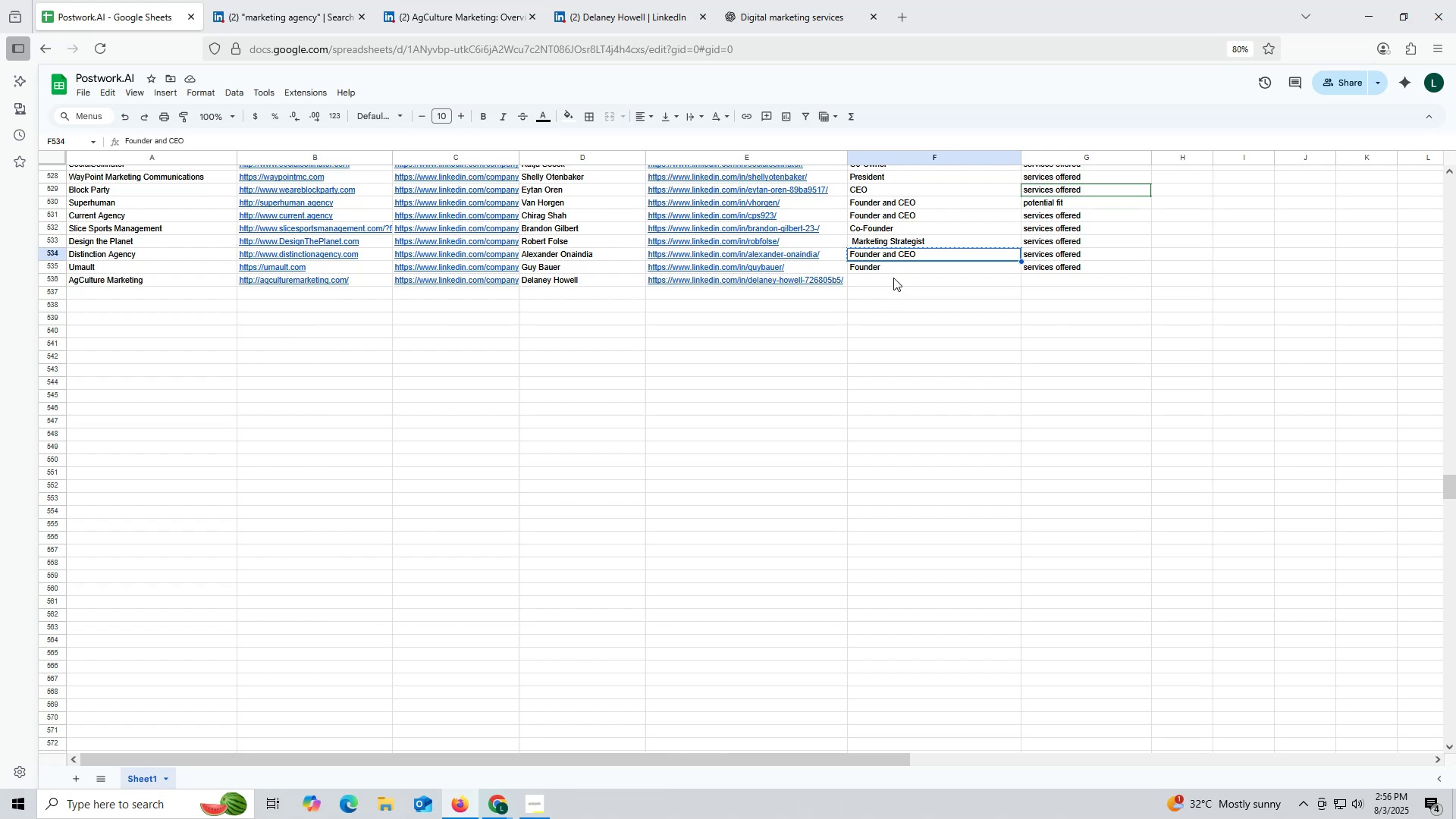 
left_click([894, 277])
 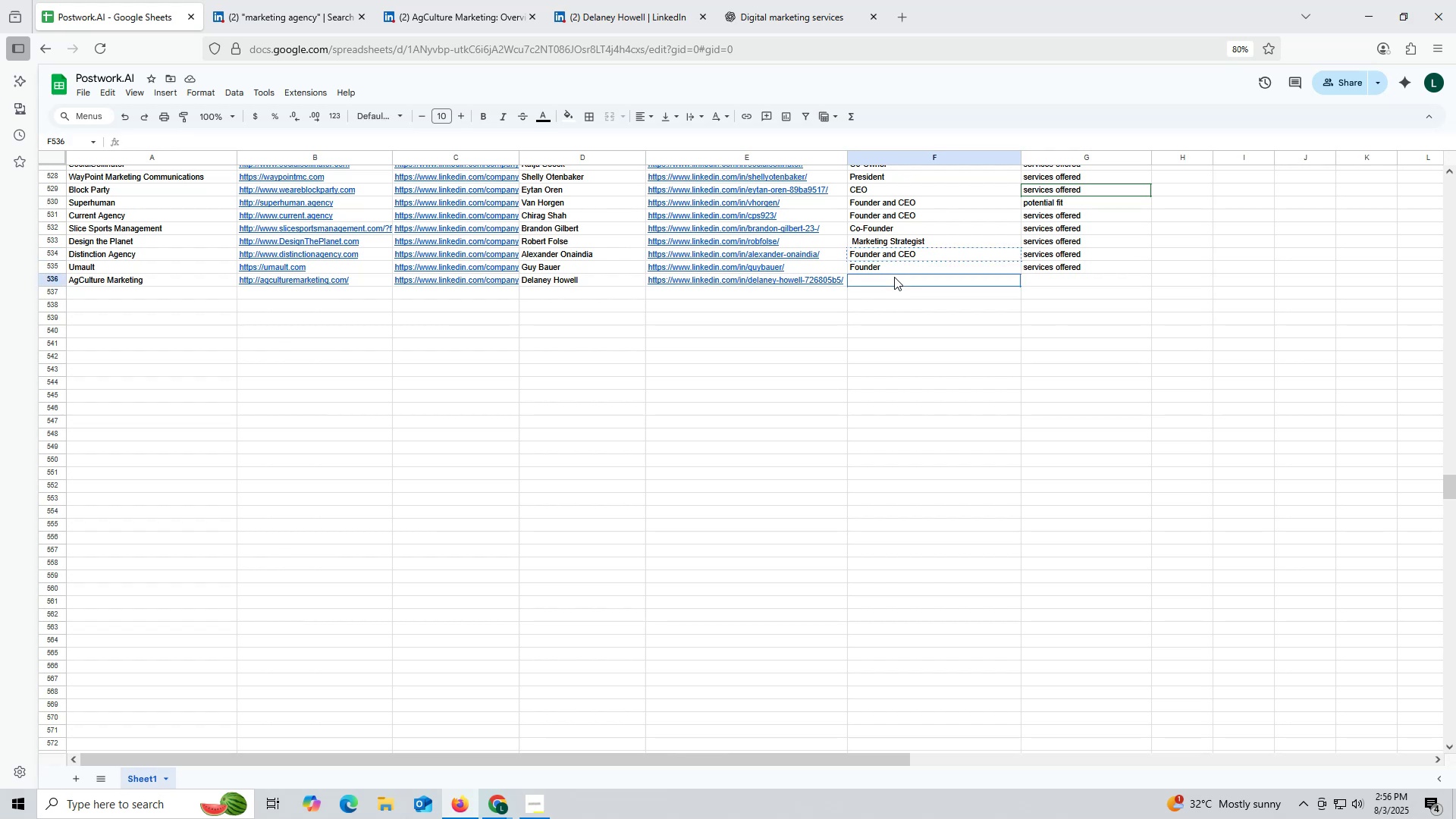 
key(Control+ControlLeft)
 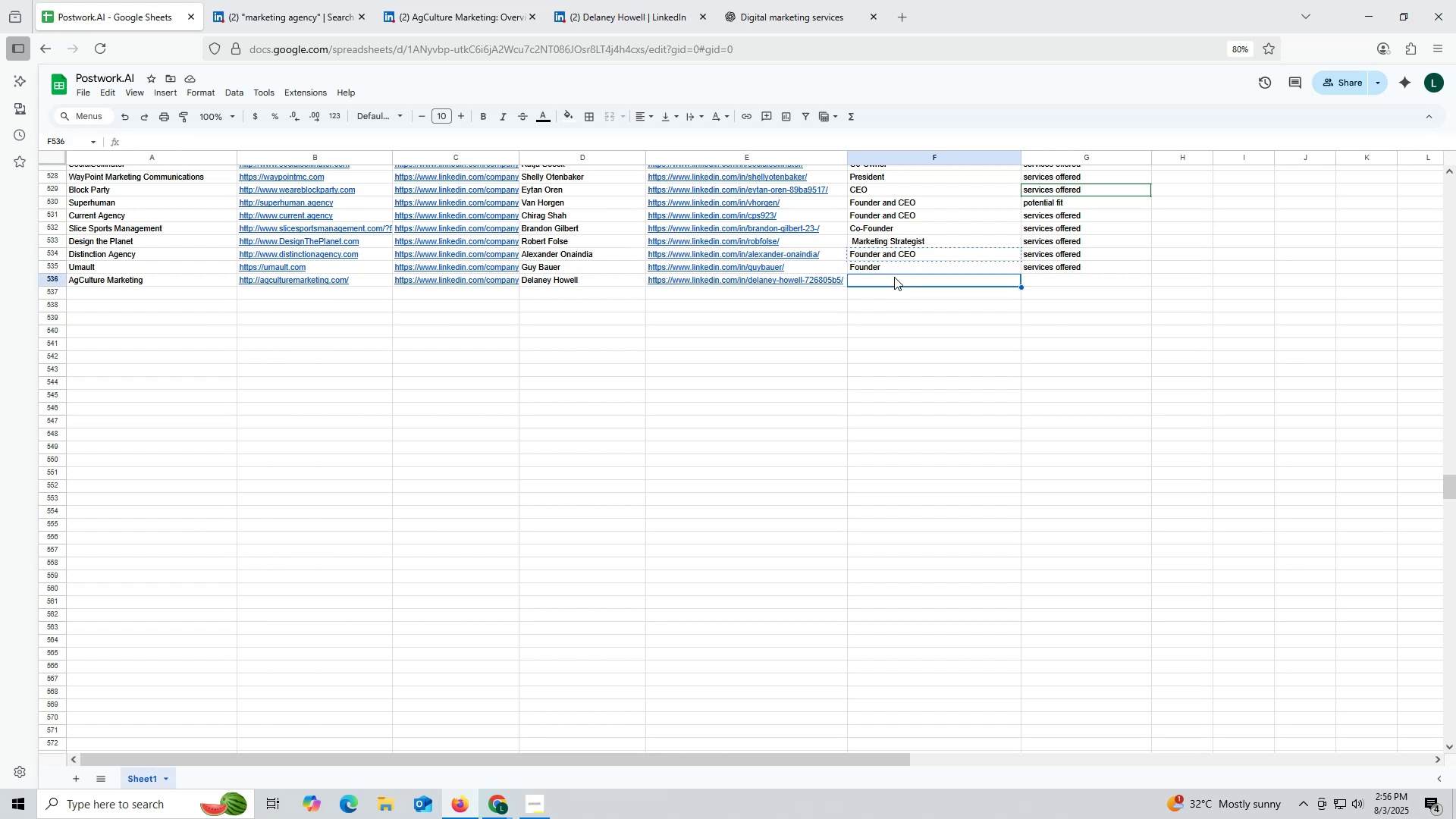 
key(Control+V)
 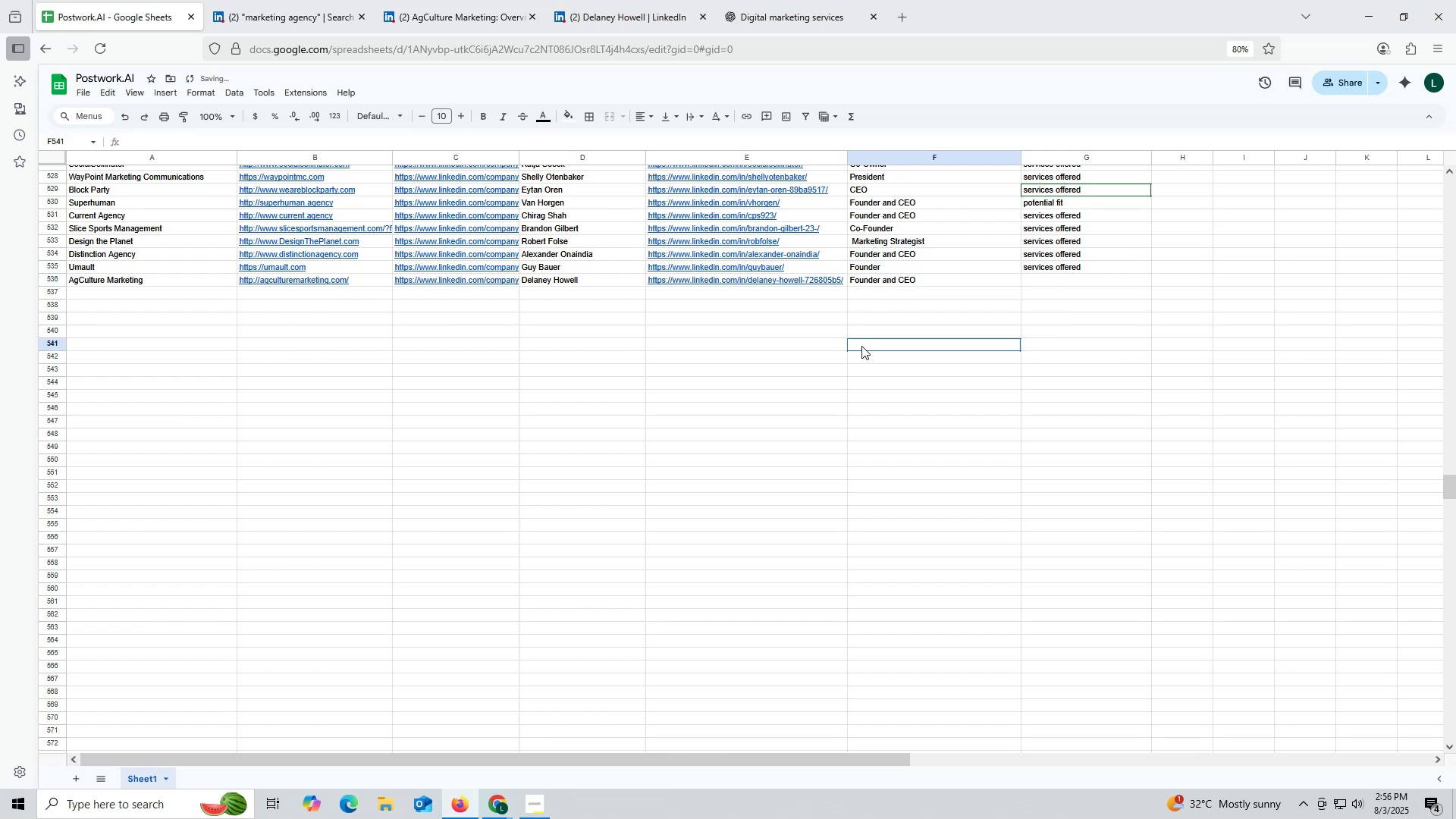 
double_click([861, 346])
 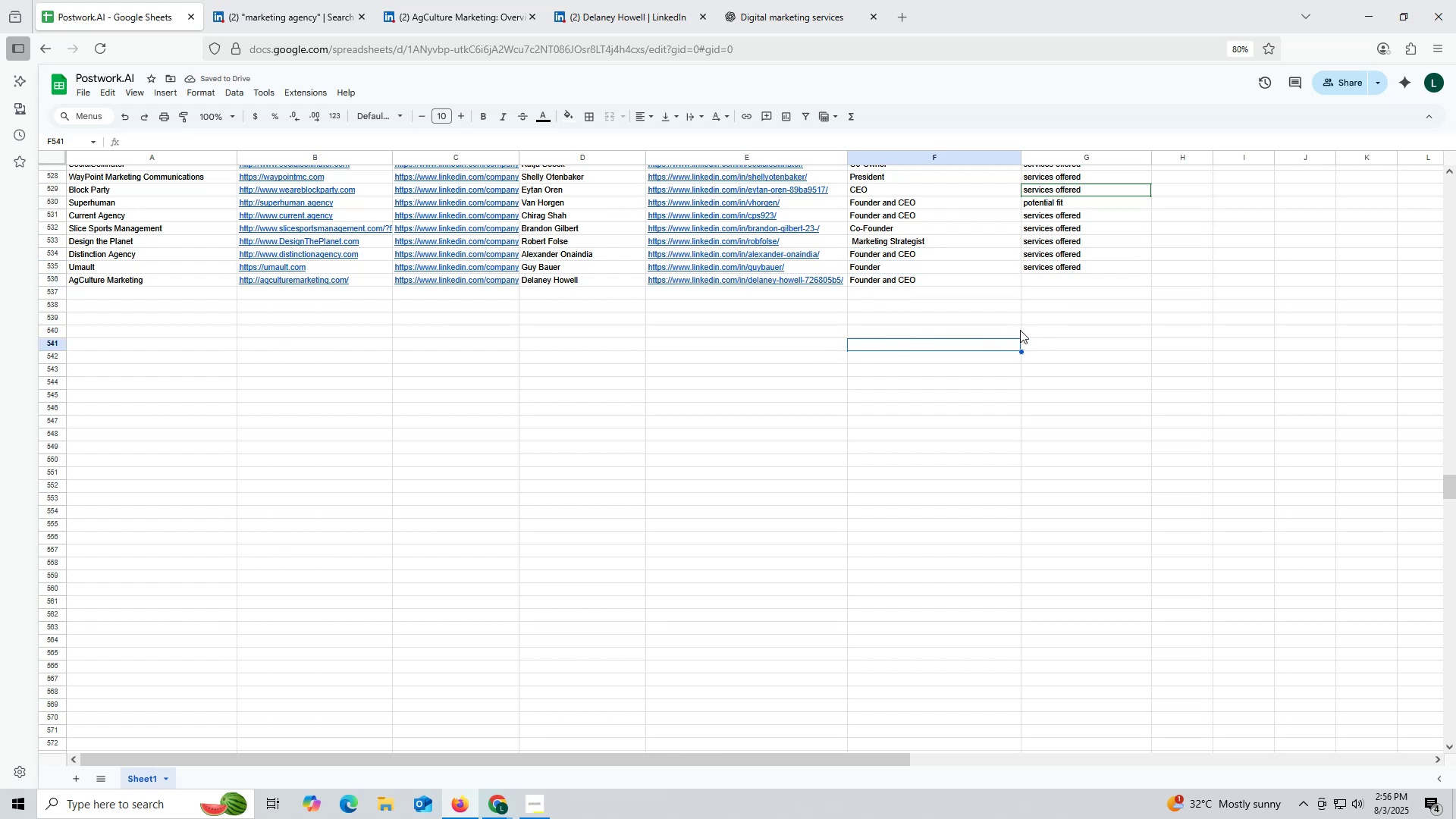 
left_click([1036, 267])
 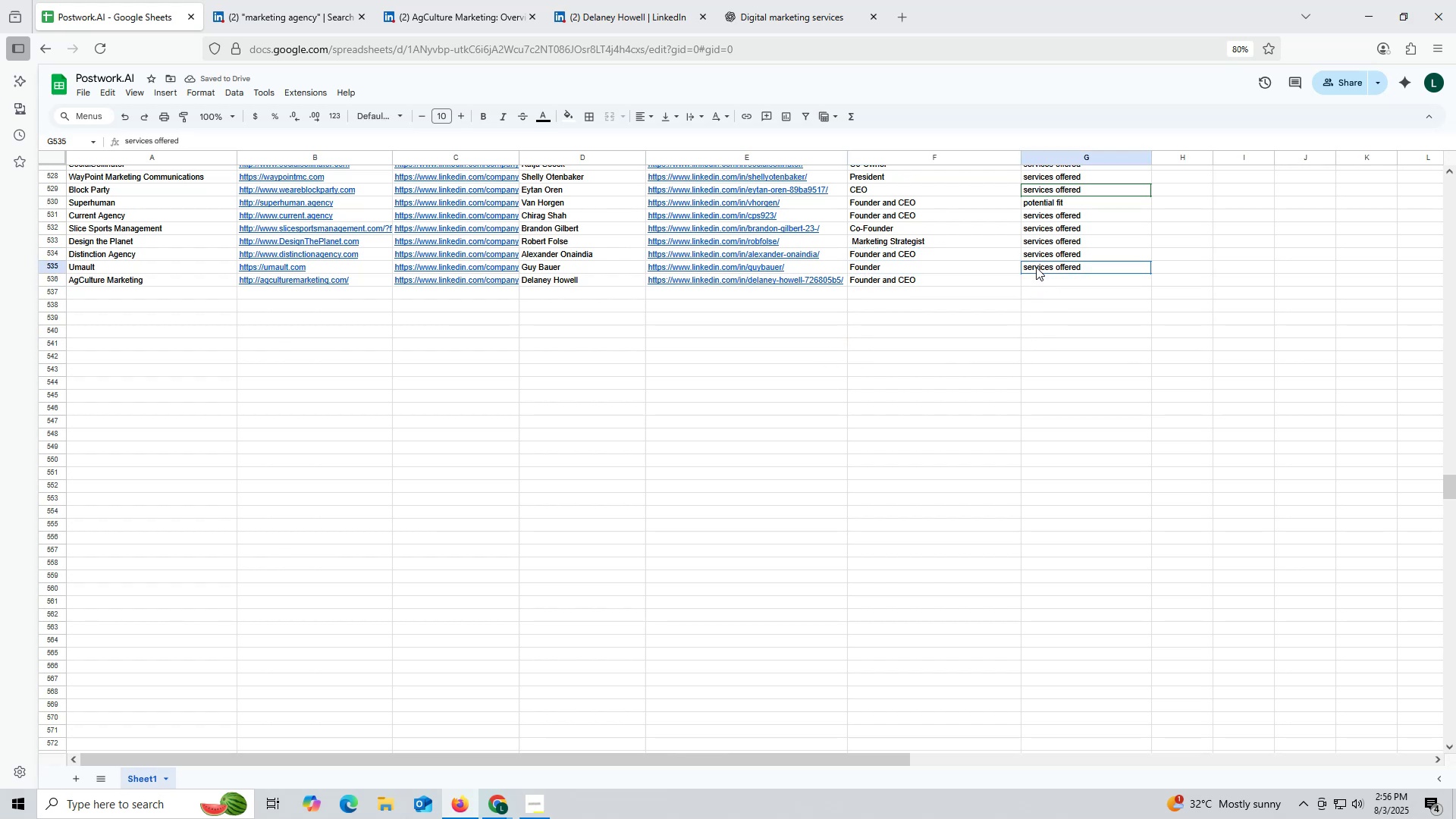 
key(Control+ControlLeft)
 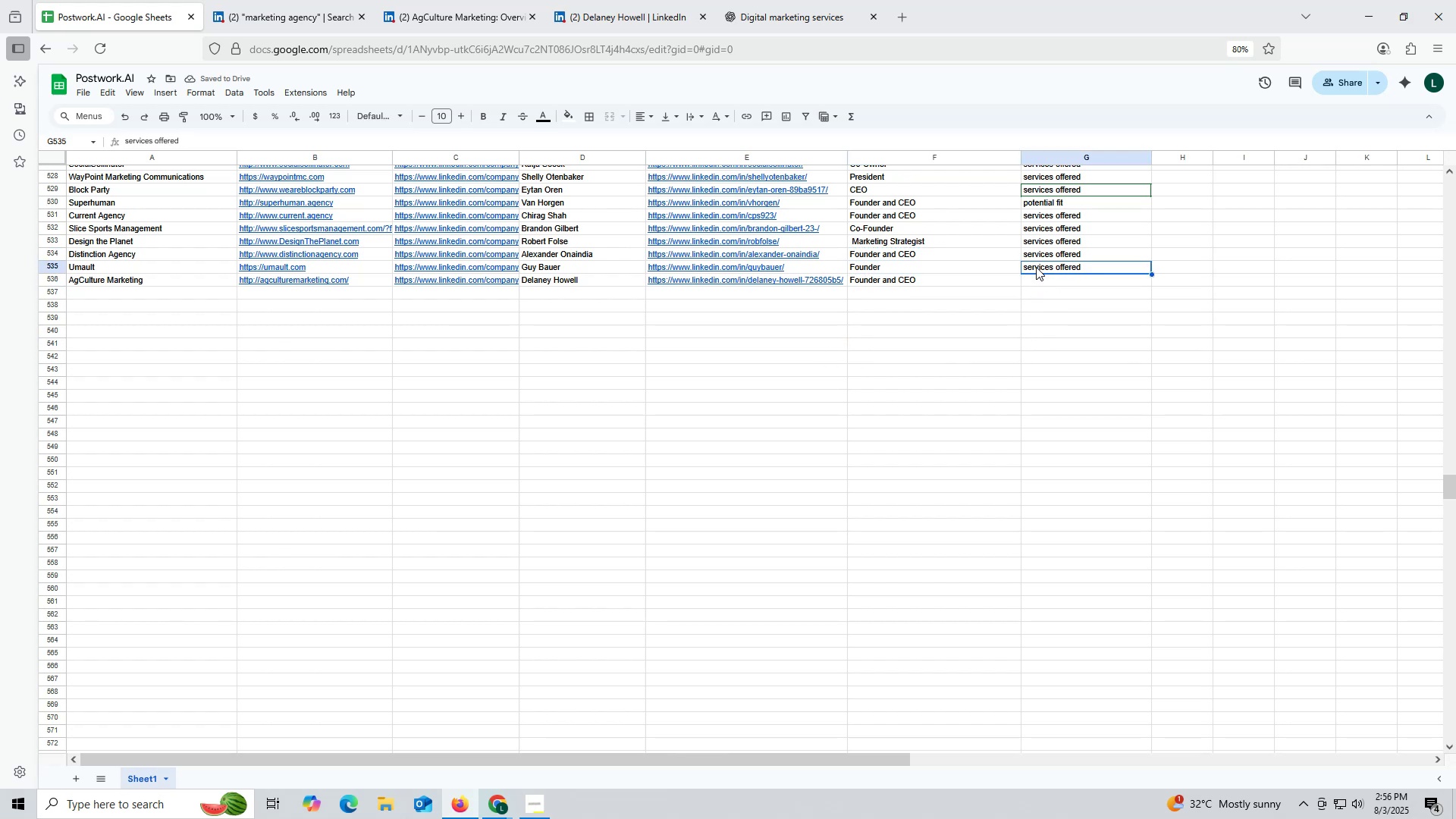 
key(Control+C)
 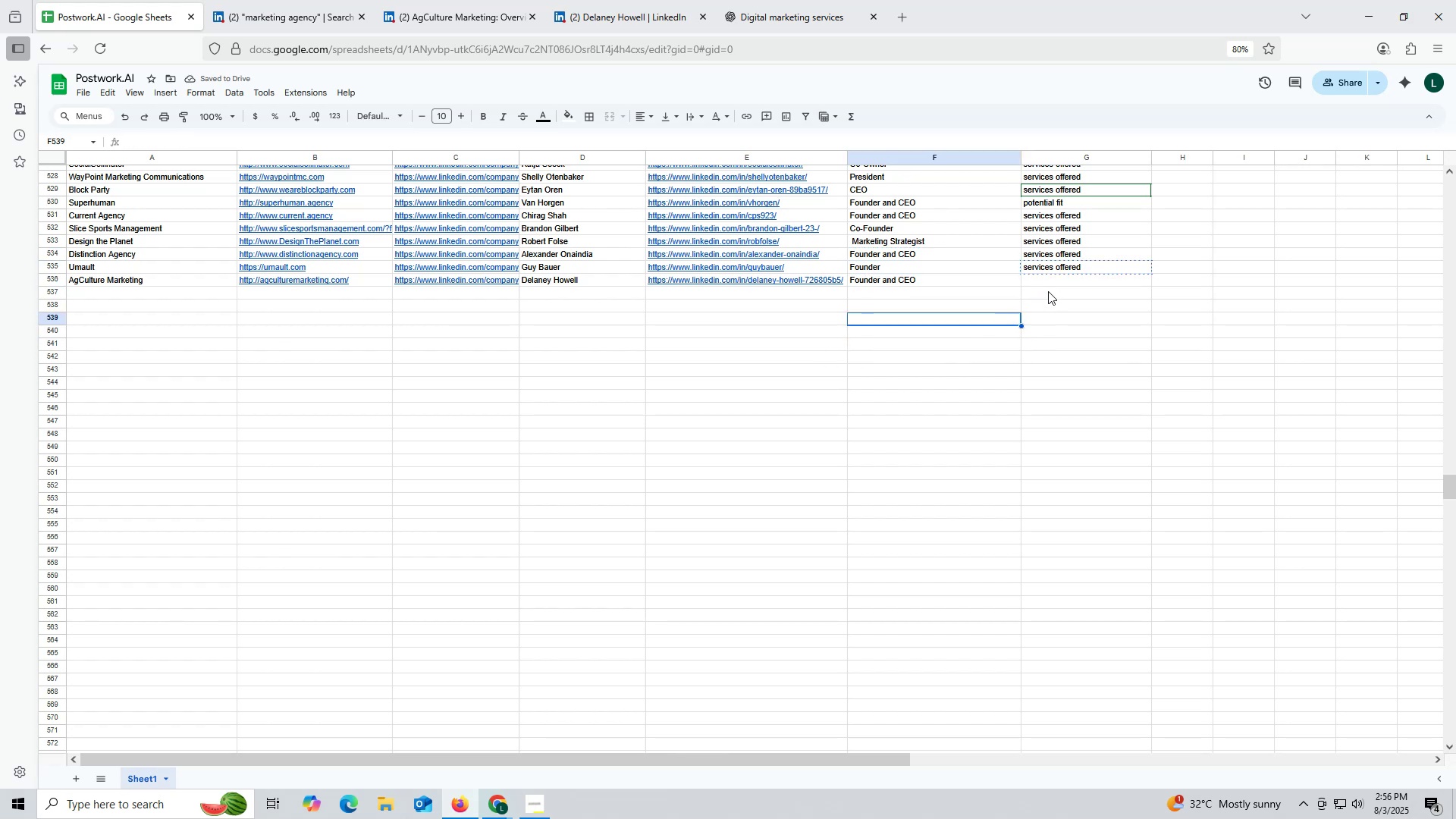 
key(Control+ControlLeft)
 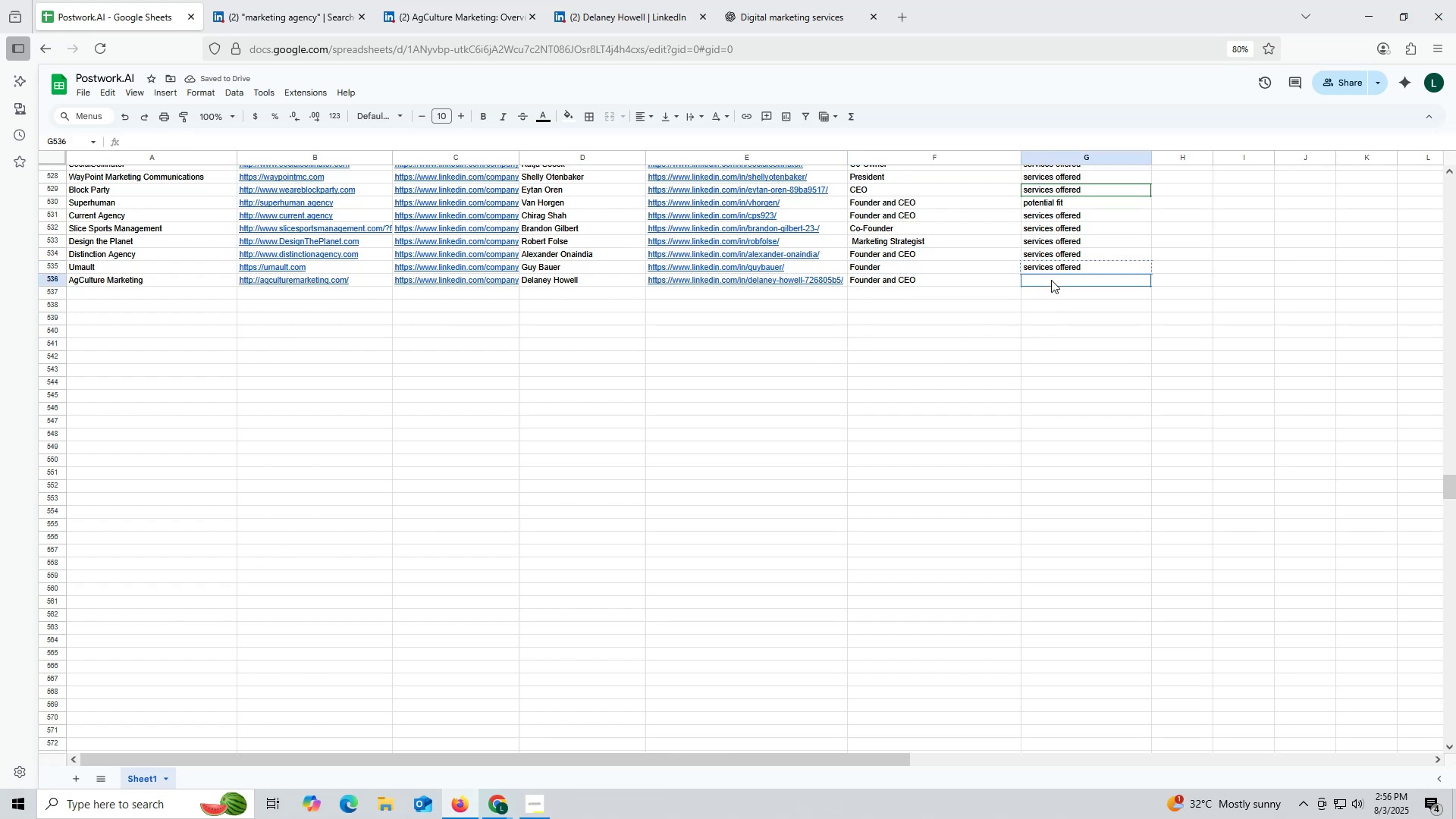 
left_click([1051, 280])
 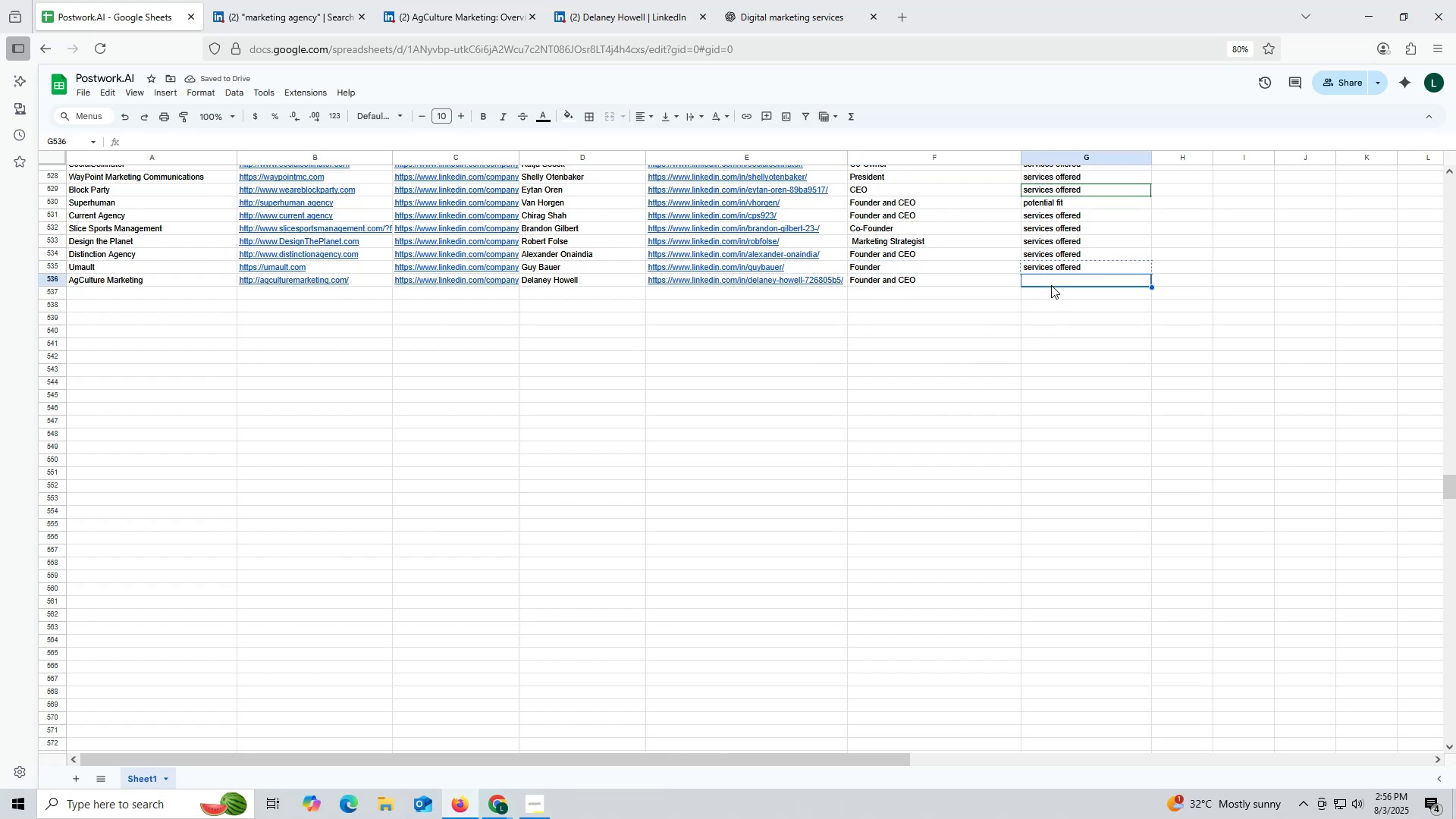 
key(Control+V)
 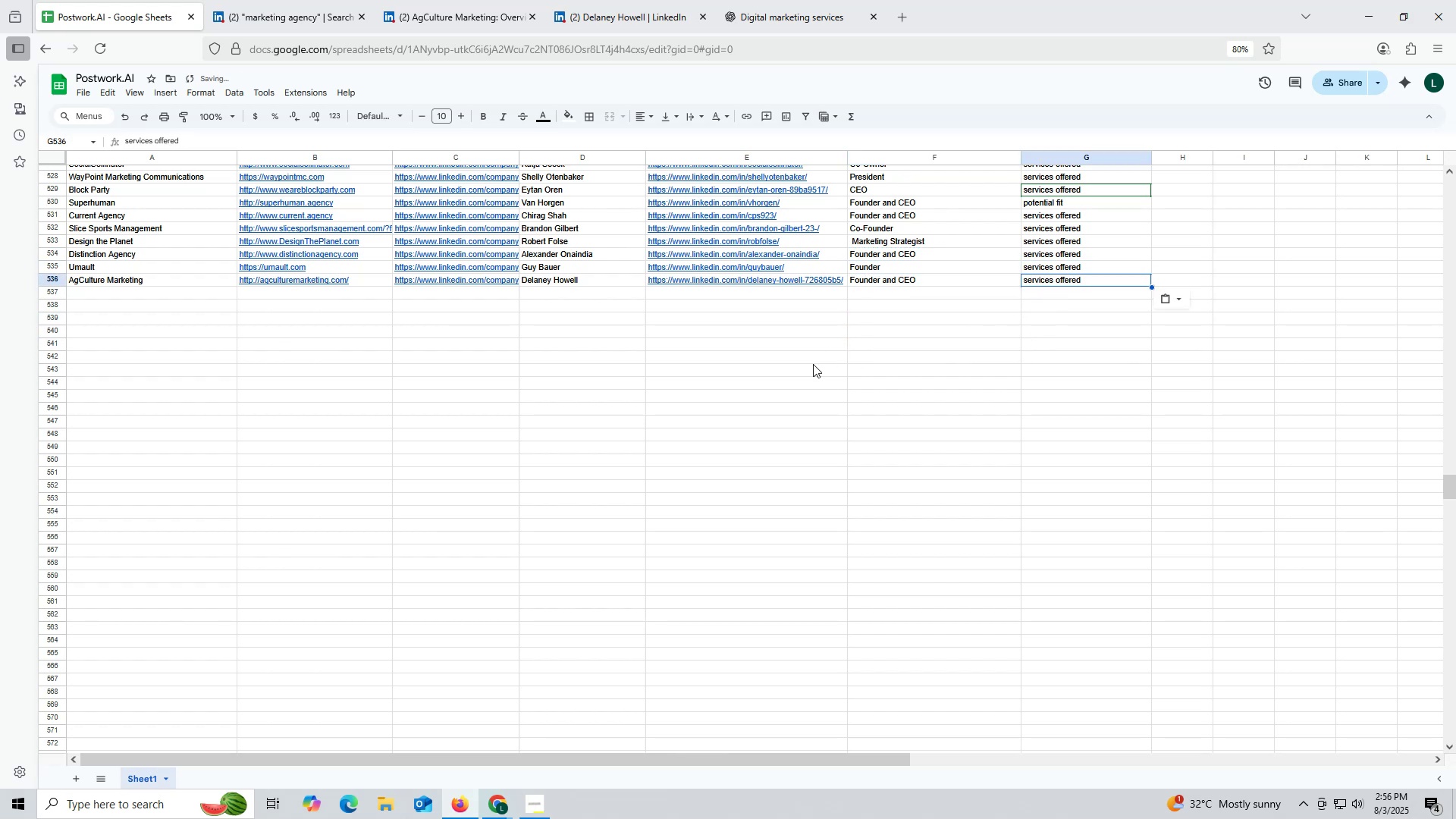 
double_click([813, 364])
 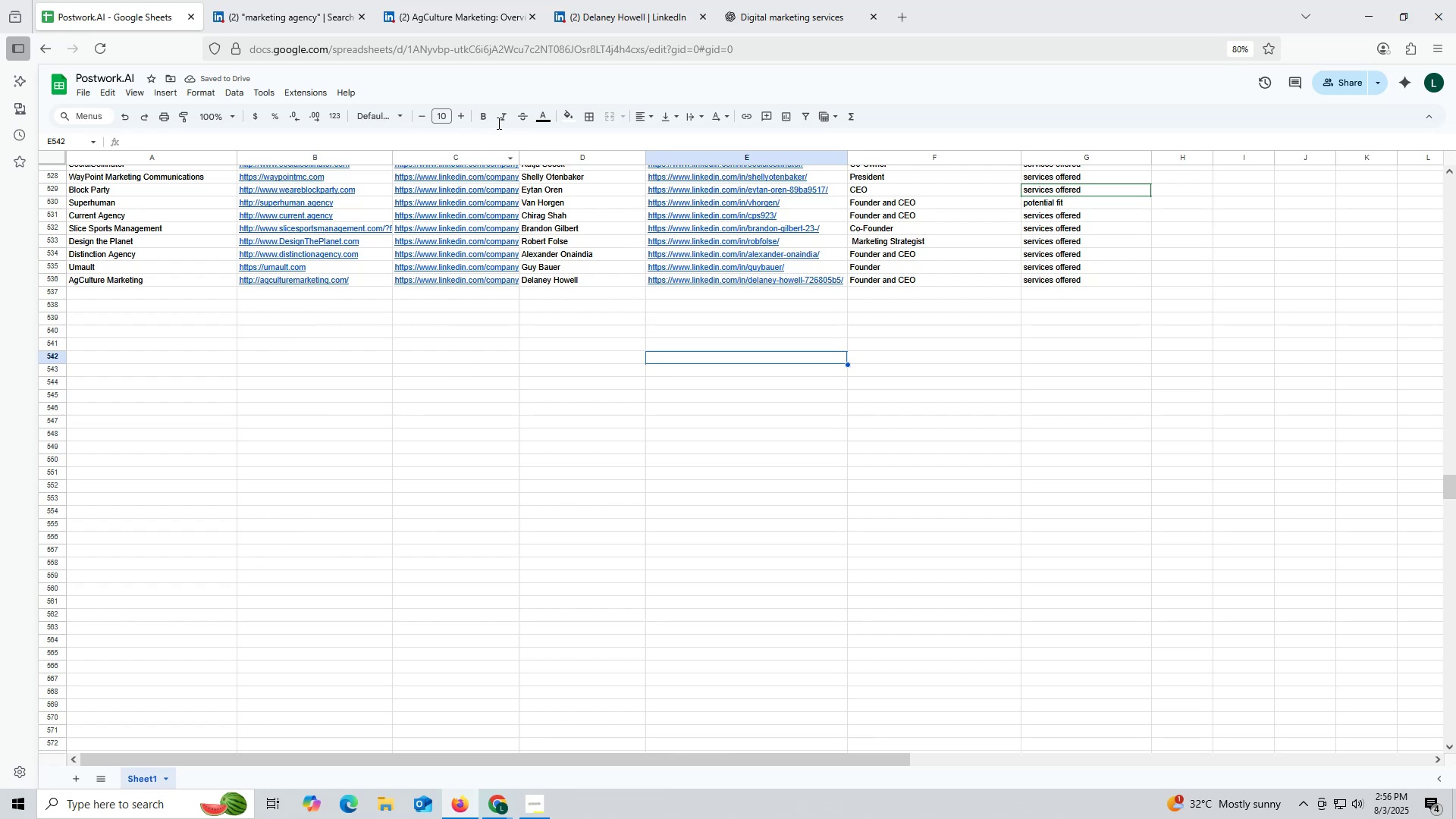 
wait(5.6)
 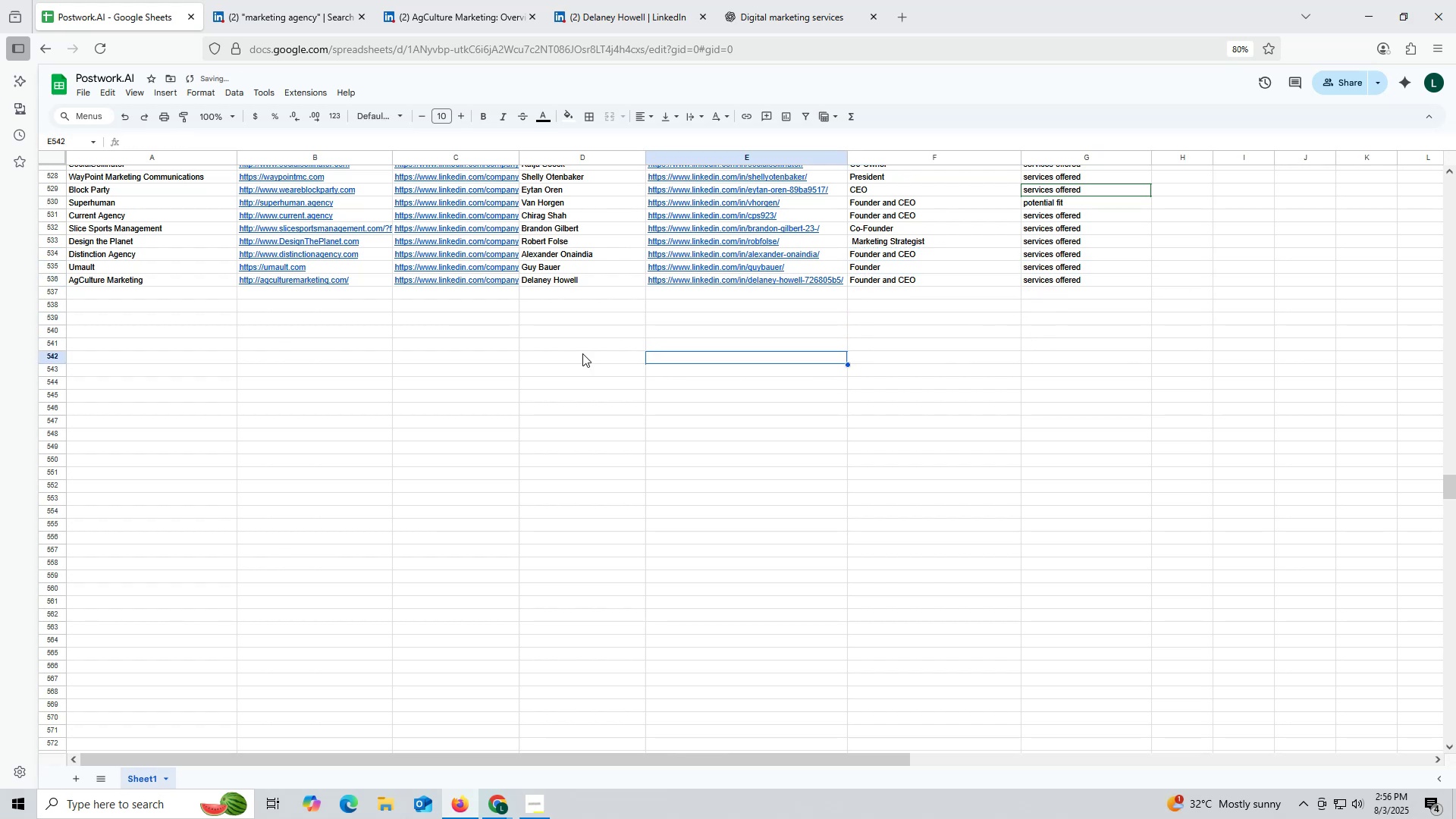 
left_click([532, 17])
 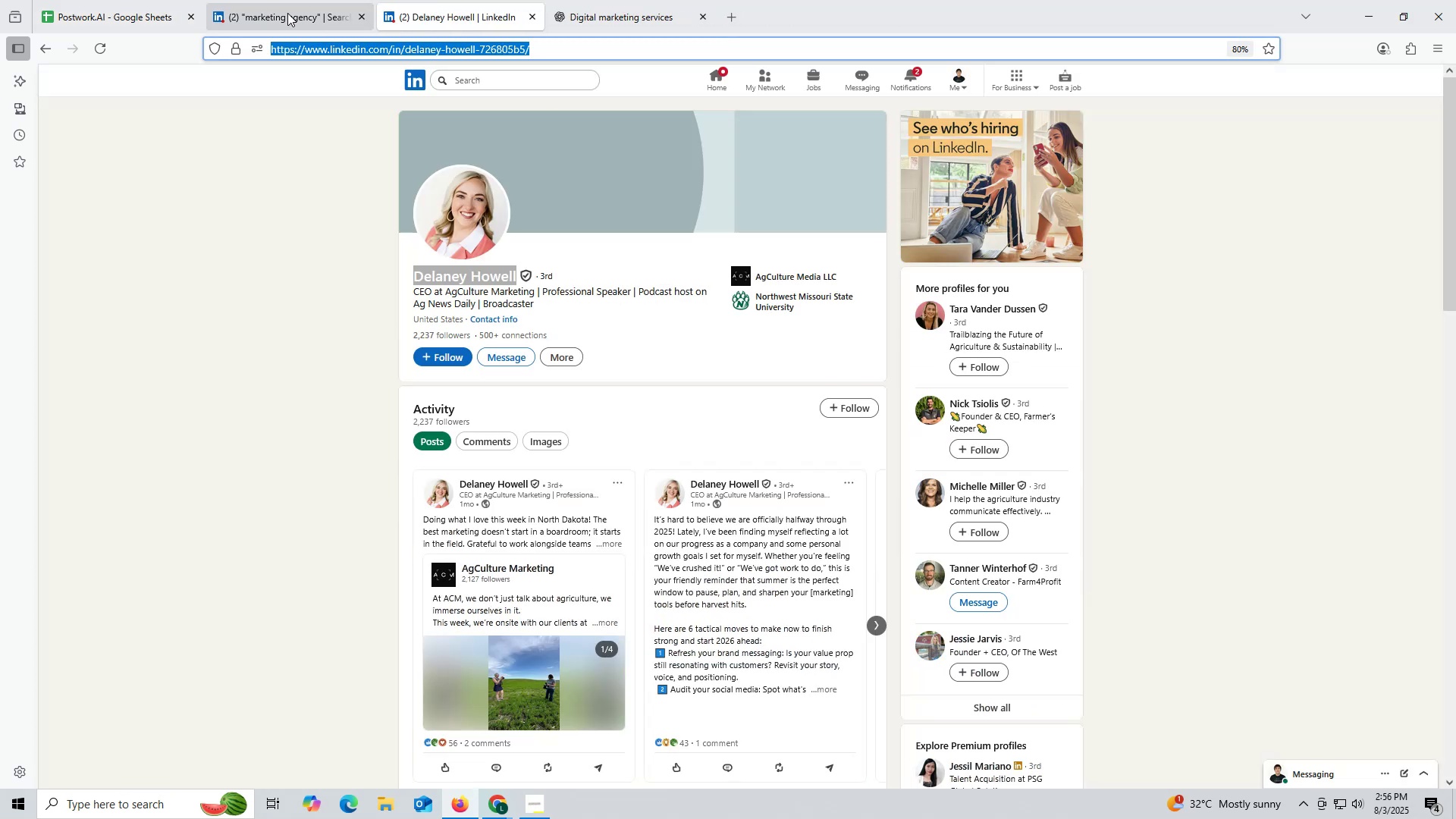 
left_click([287, 13])
 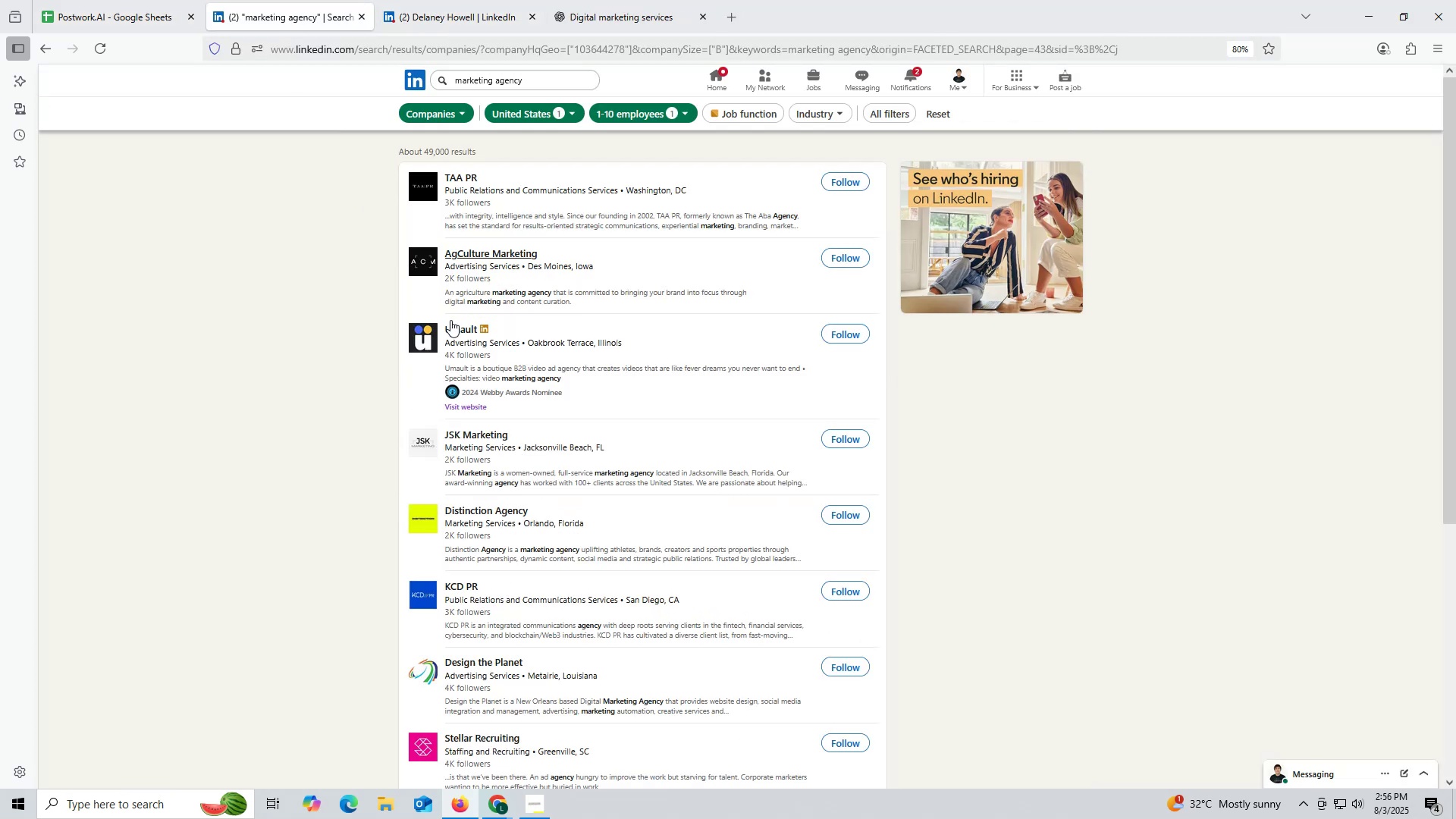 
scroll: coordinate [480, 356], scroll_direction: up, amount: 2.0
 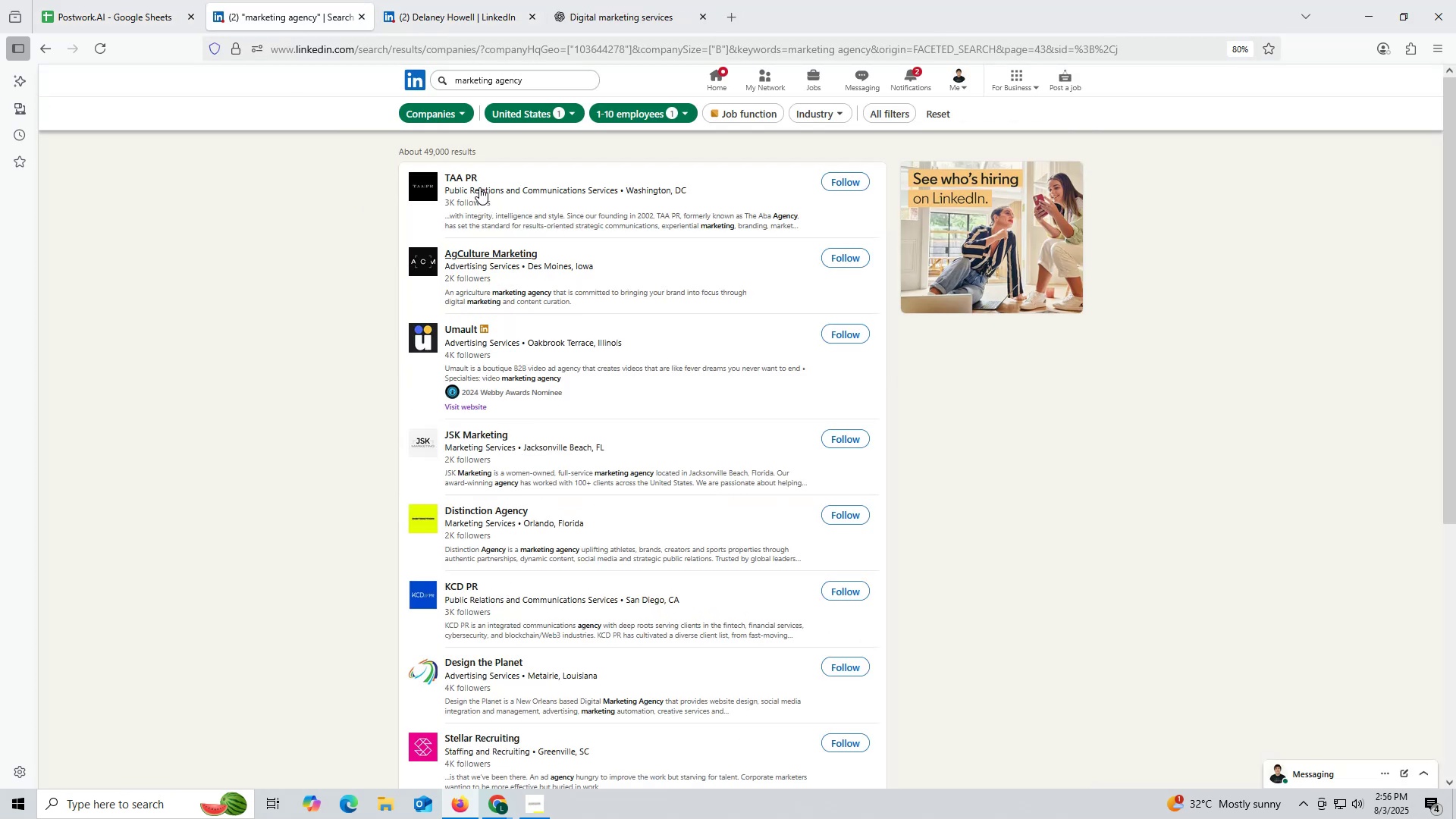 
left_click([503, 197])
 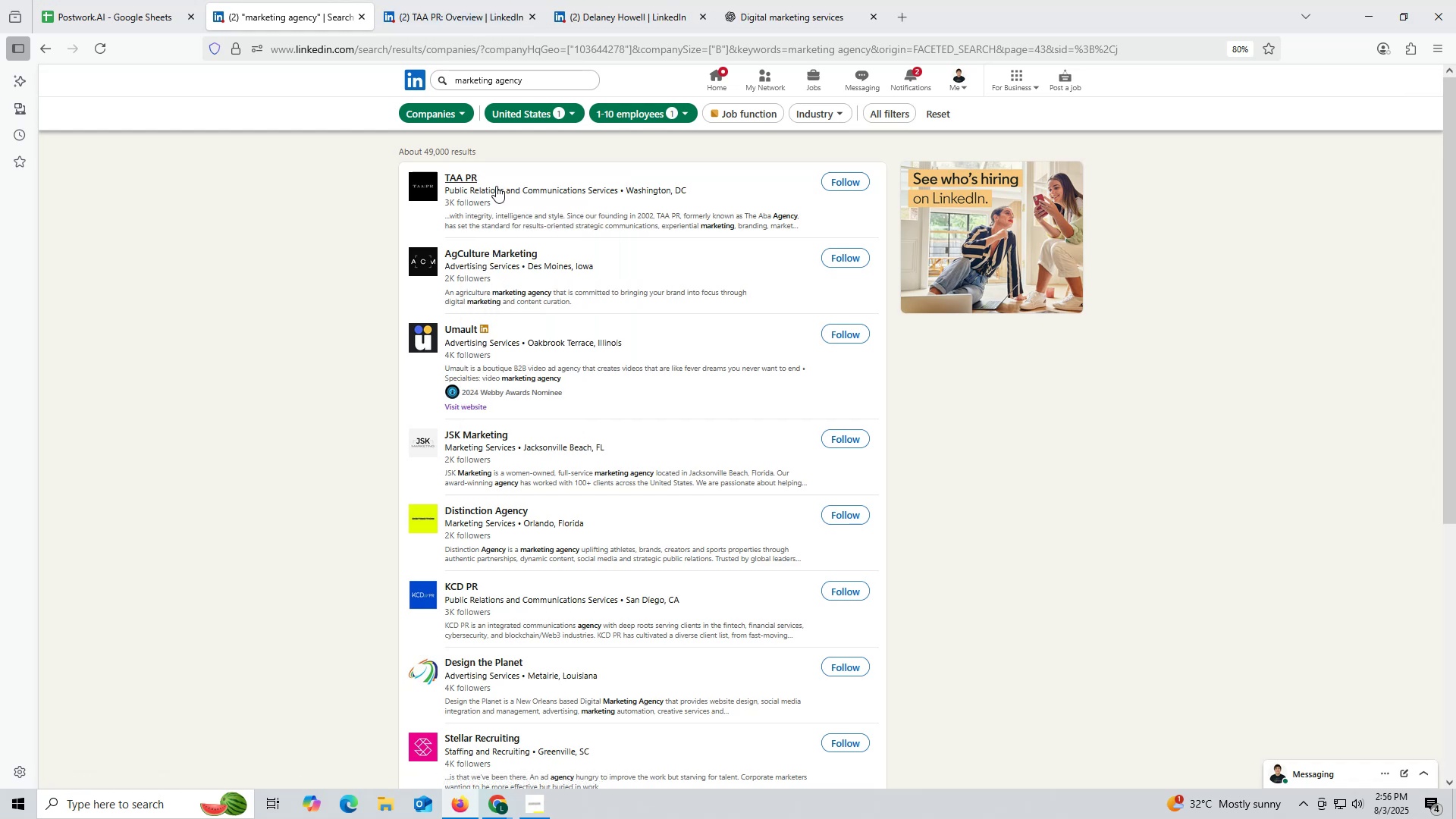 
wait(11.69)
 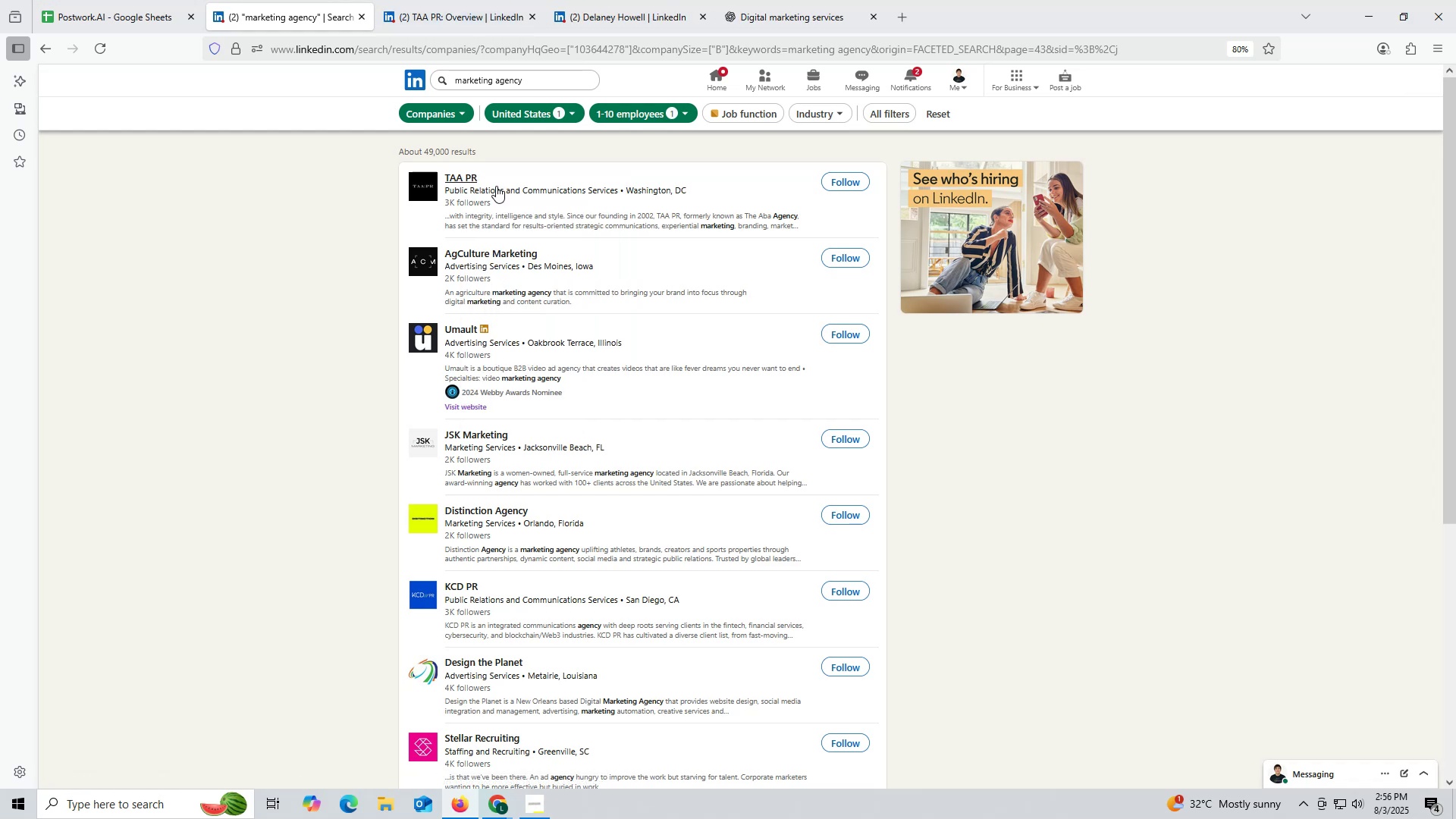 
left_click([518, 328])
 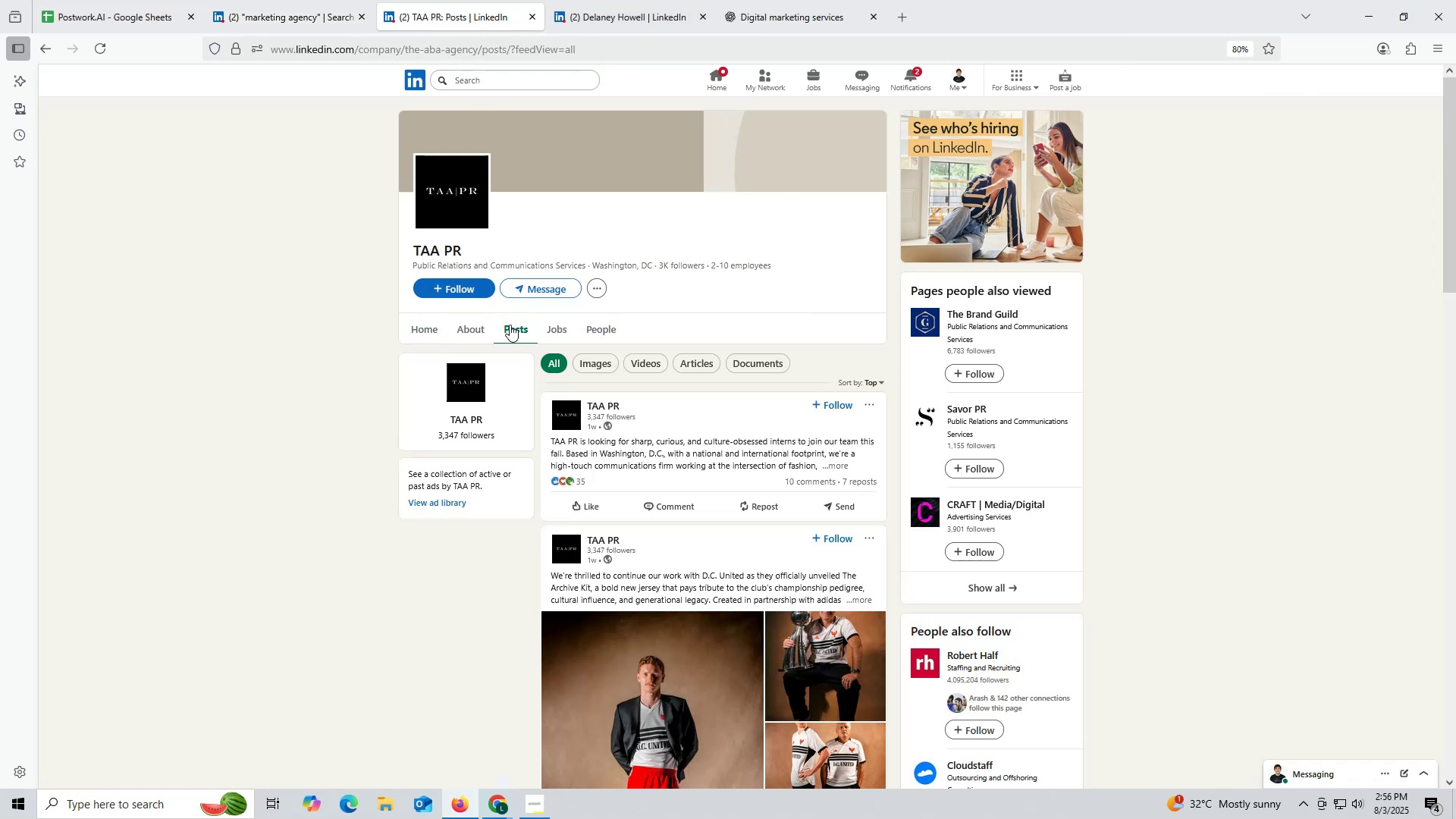 
left_click([469, 325])
 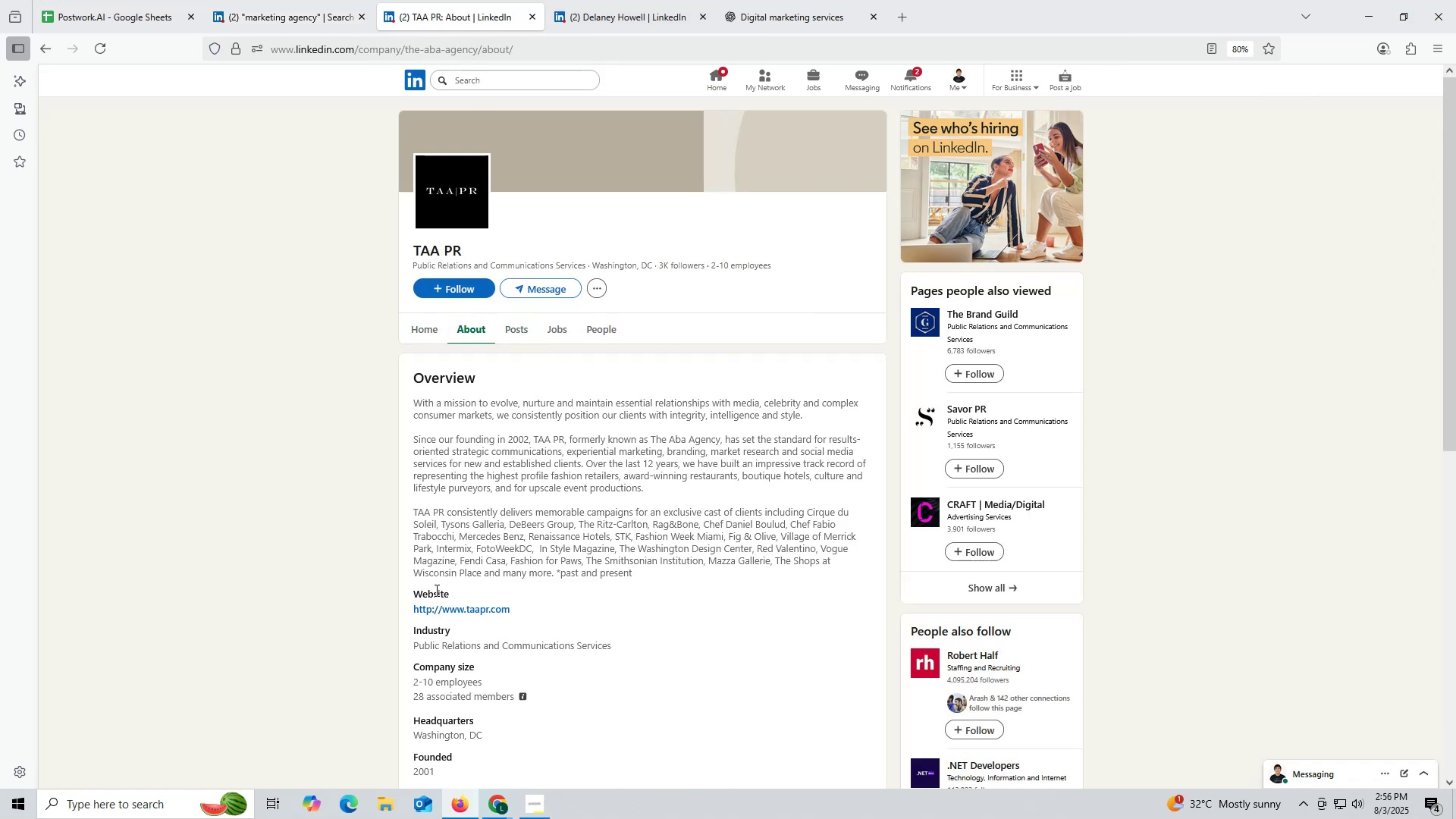 
right_click([469, 609])
 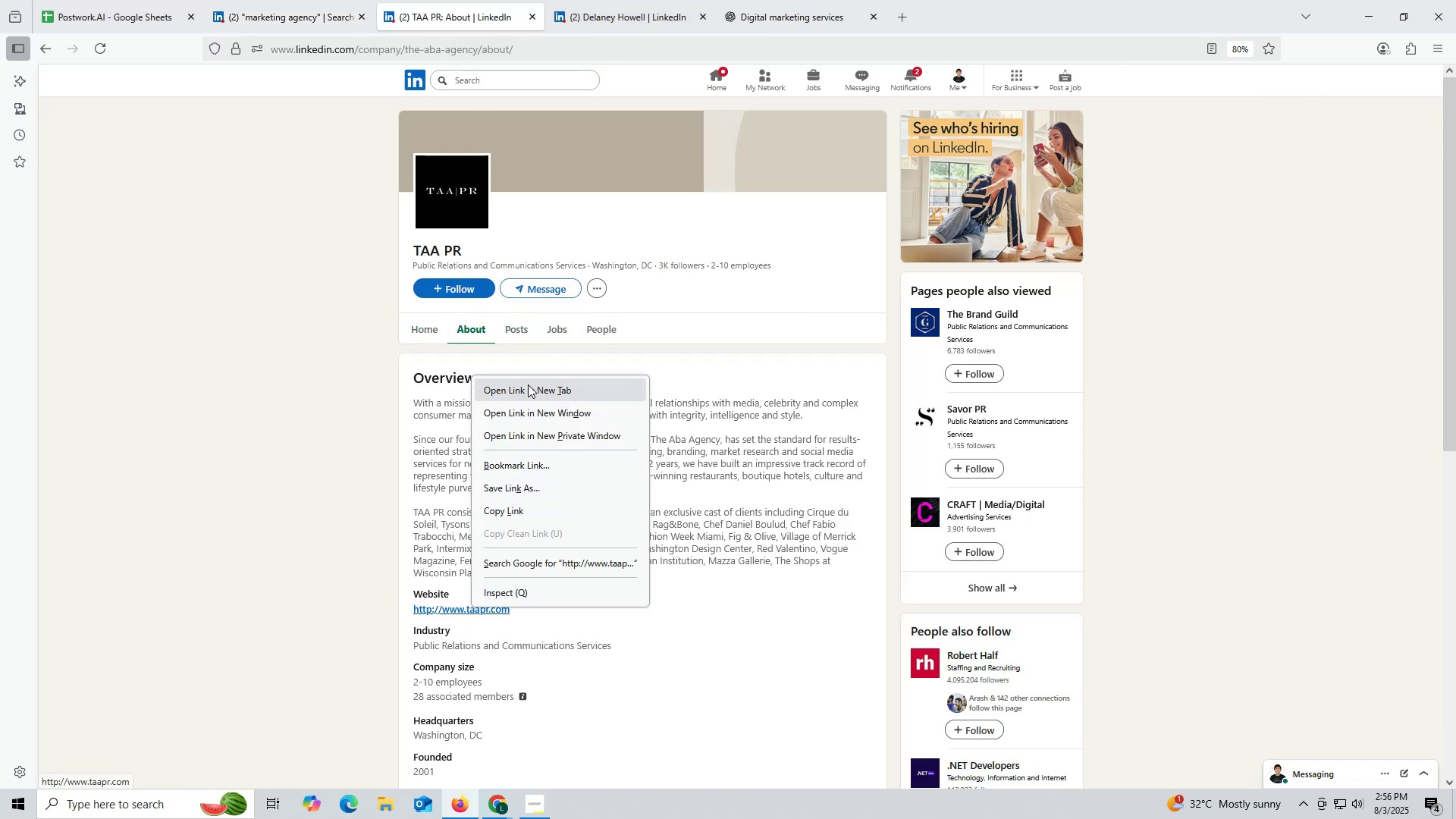 
left_click([528, 384])
 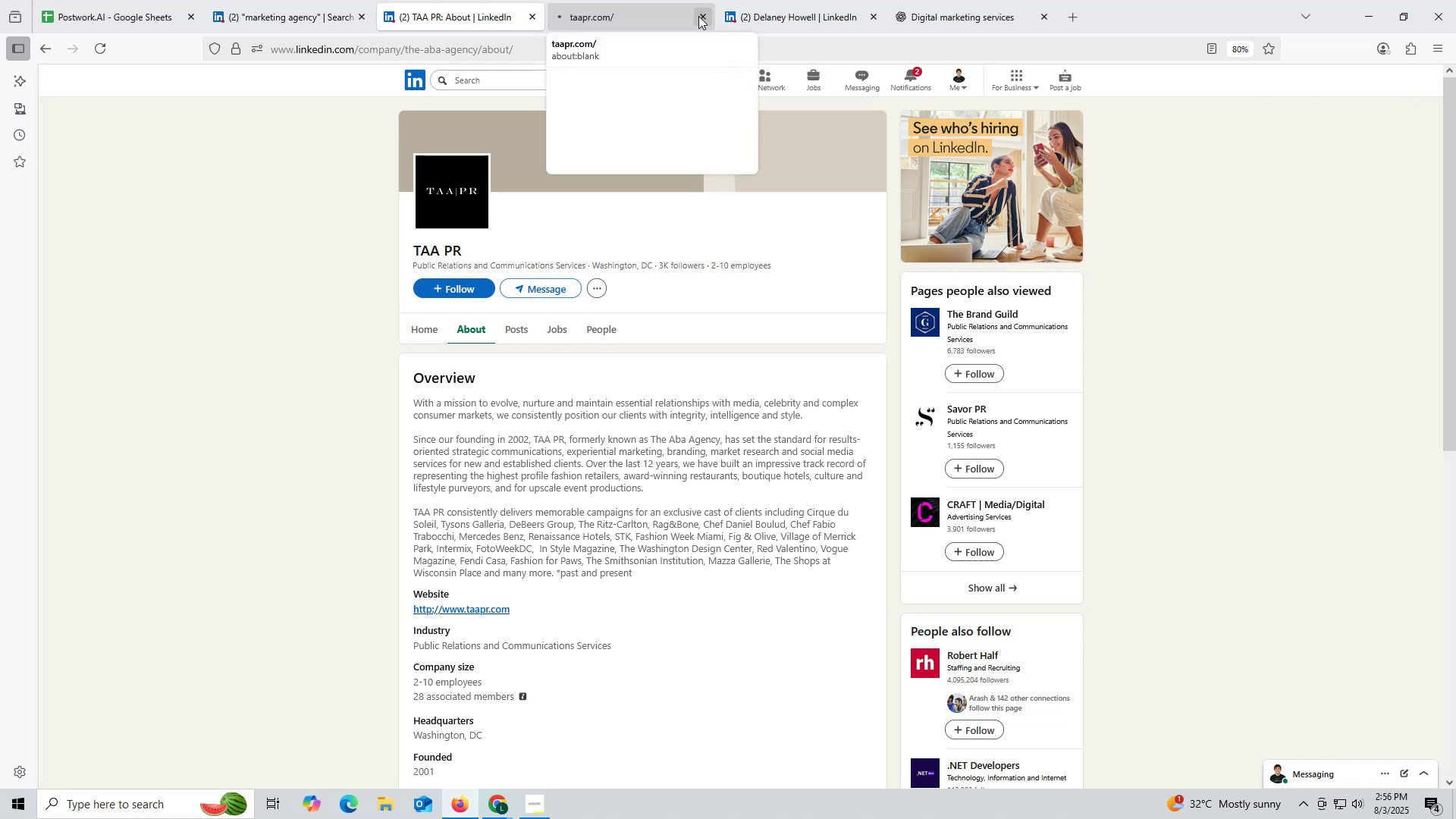 
left_click([648, 17])
 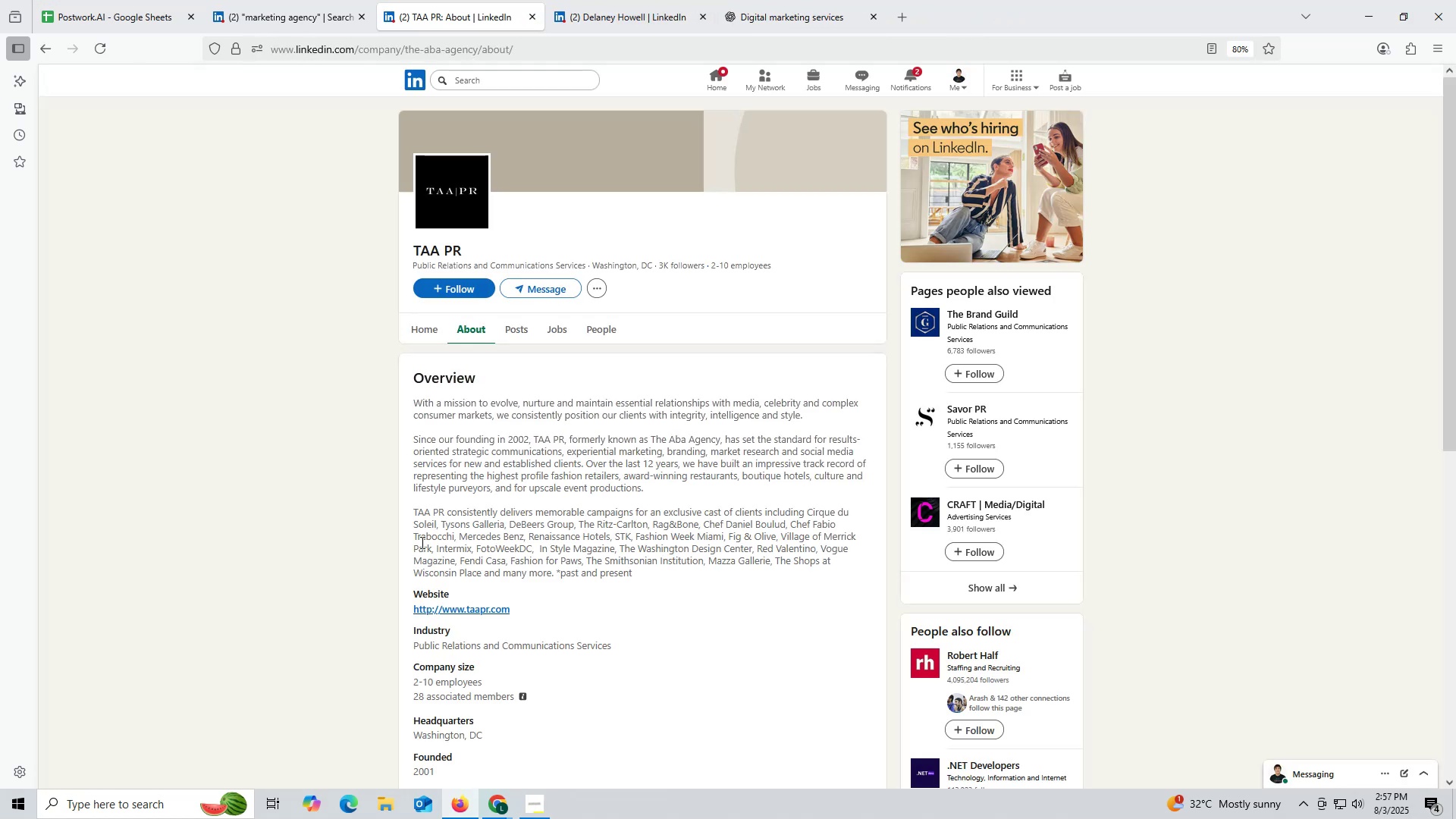 
left_click_drag(start_coordinate=[403, 603], to_coordinate=[557, 604])
 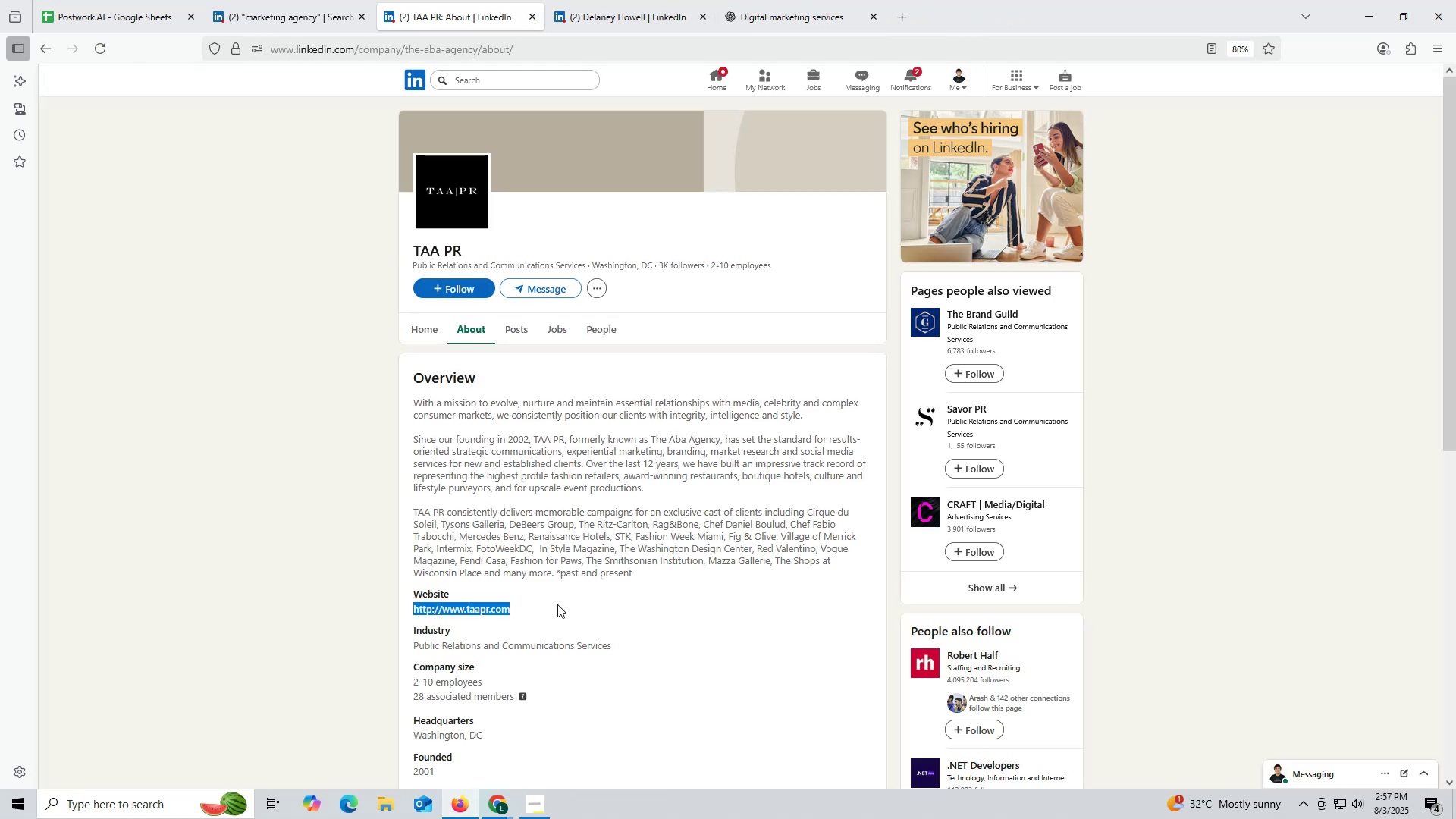 
key(Control+ControlLeft)
 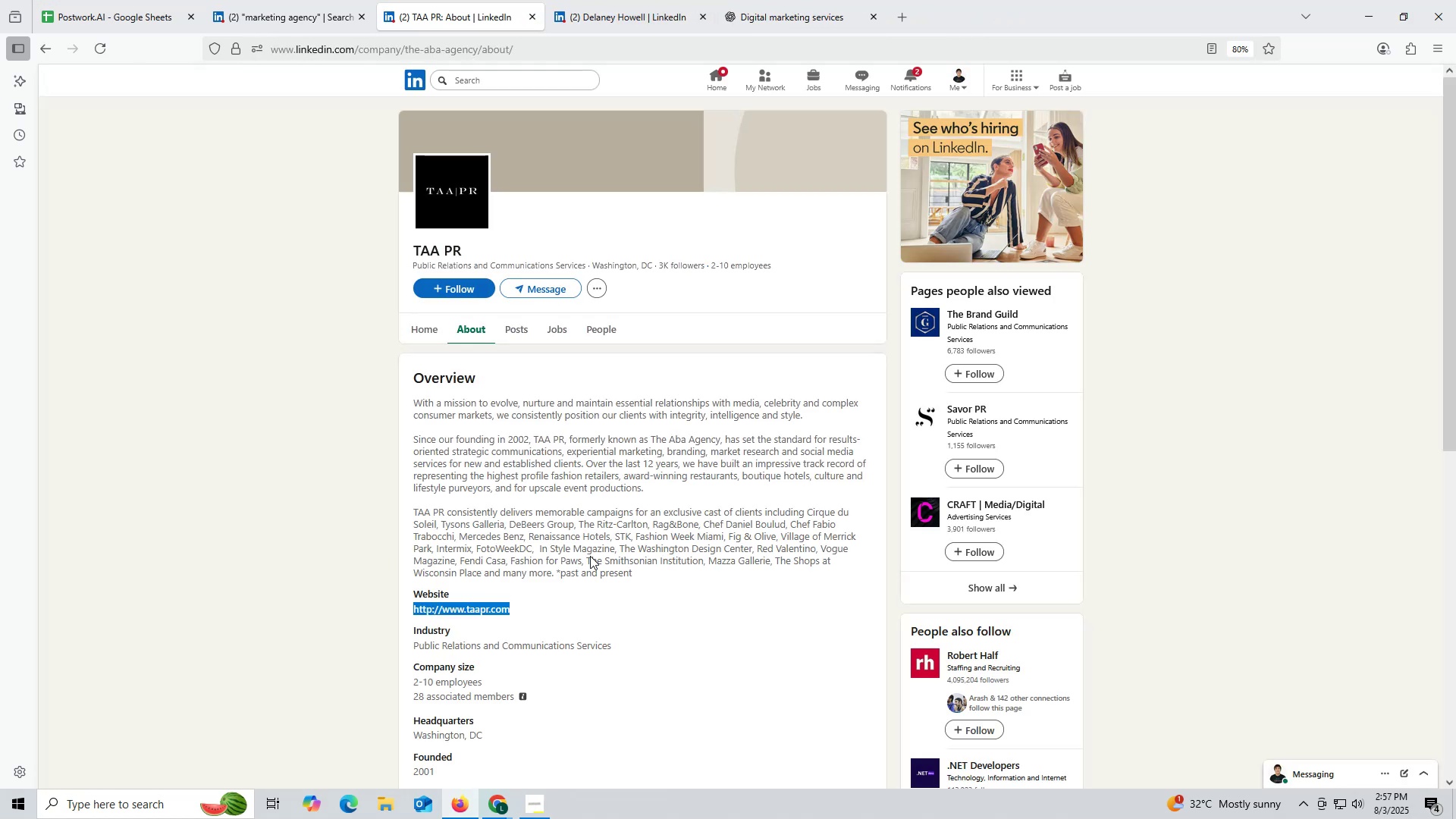 
key(Control+C)
 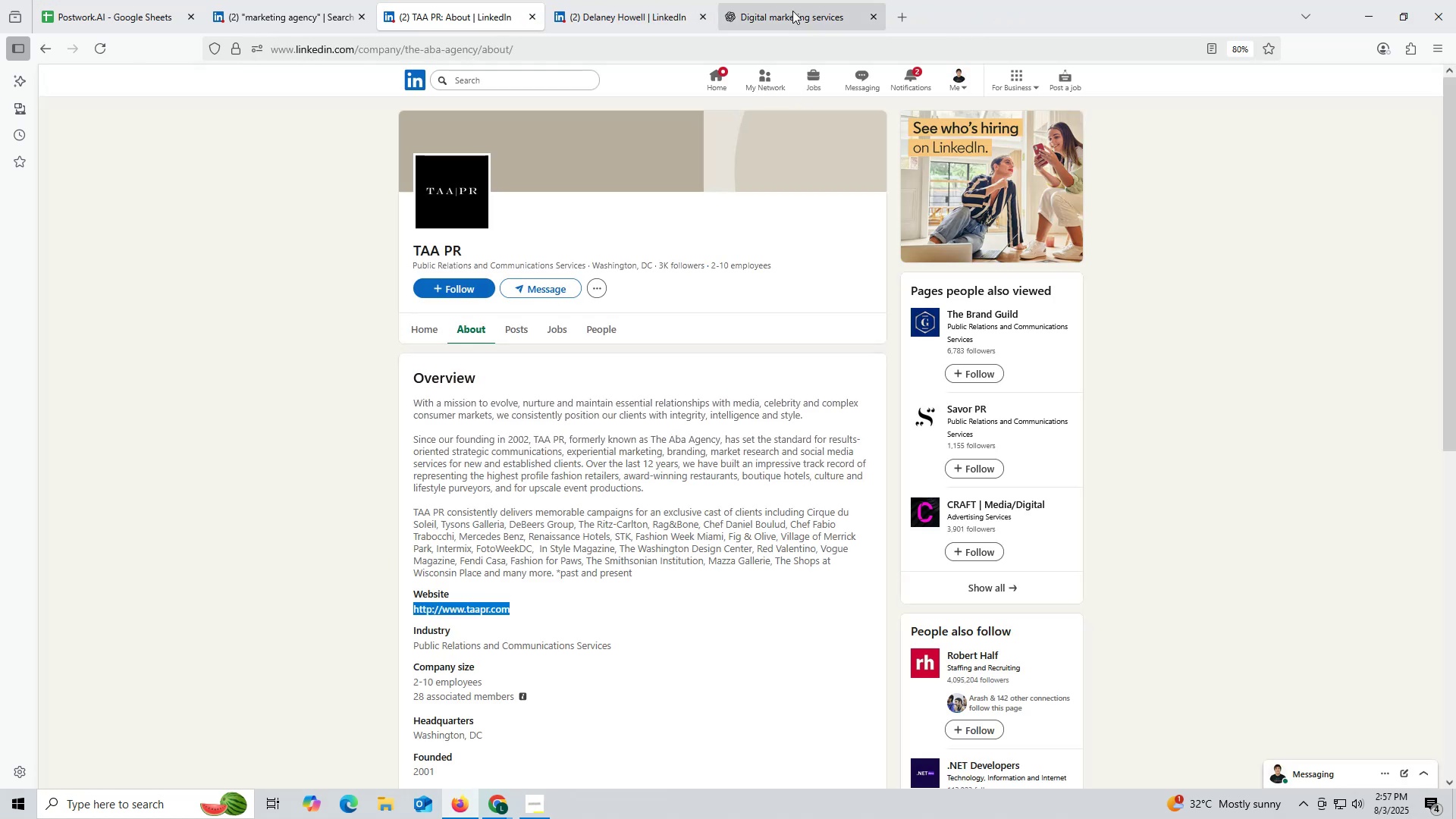 
left_click([792, 11])
 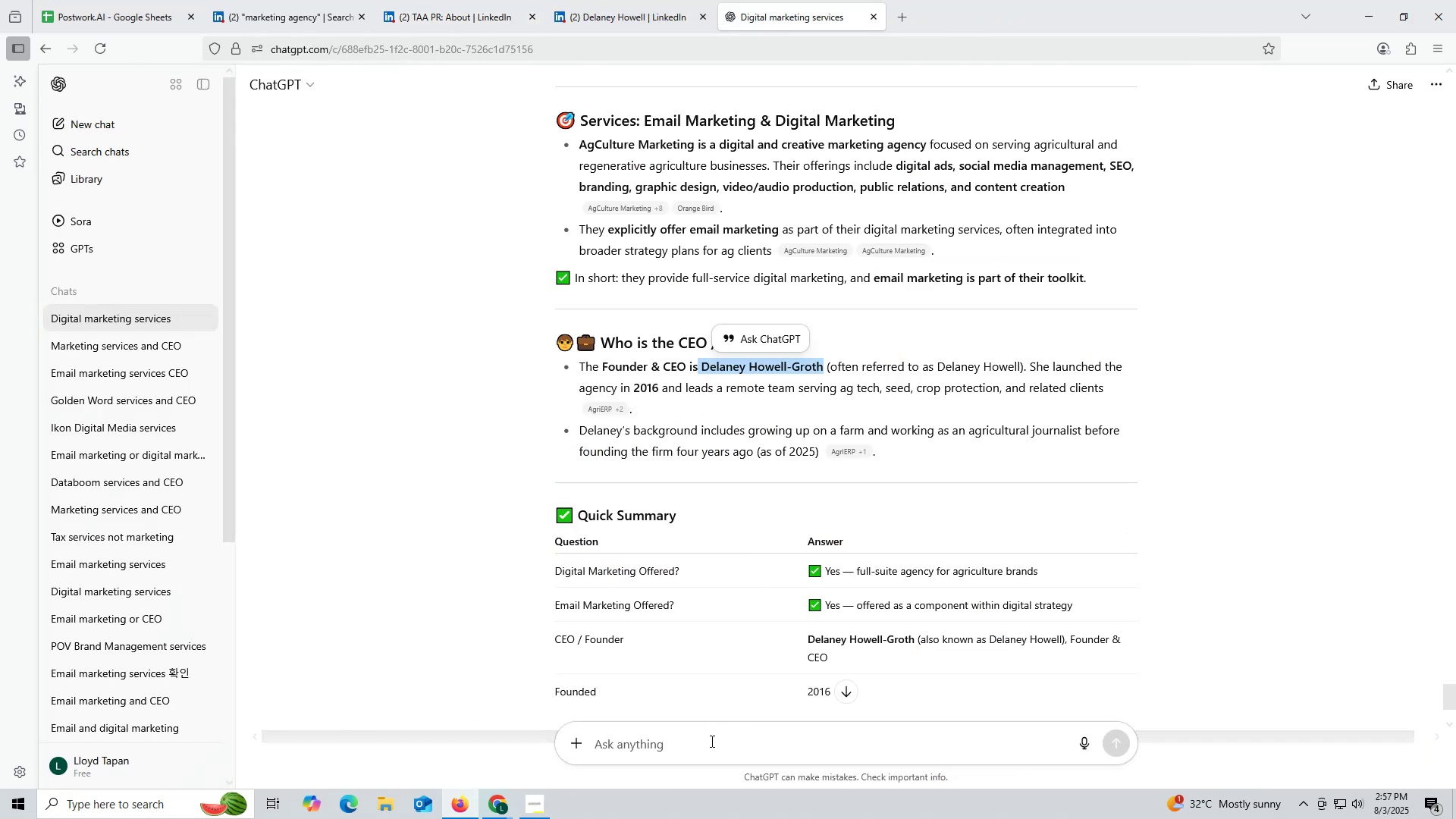 
key(Control+ControlLeft)
 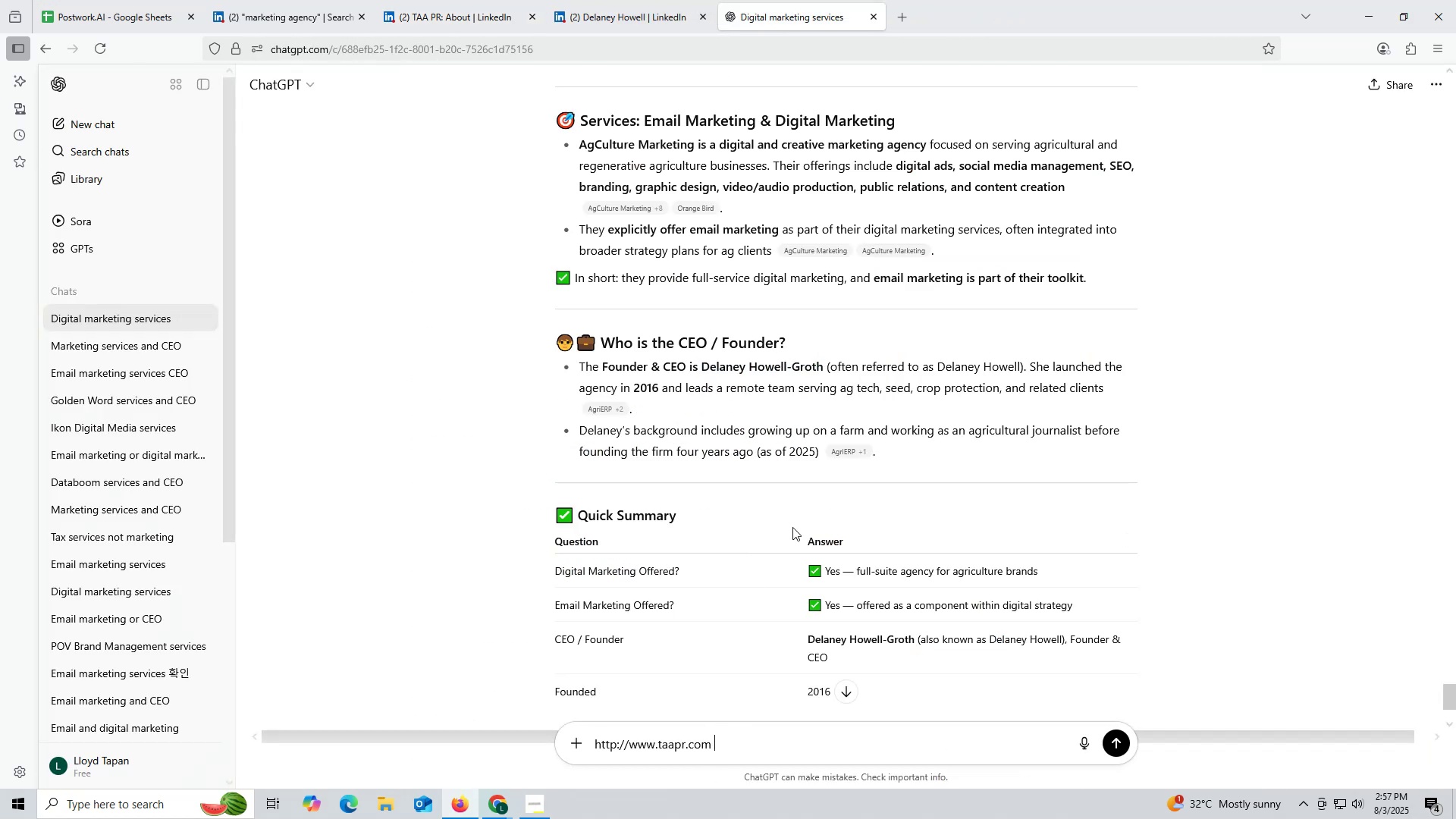 
left_click([708, 748])
 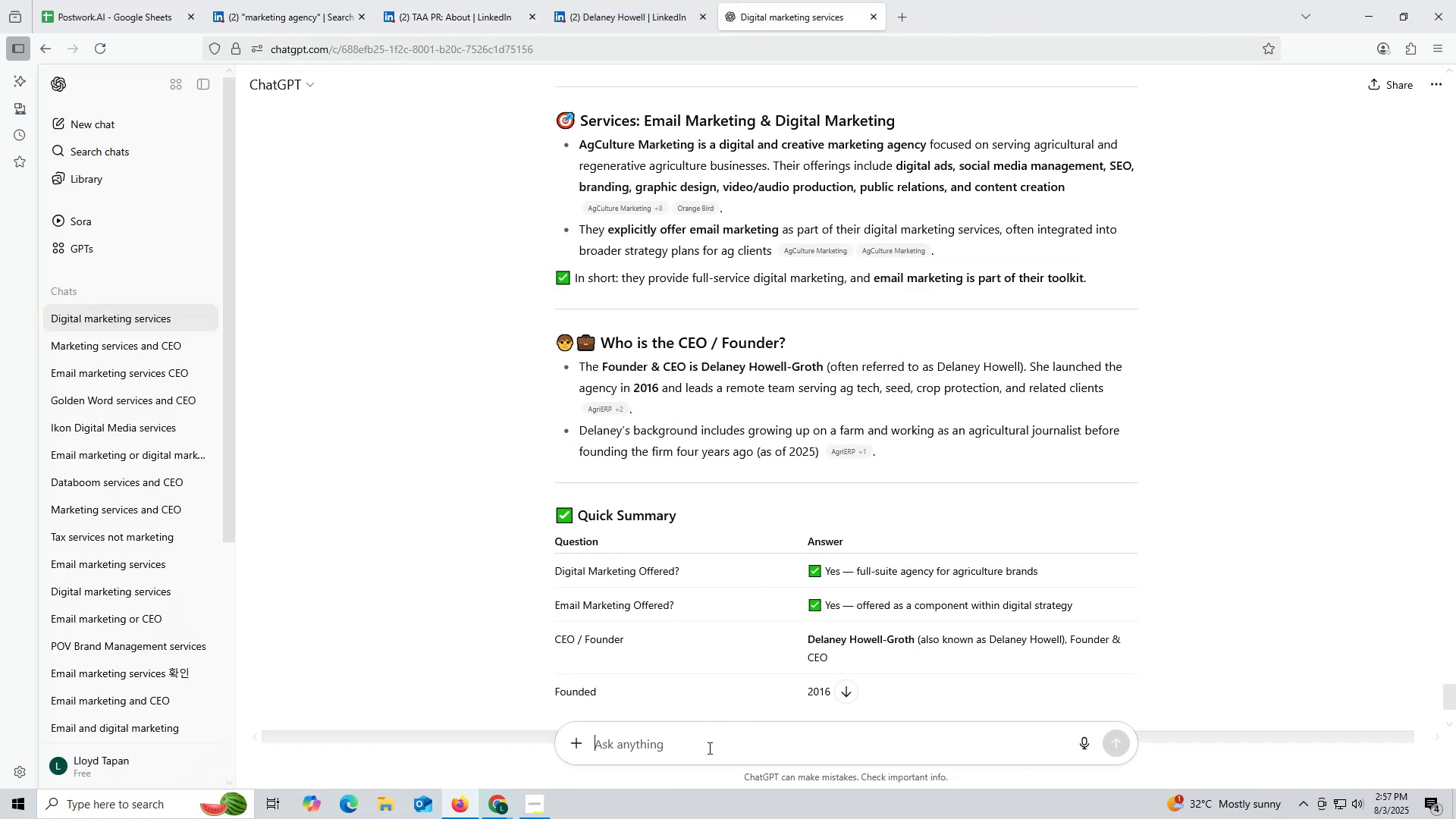 
key(Control+V)
 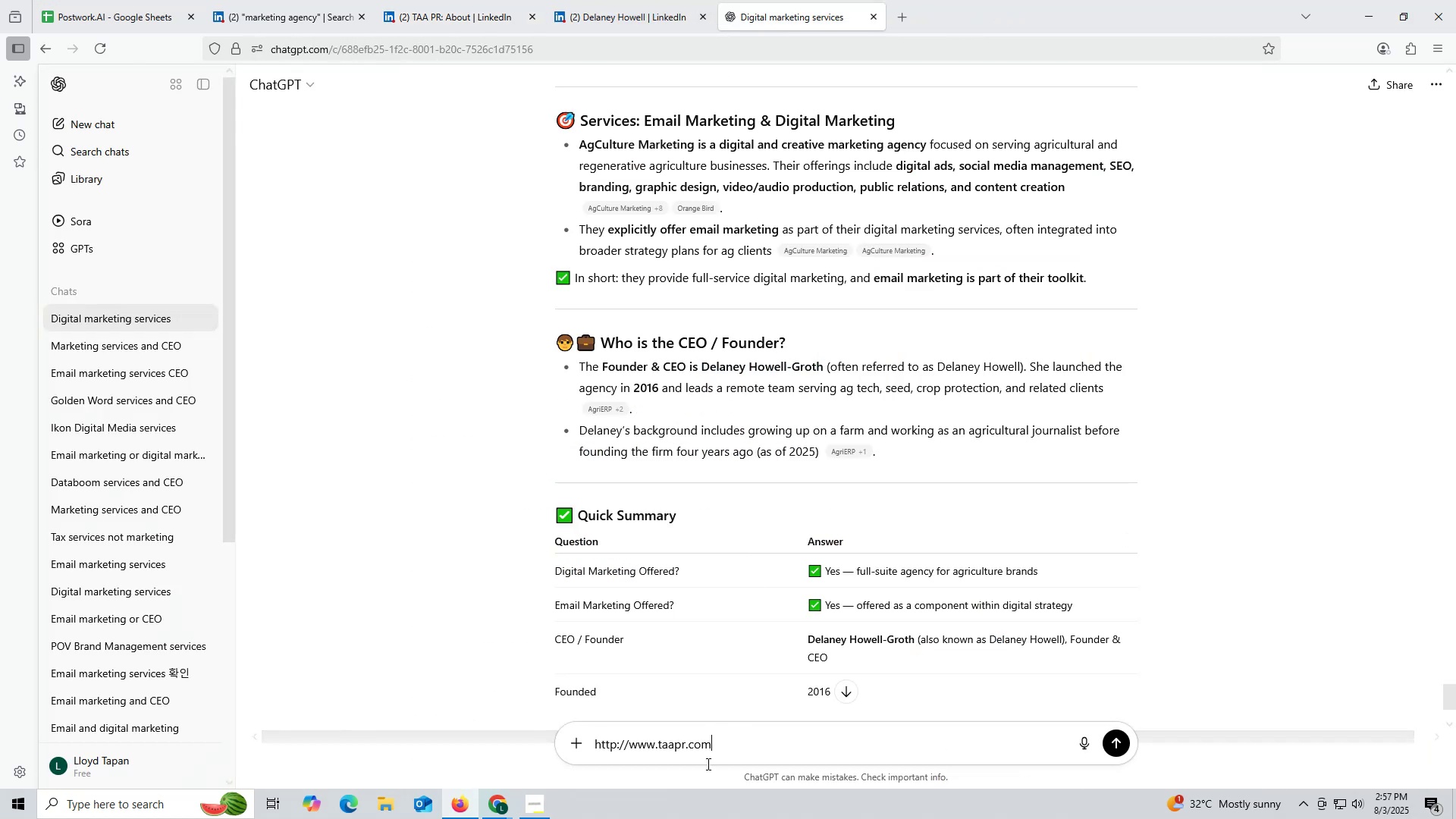 
key(Space)
 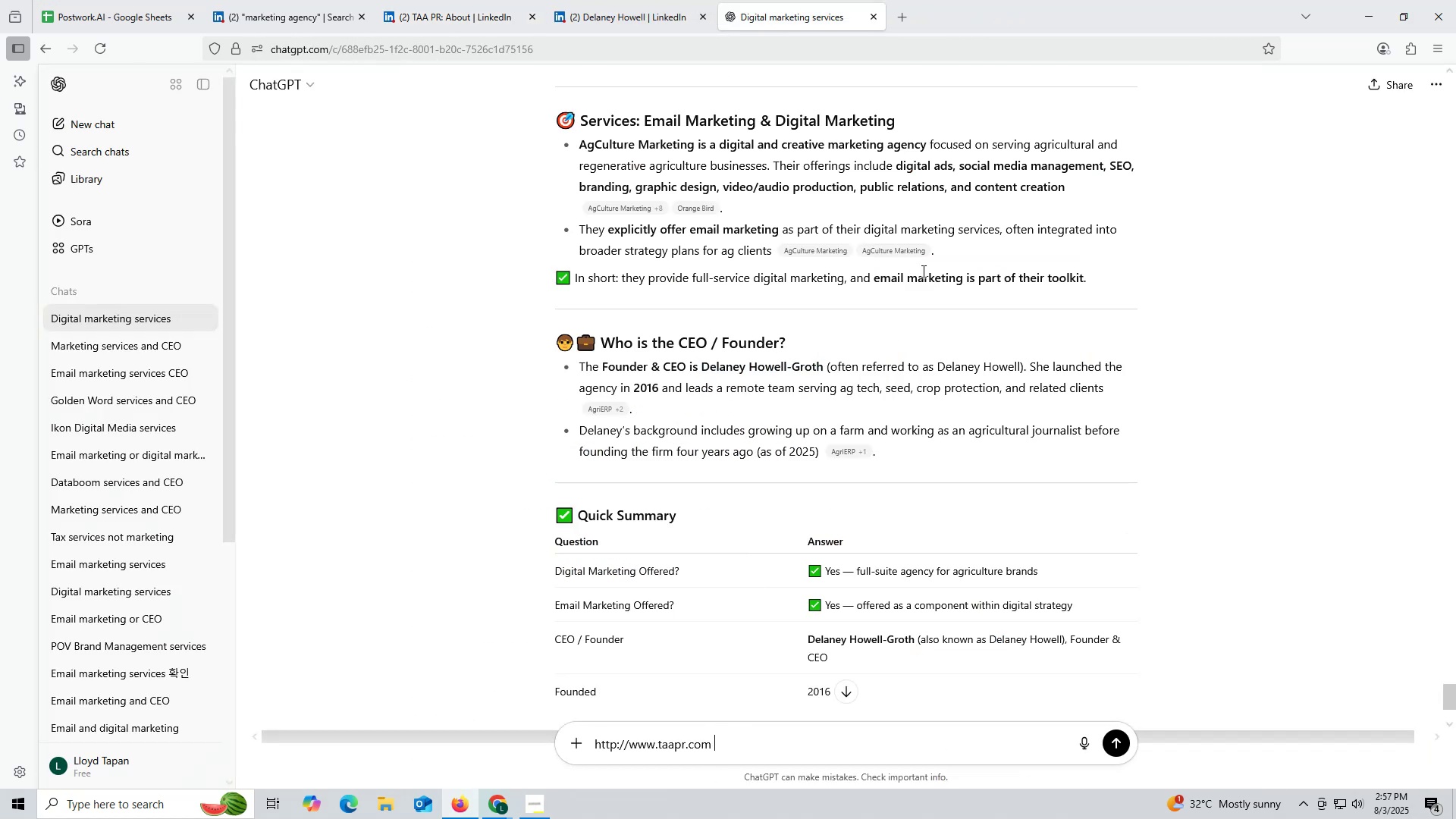 
scroll: coordinate [934, 280], scroll_direction: up, amount: 2.0
 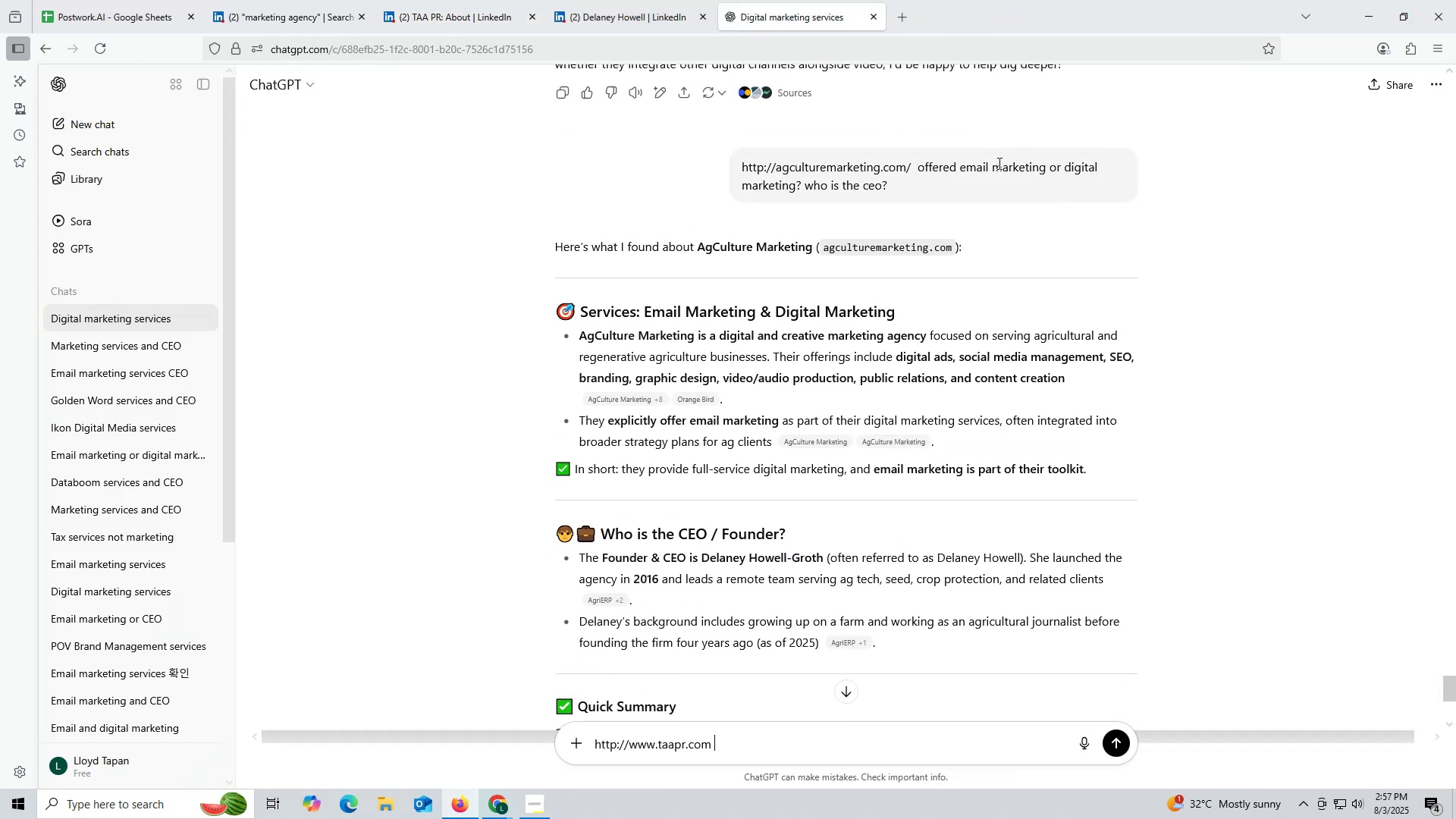 
left_click_drag(start_coordinate=[915, 166], to_coordinate=[951, 184])
 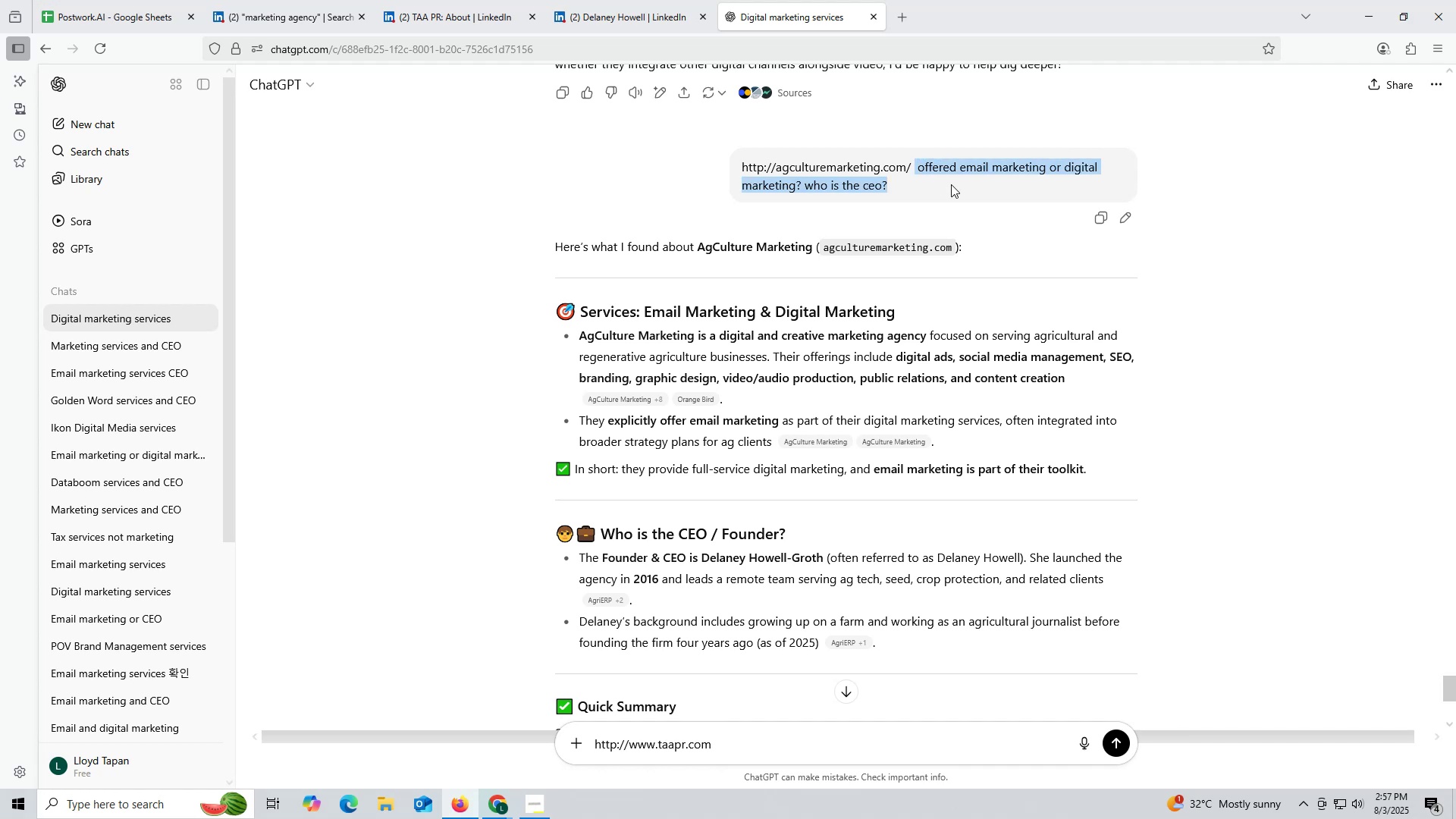 
key(Control+ControlLeft)
 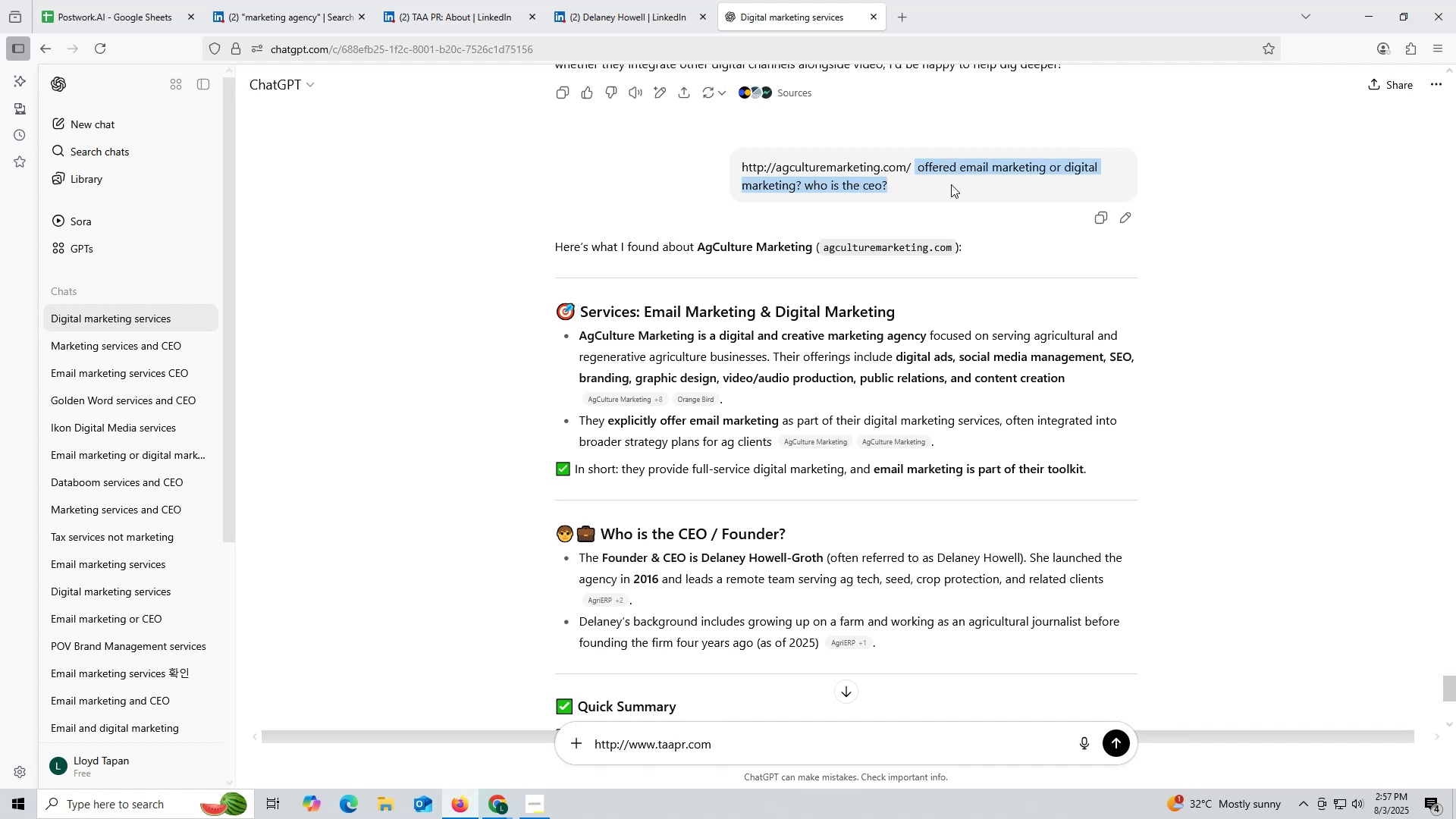 
key(Control+C)
 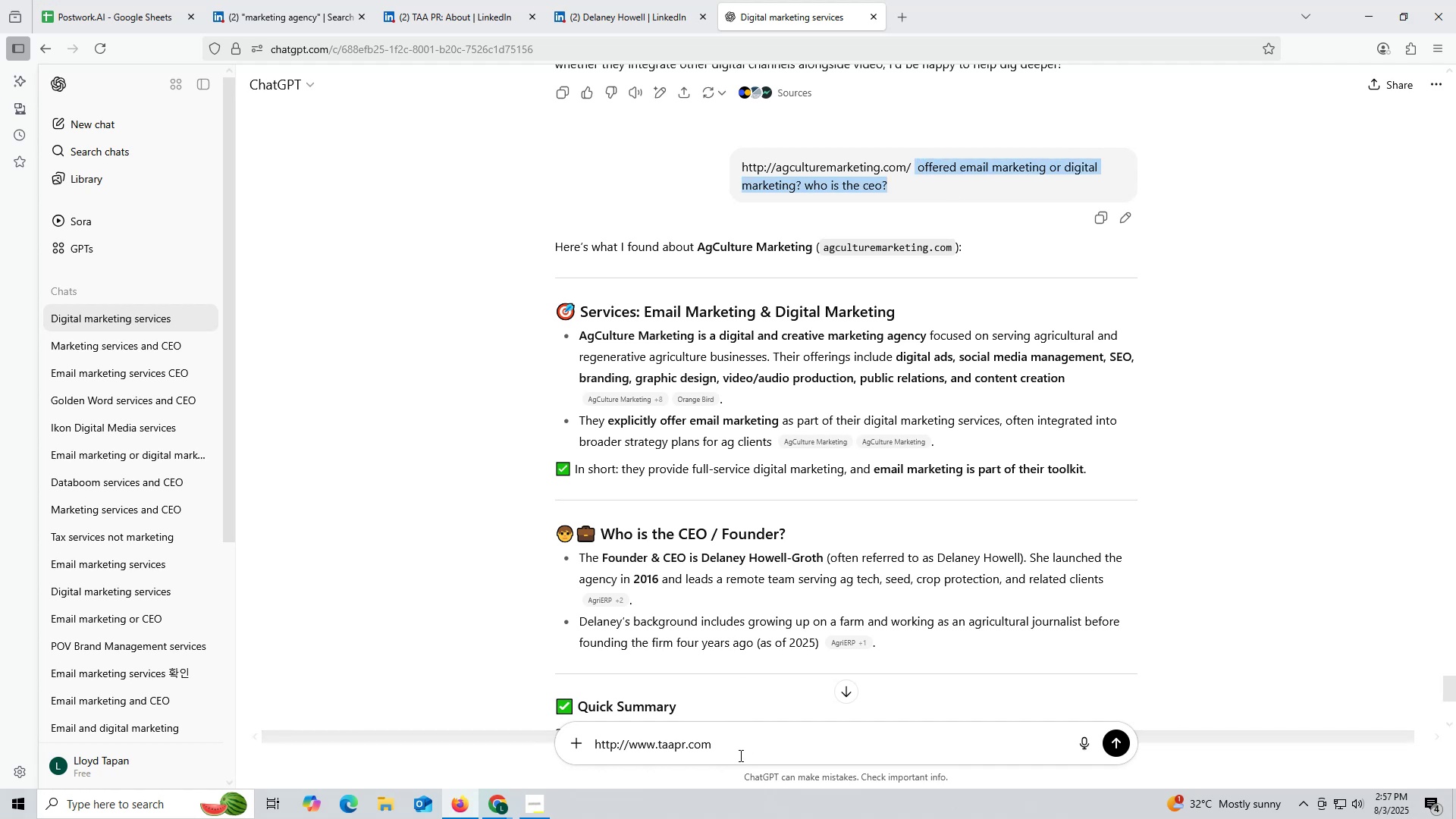 
key(Control+ControlLeft)
 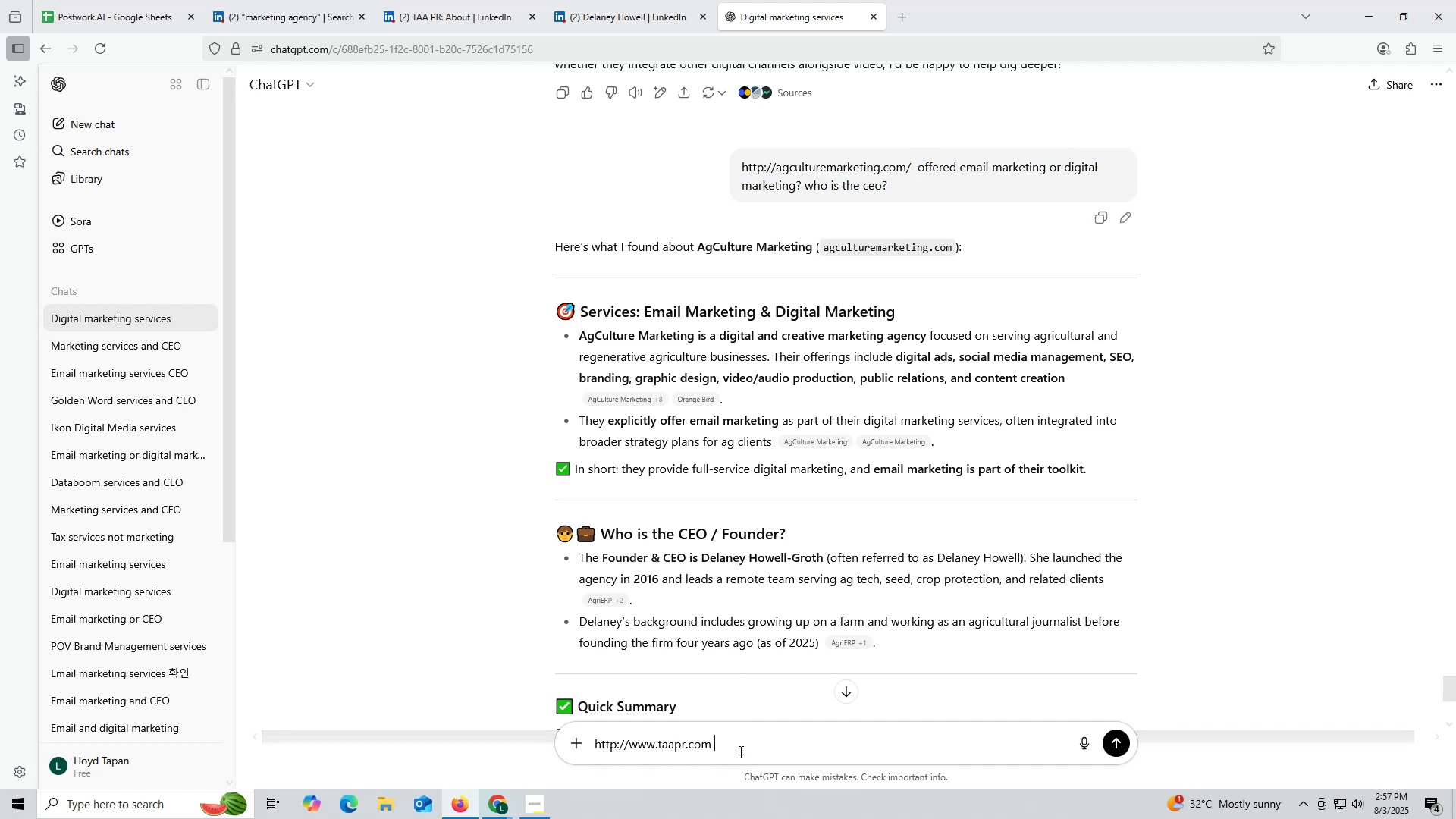 
left_click([739, 752])
 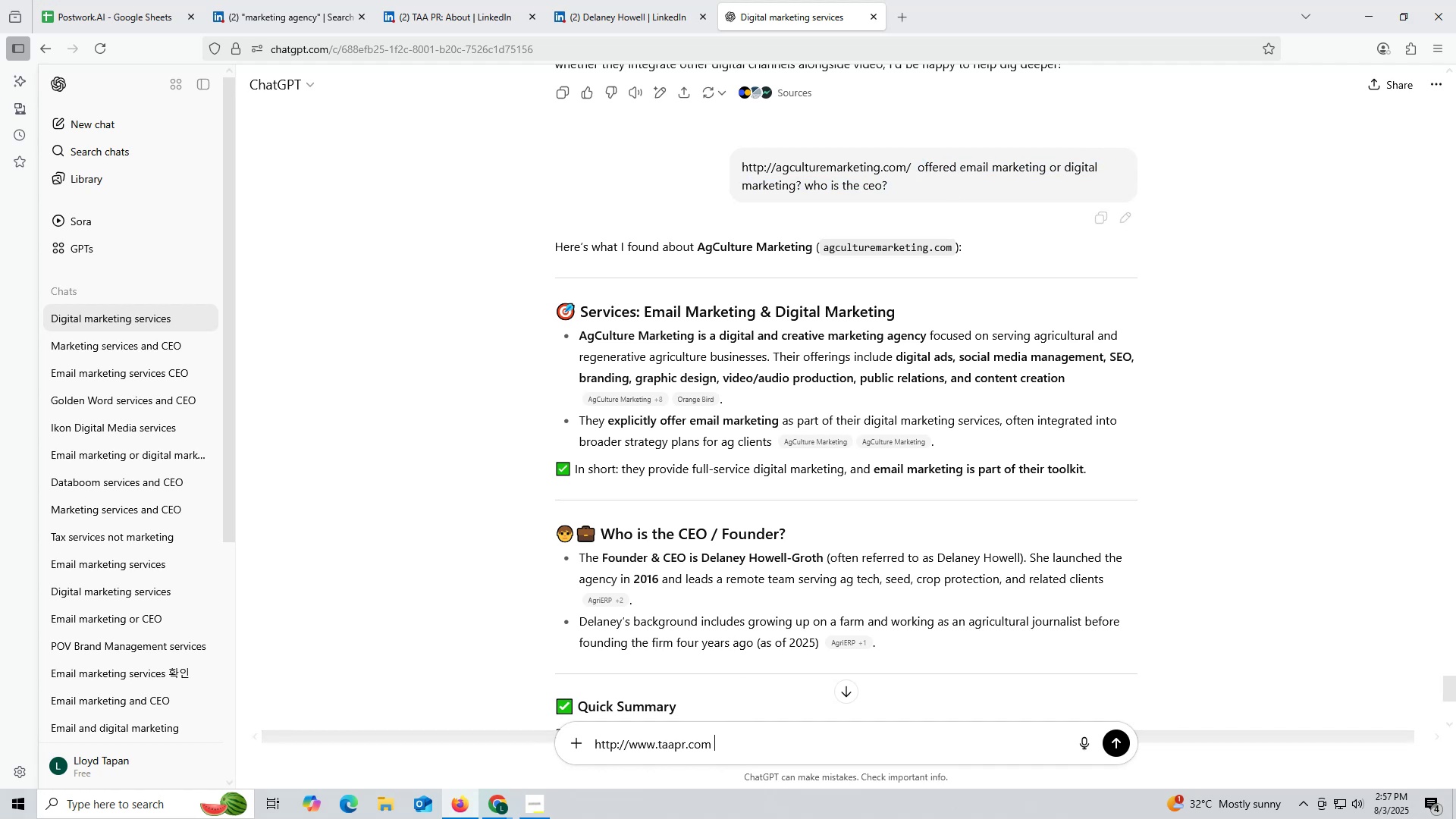 
key(Control+V)
 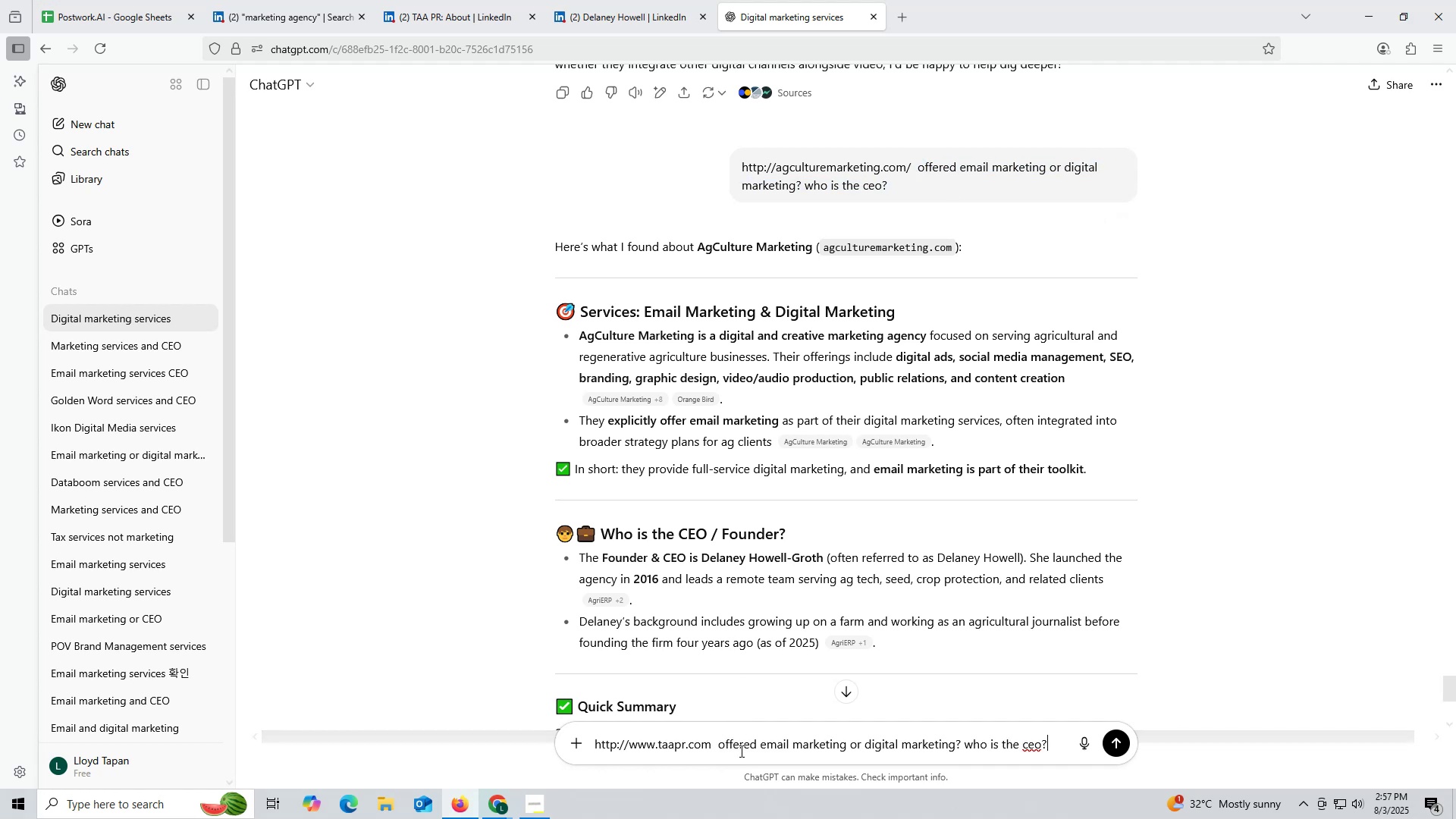 
key(Enter)
 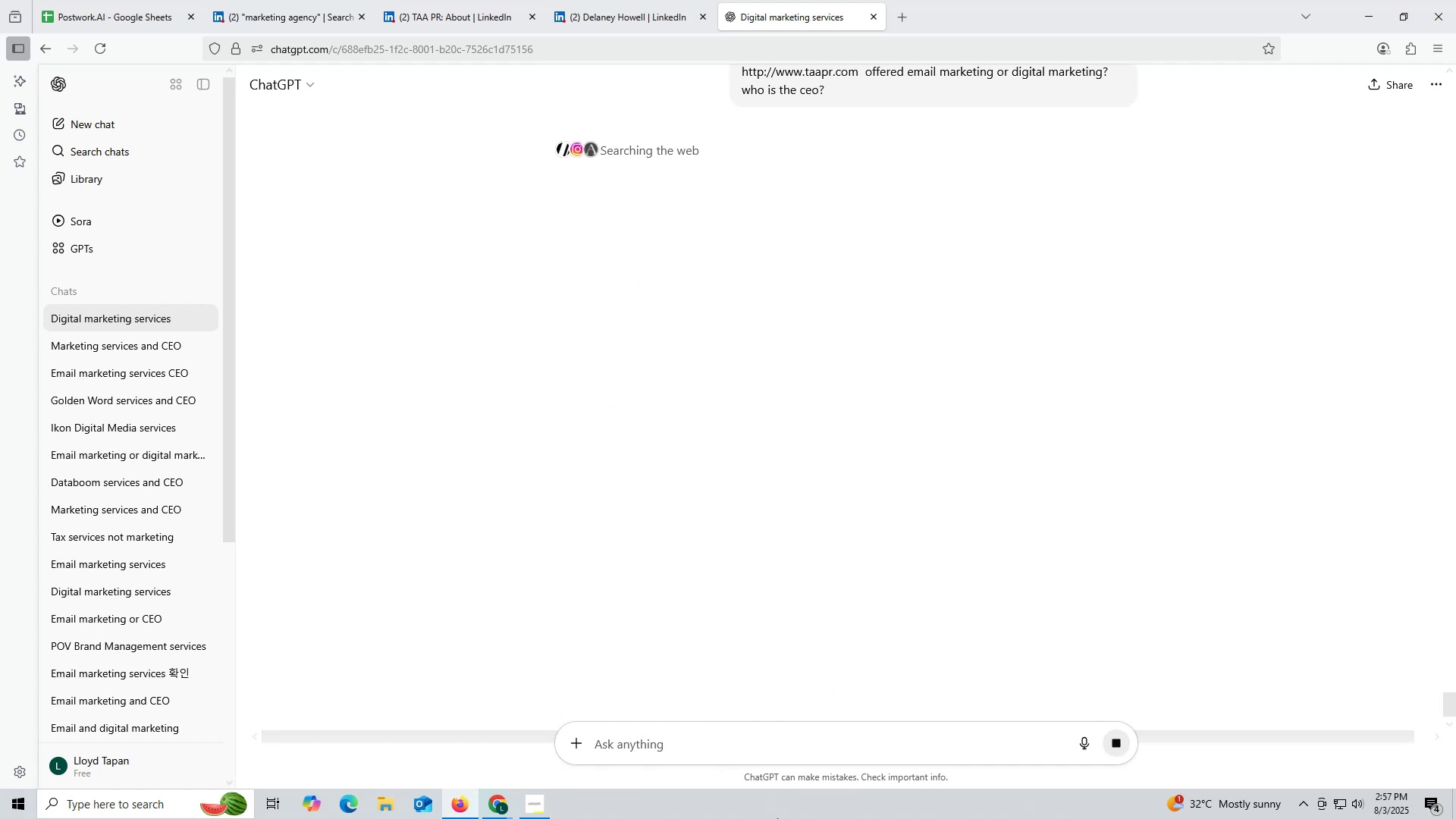 
wait(9.43)
 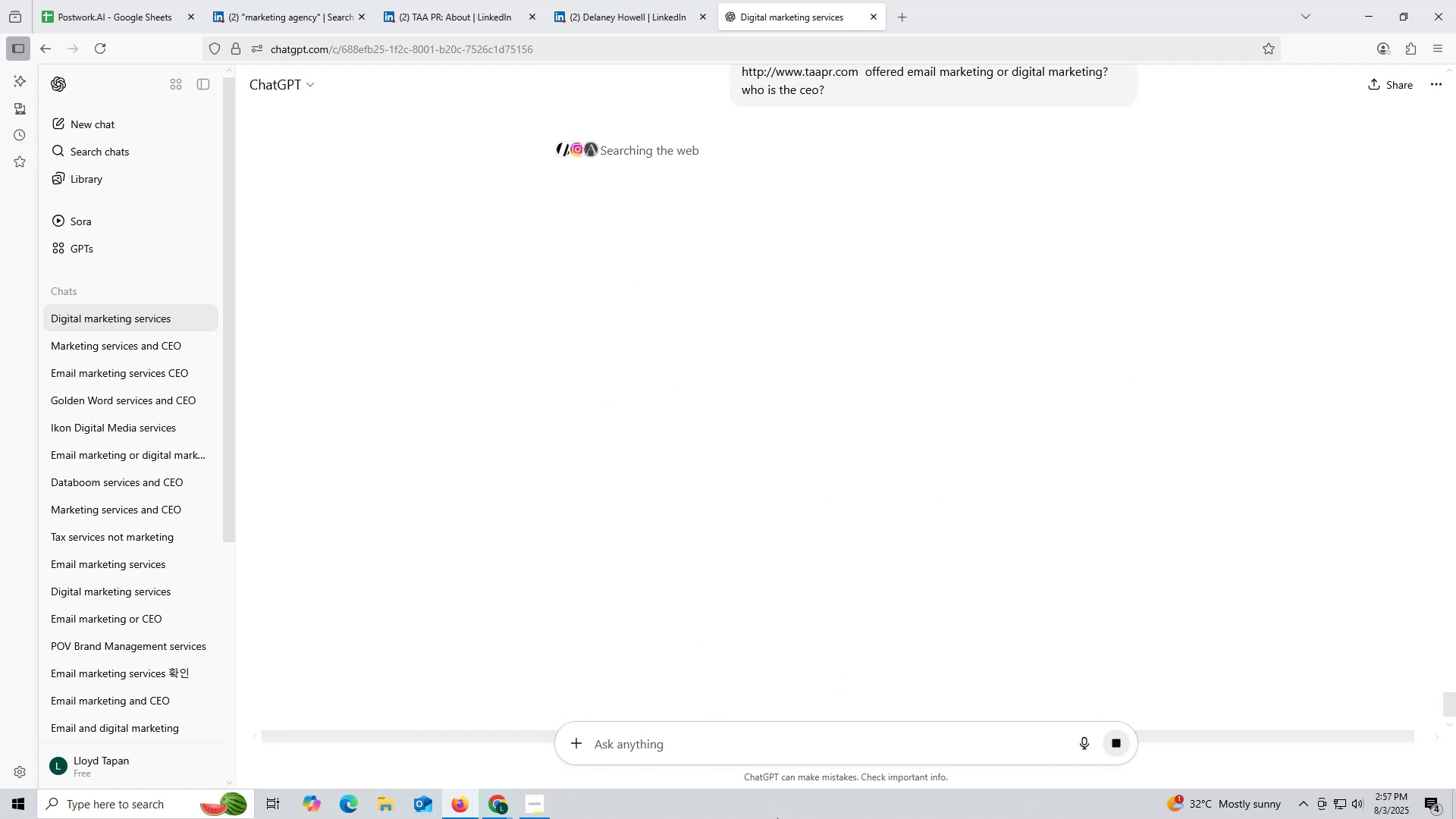 
scroll: coordinate [720, 389], scroll_direction: down, amount: 2.0
 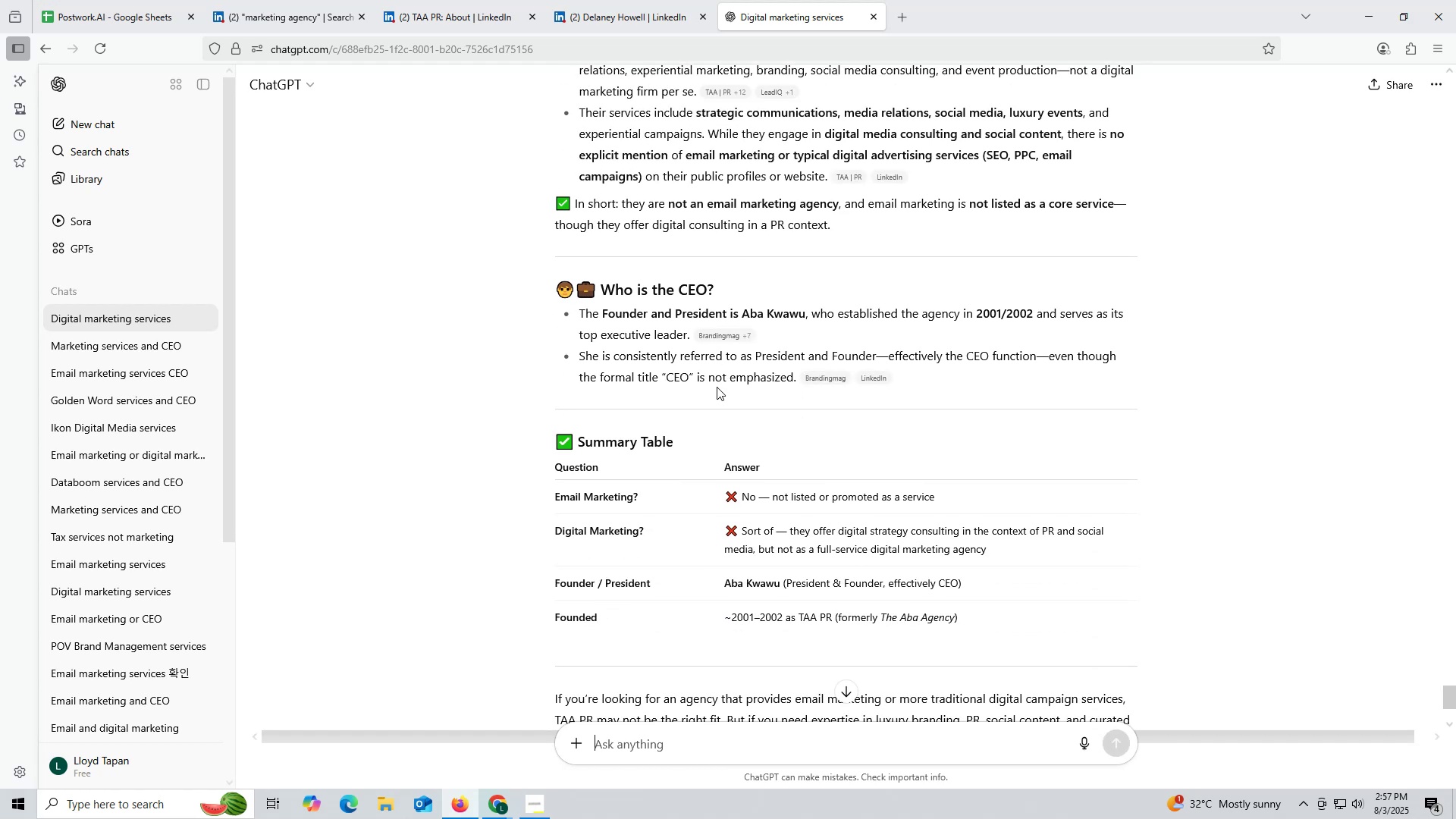 
scroll: coordinate [628, 256], scroll_direction: up, amount: 2.0
 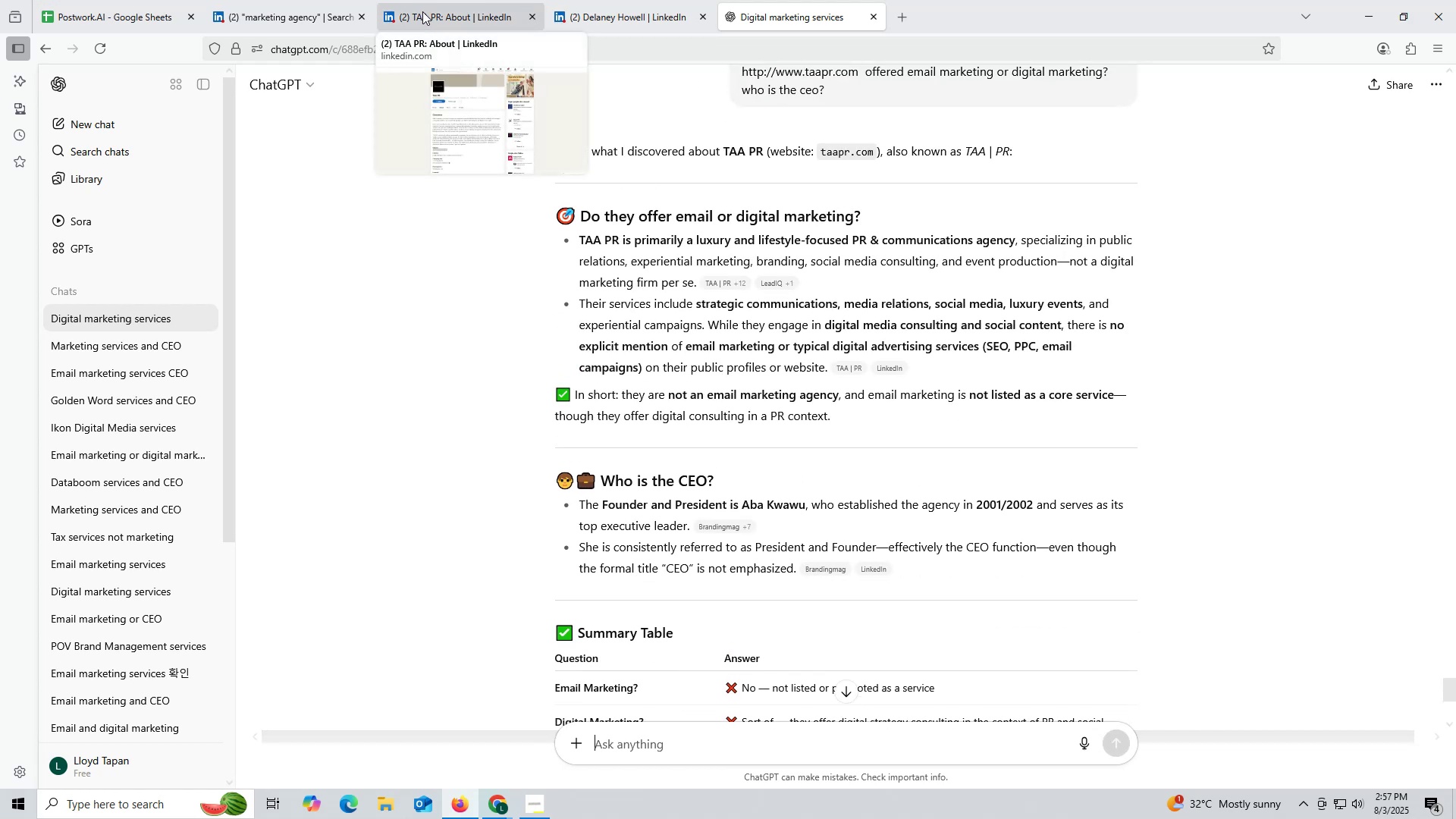 
left_click([423, 11])
 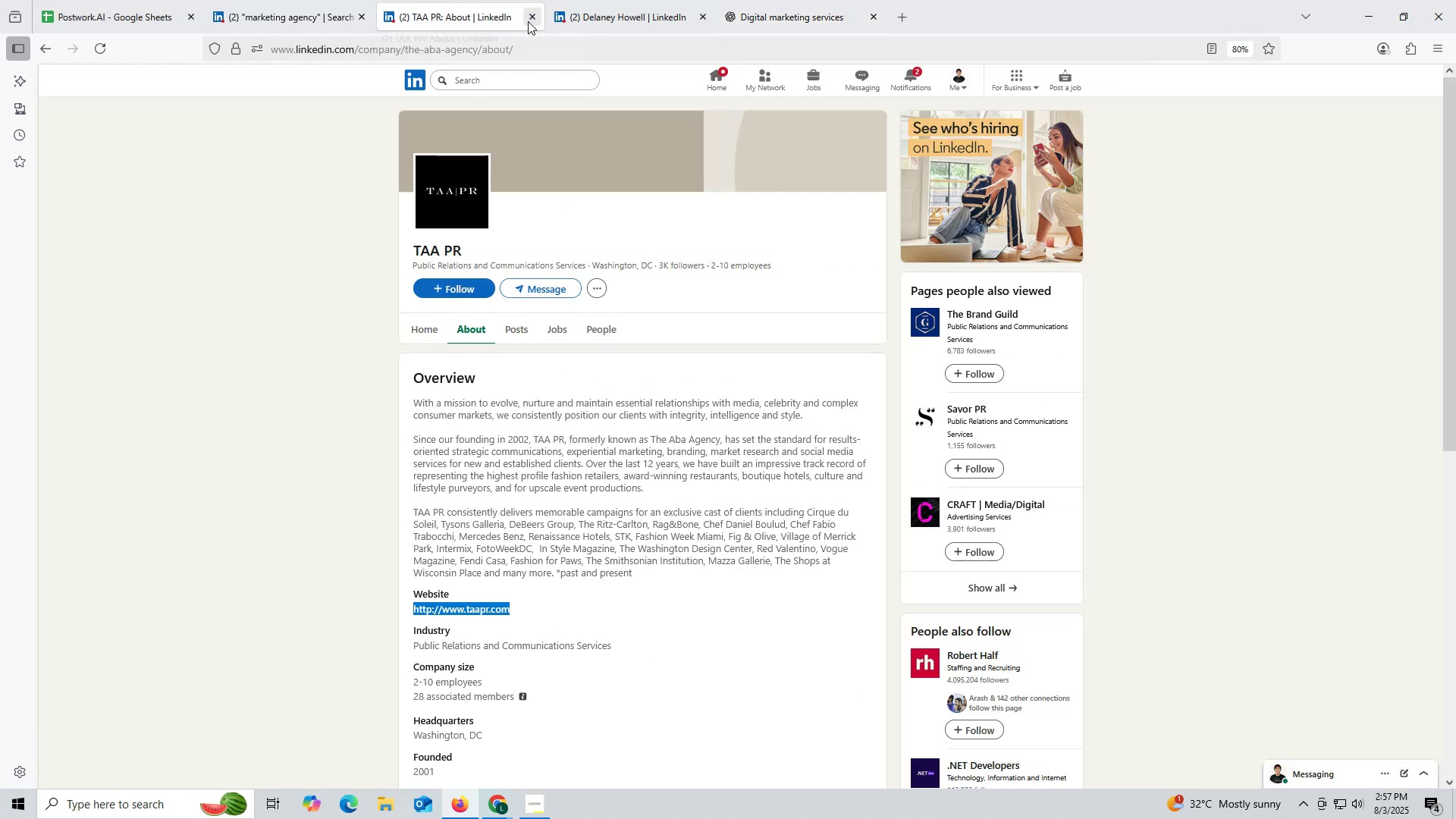 
left_click([528, 17])
 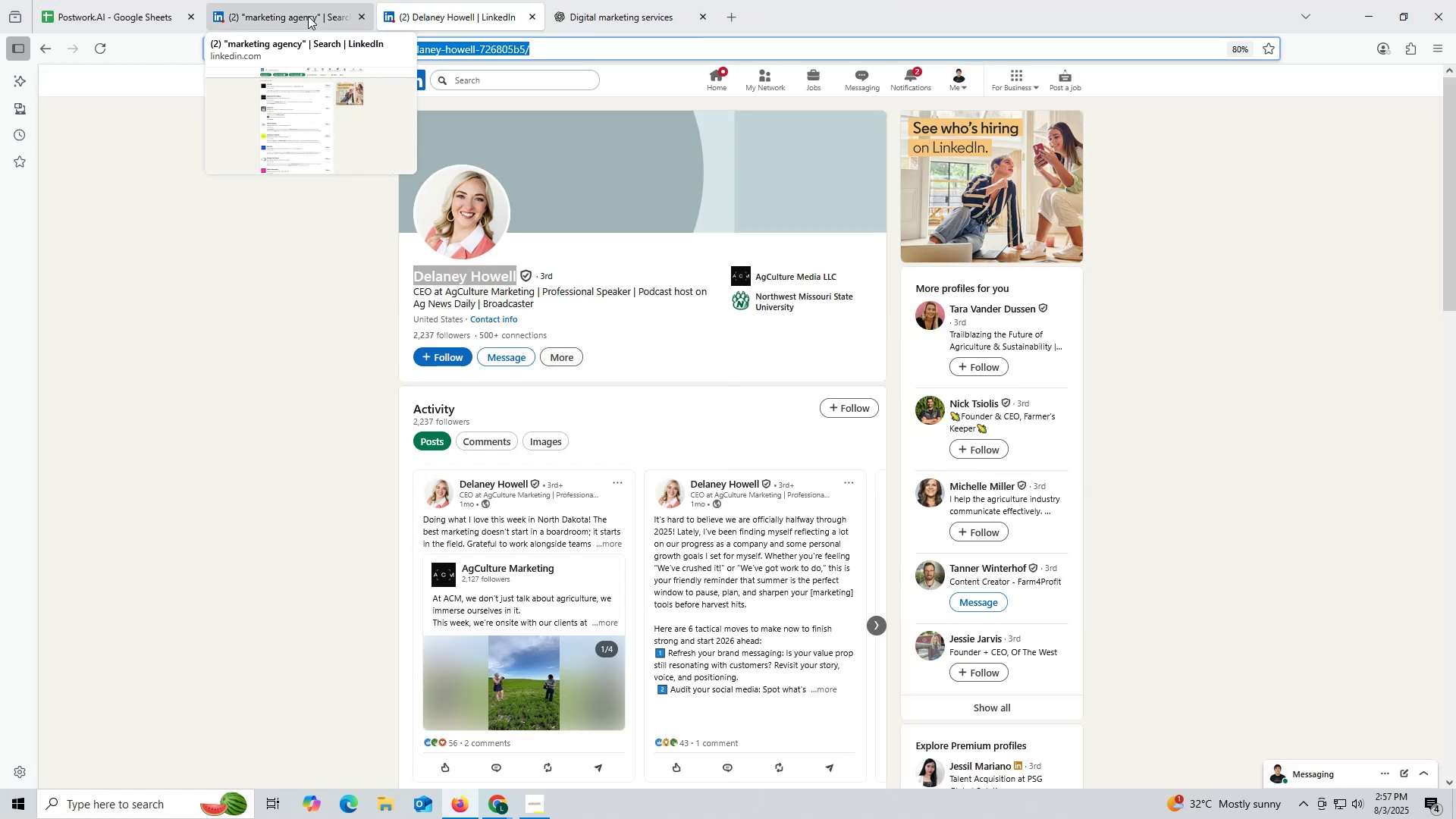 
left_click([307, 15])
 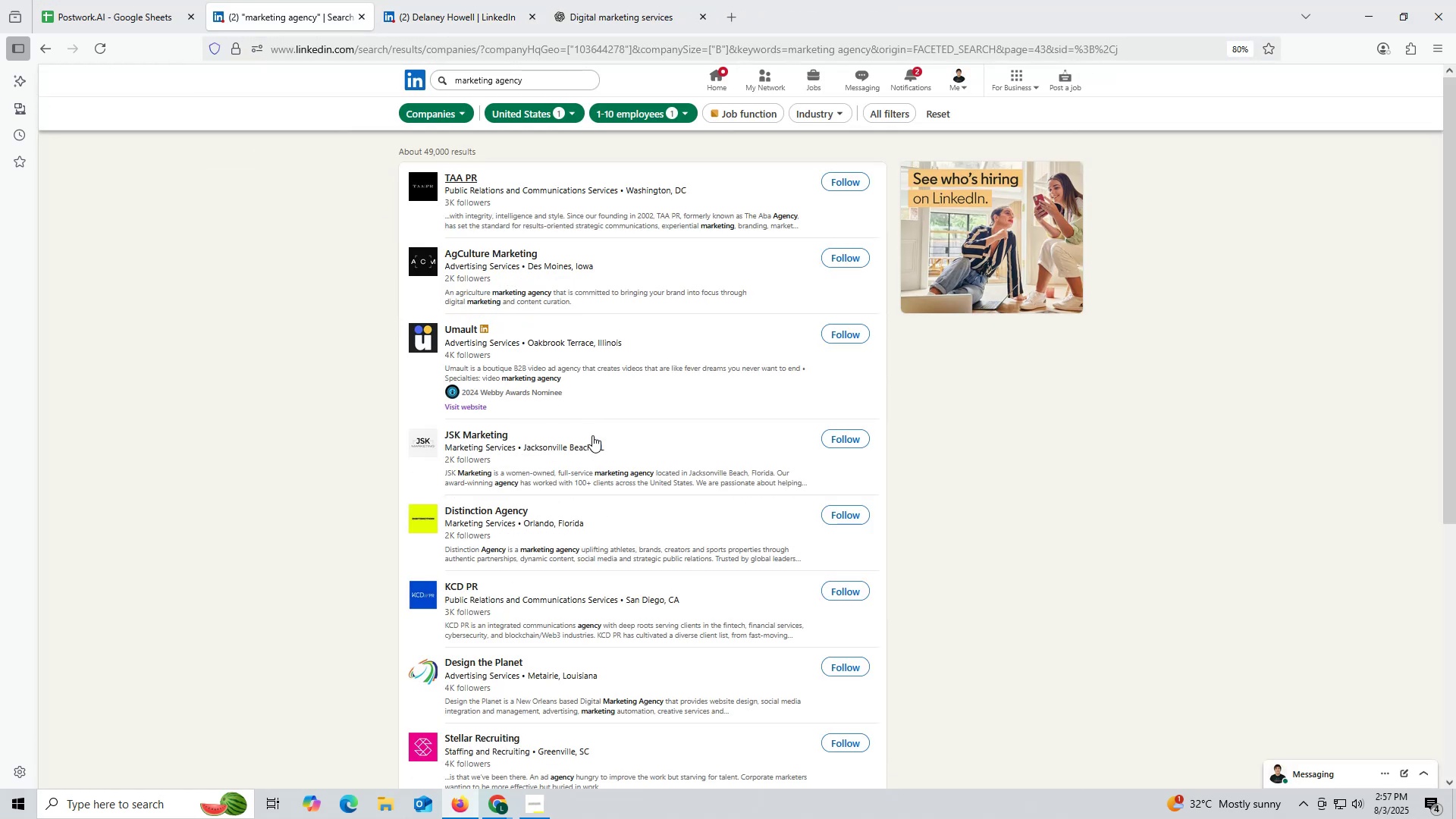 
scroll: coordinate [589, 416], scroll_direction: down, amount: 7.0
 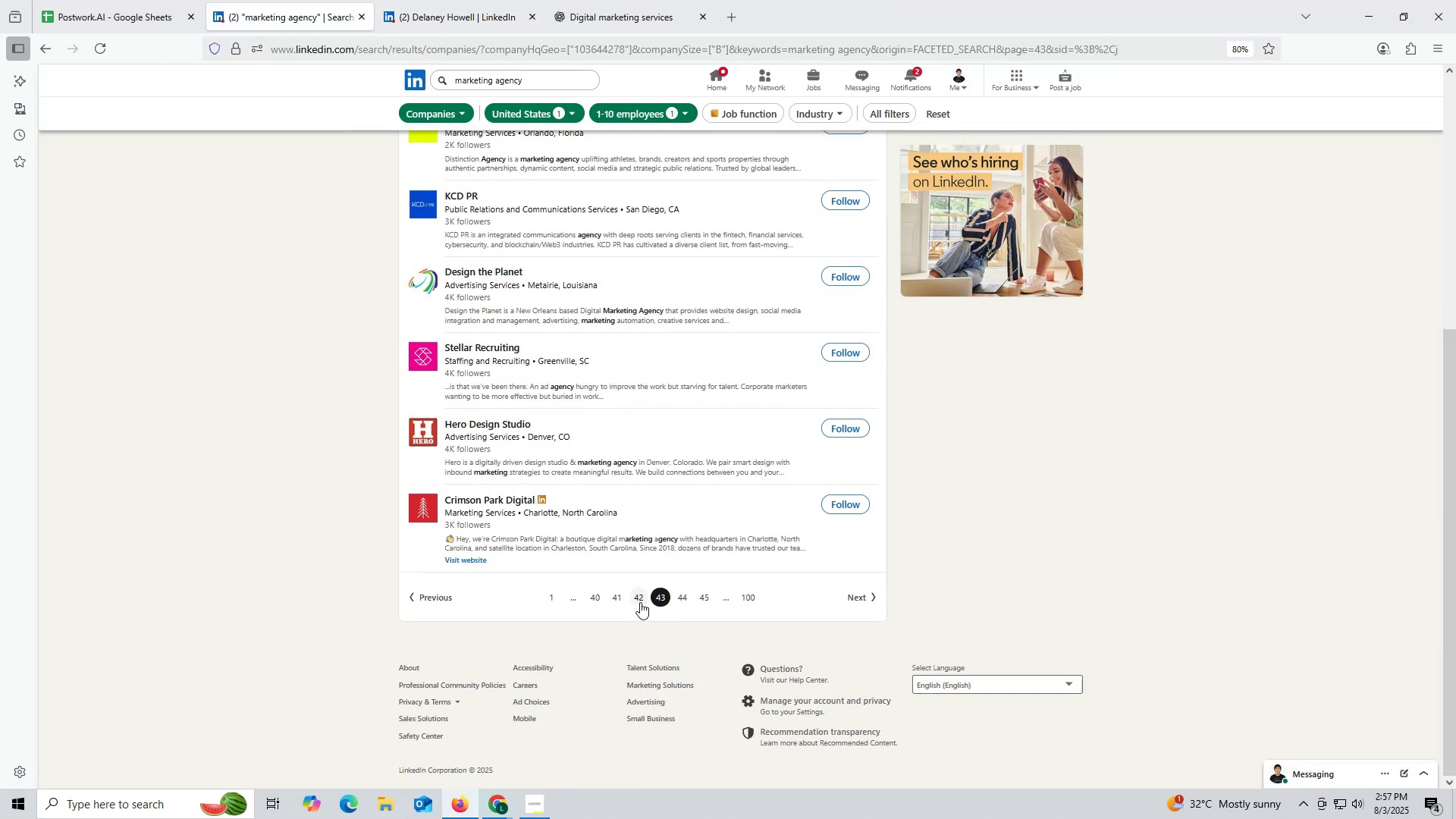 
left_click([637, 598])
 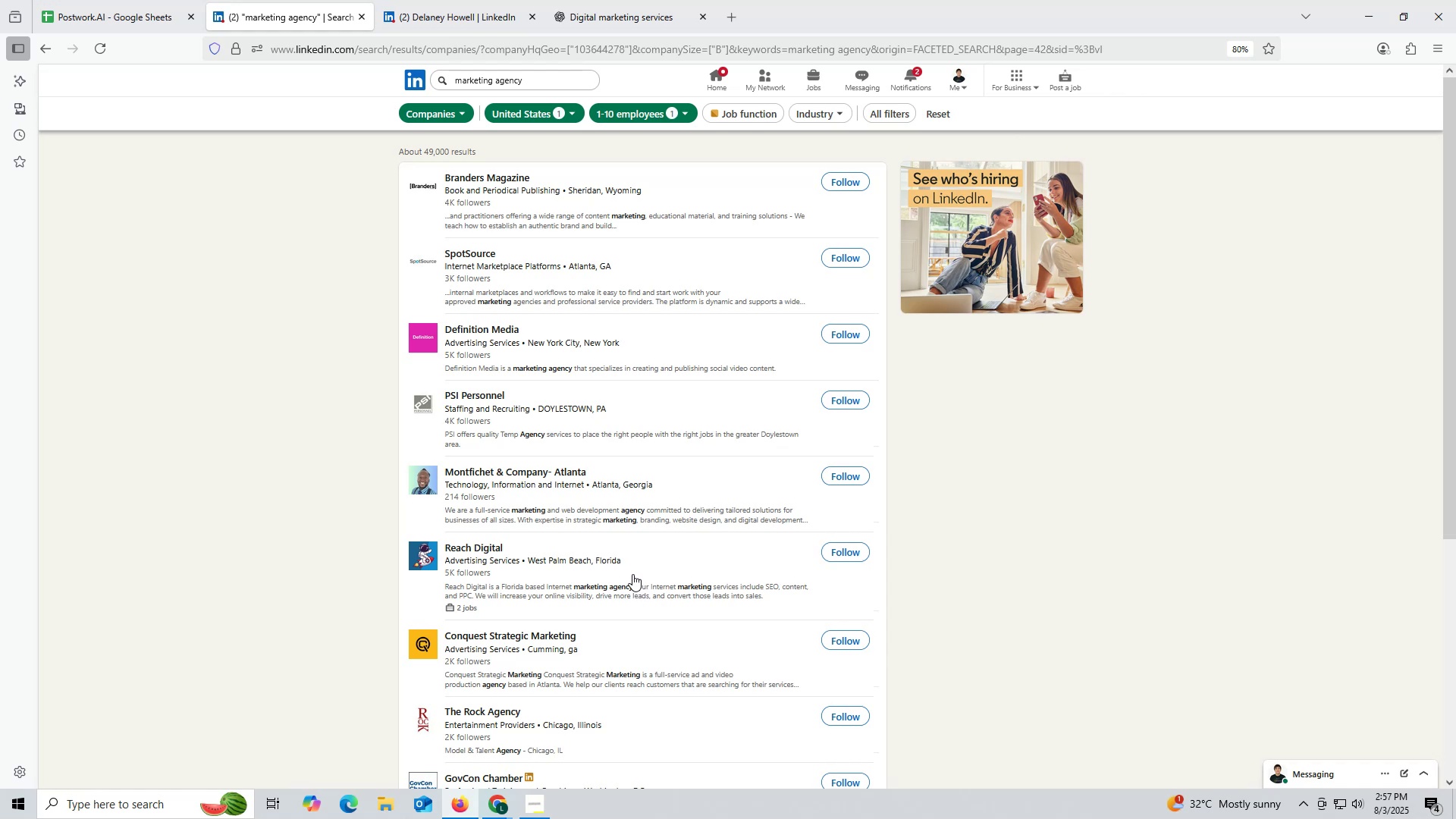 
wait(5.07)
 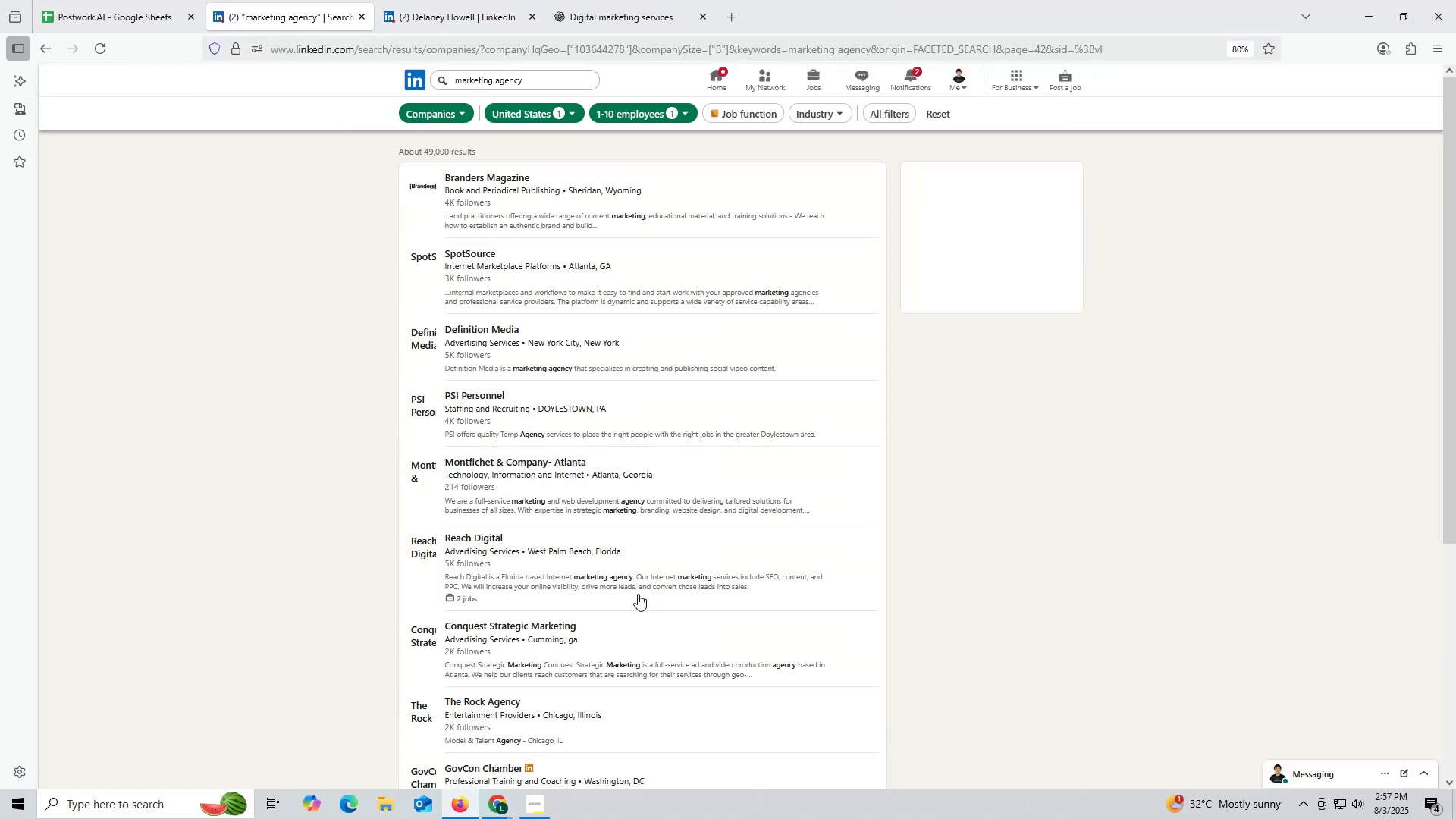 
scroll: coordinate [539, 509], scroll_direction: down, amount: 5.0
 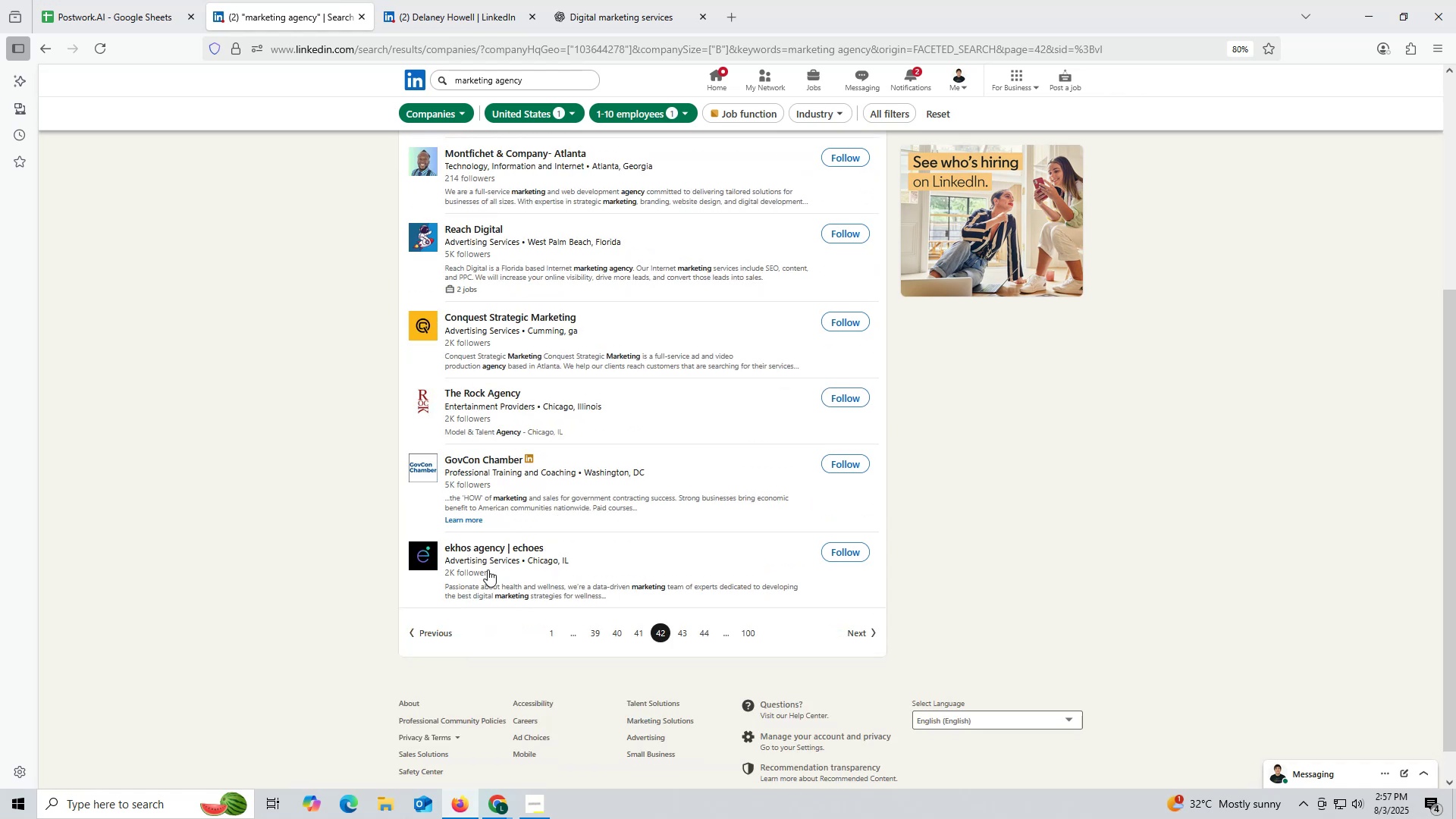 
right_click([484, 546])
 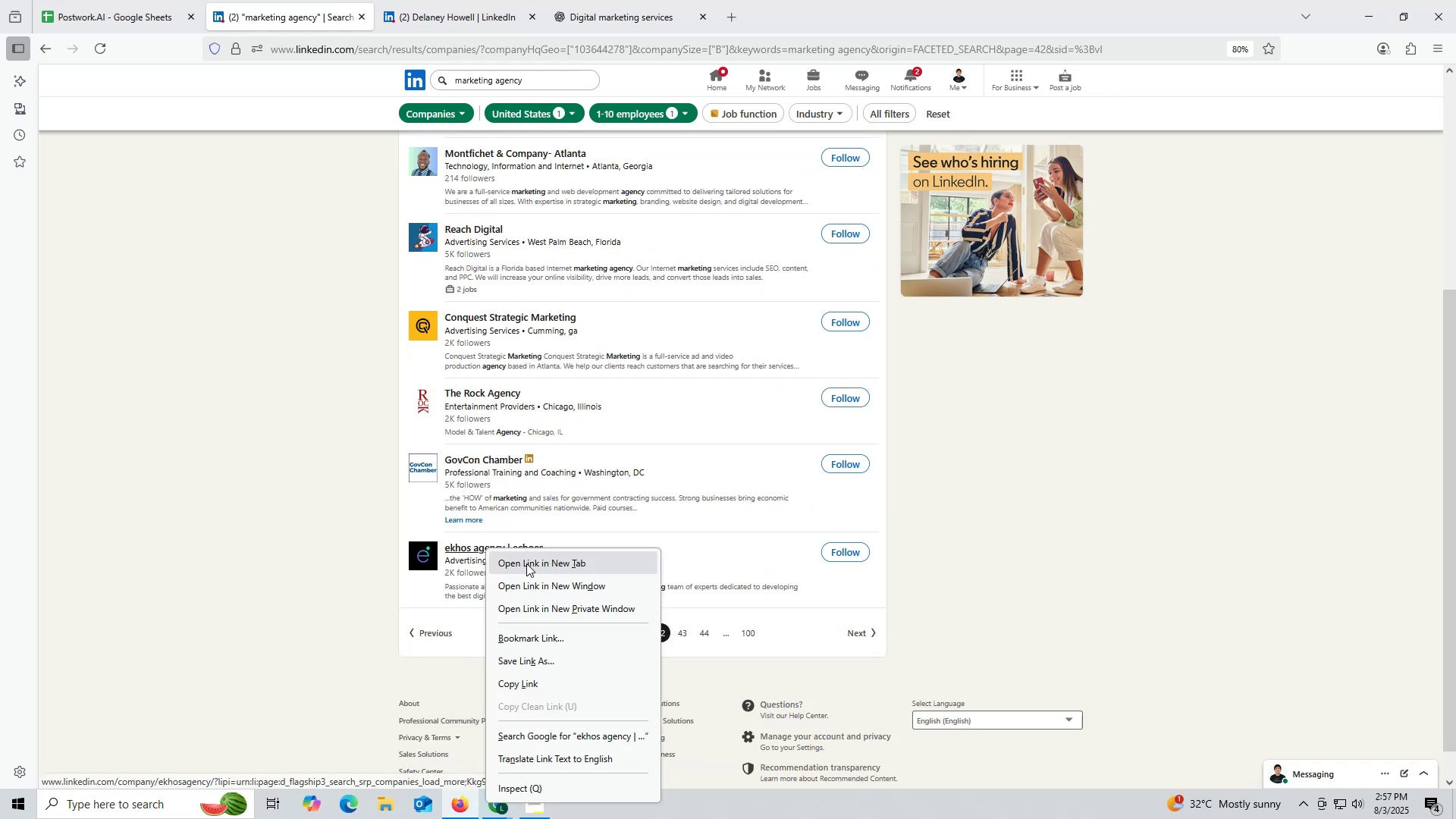 
left_click([526, 563])
 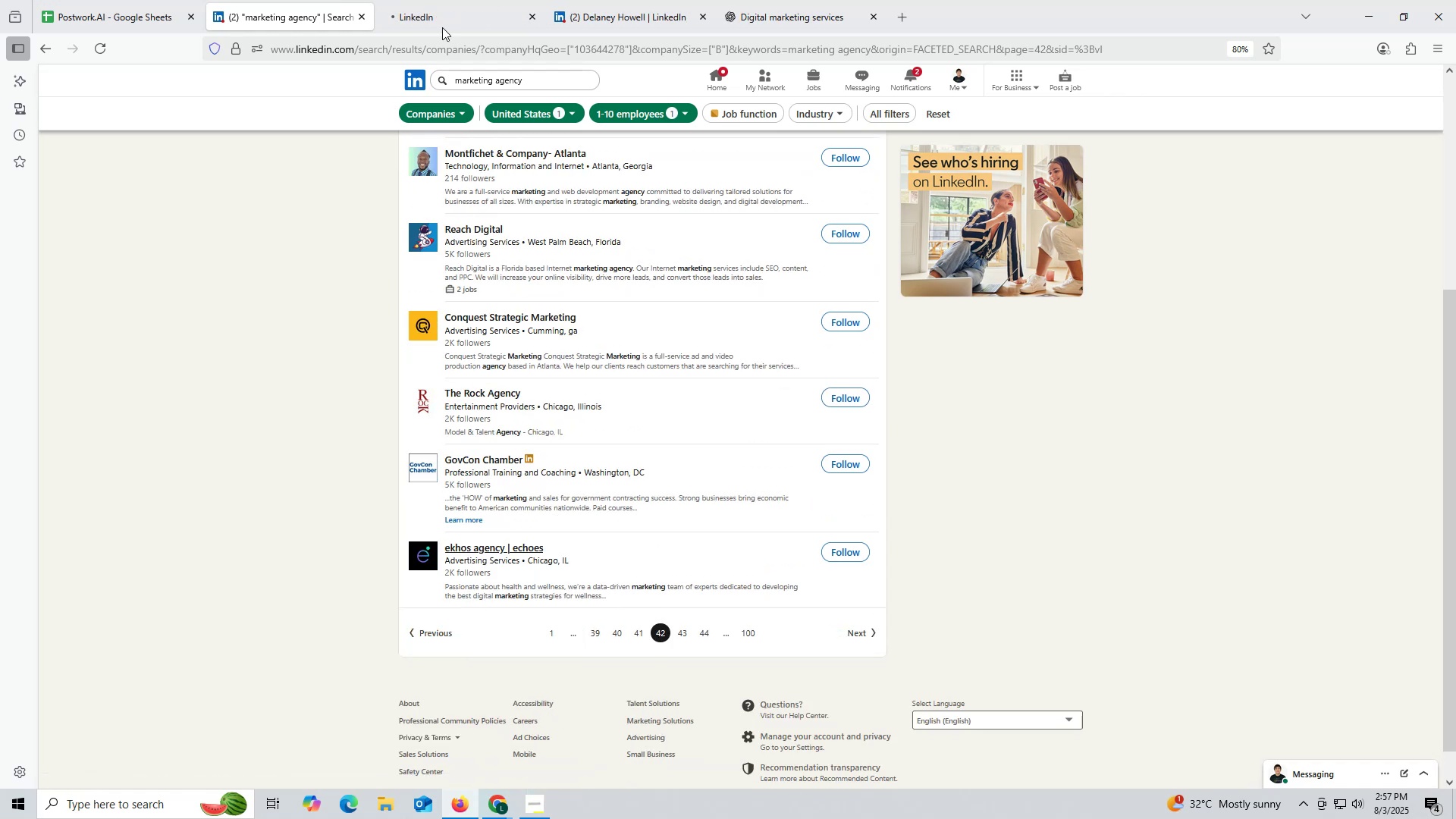 
left_click([464, 30])
 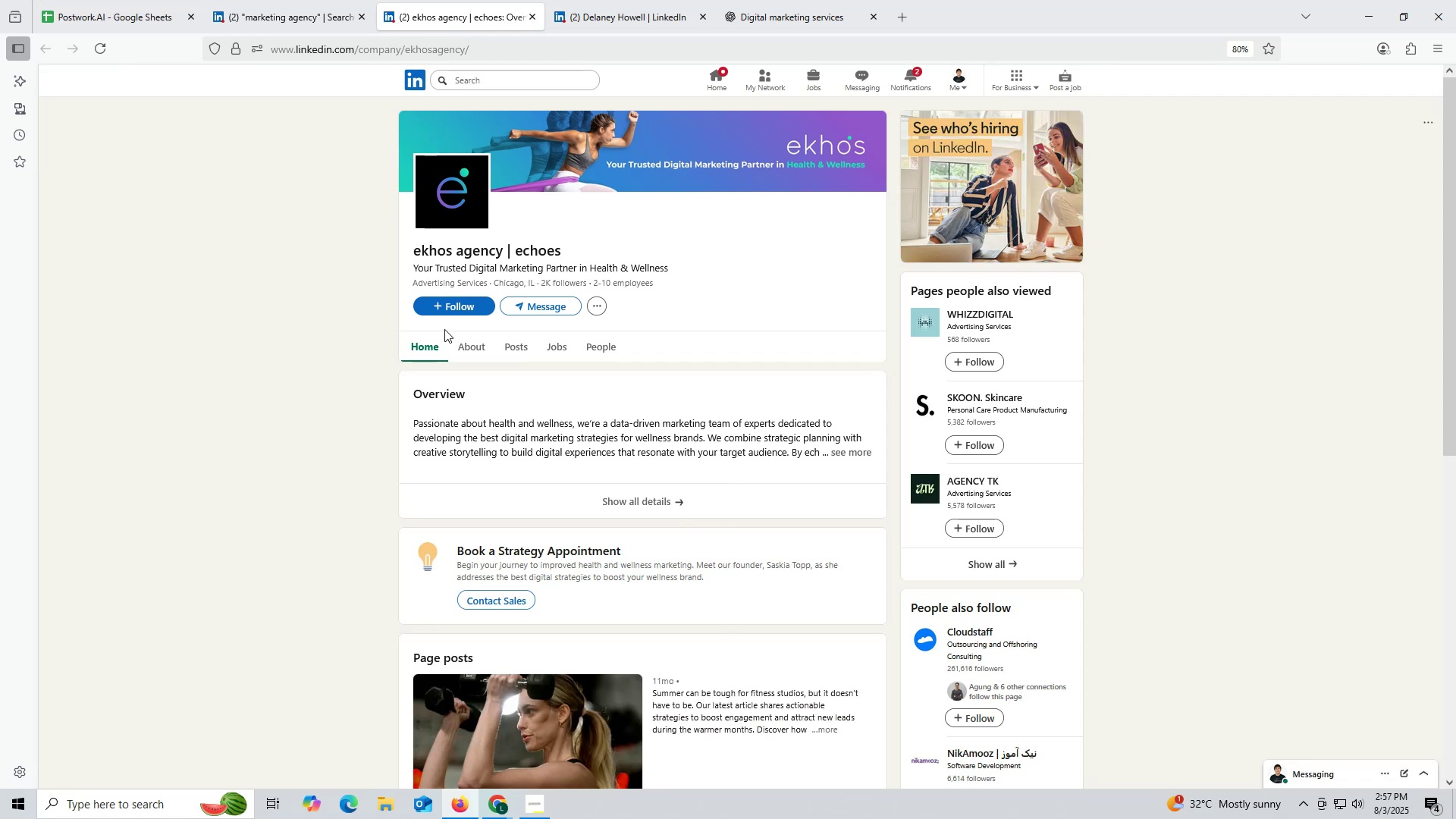 
wait(10.81)
 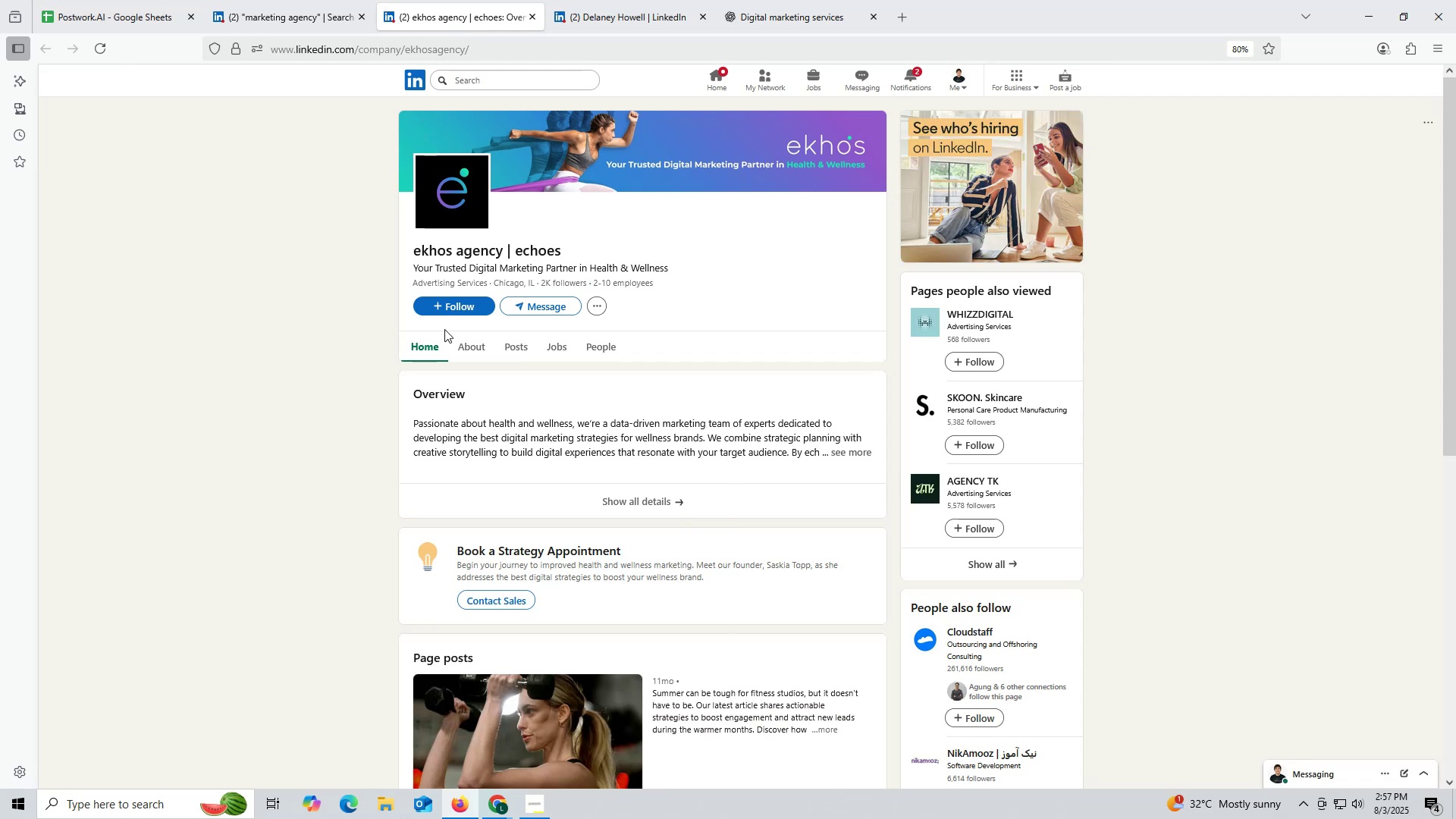 
left_click([519, 344])
 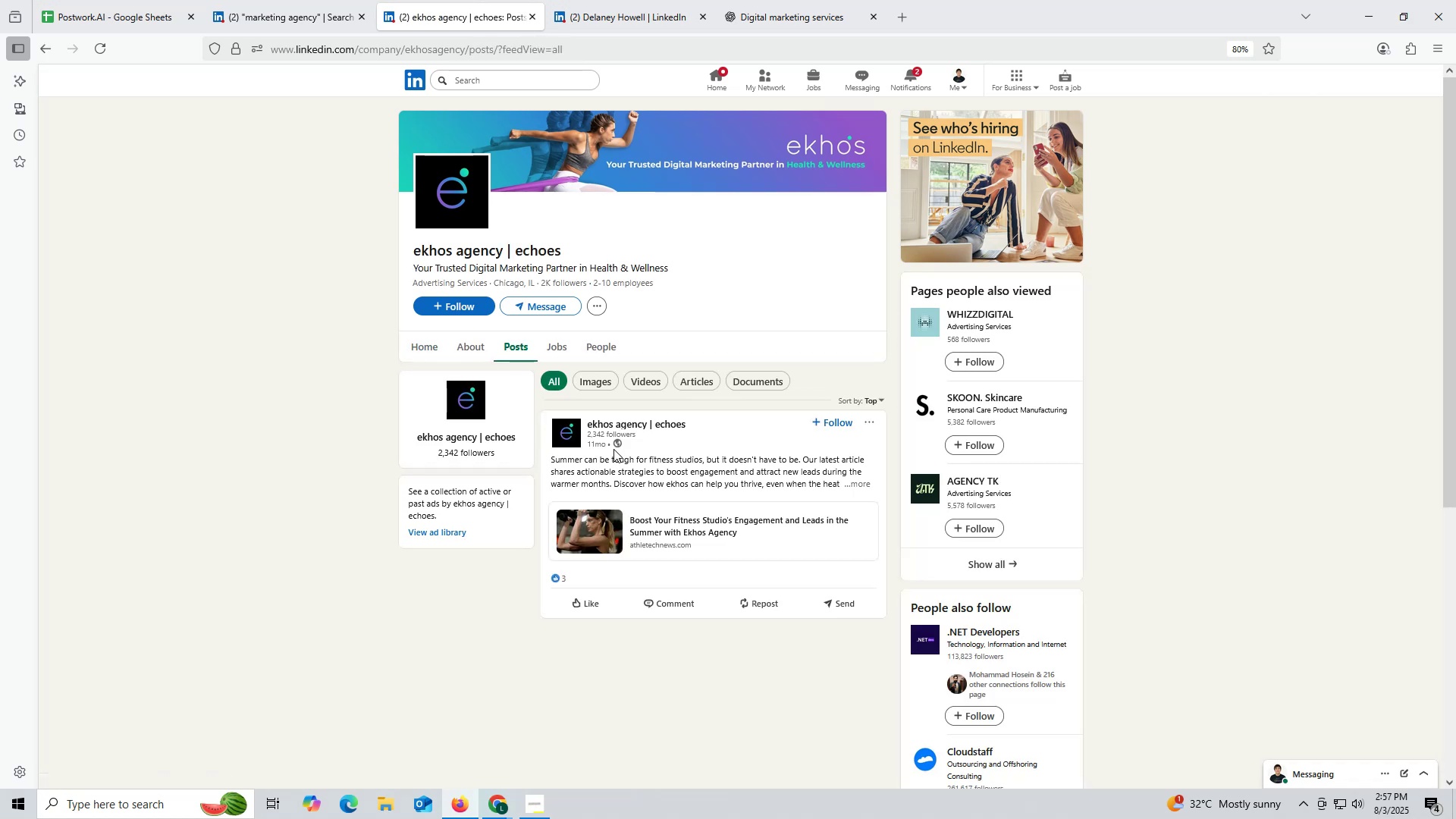 
wait(11.38)
 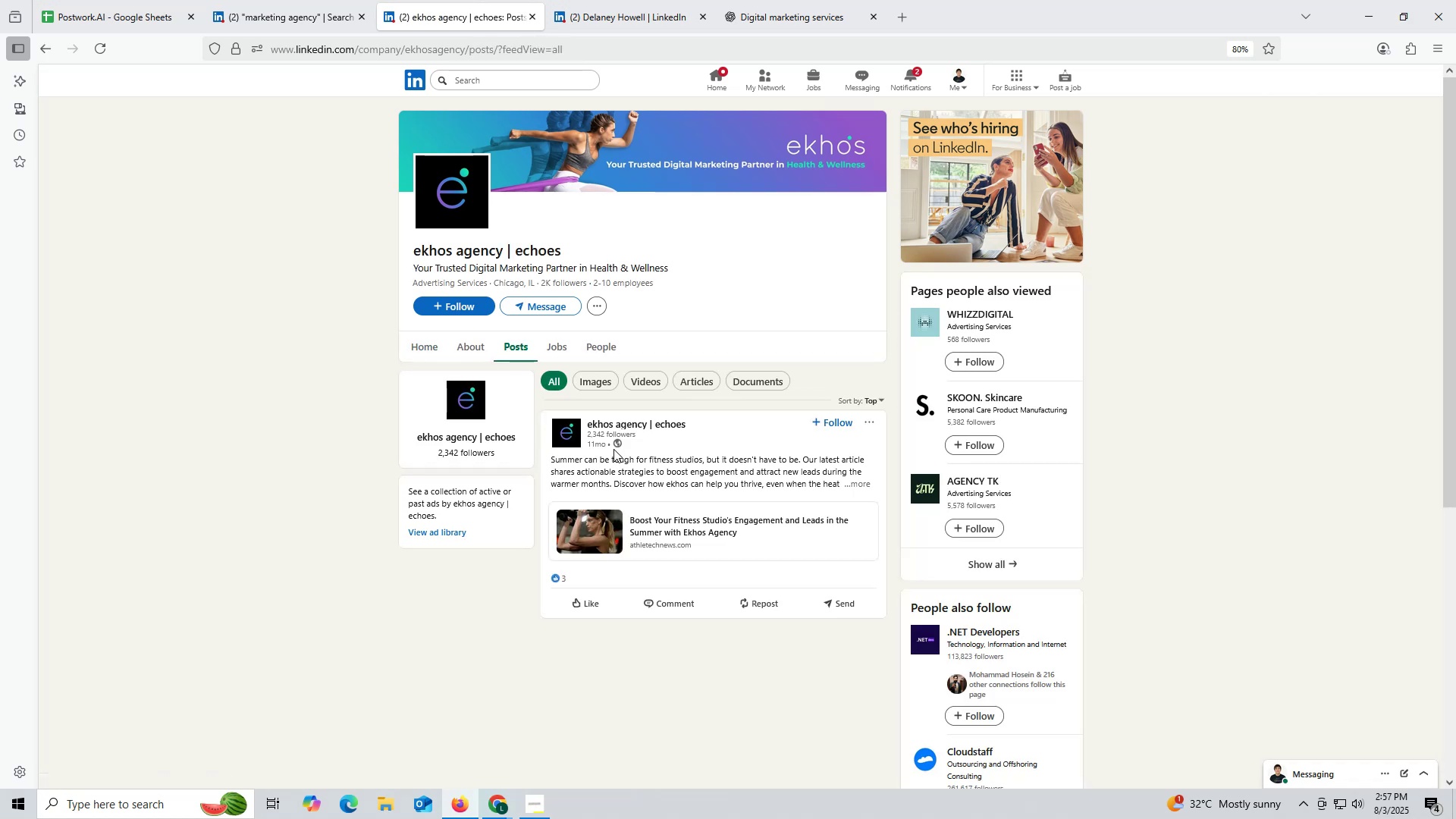 
left_click_drag(start_coordinate=[466, 11], to_coordinate=[471, 11])
 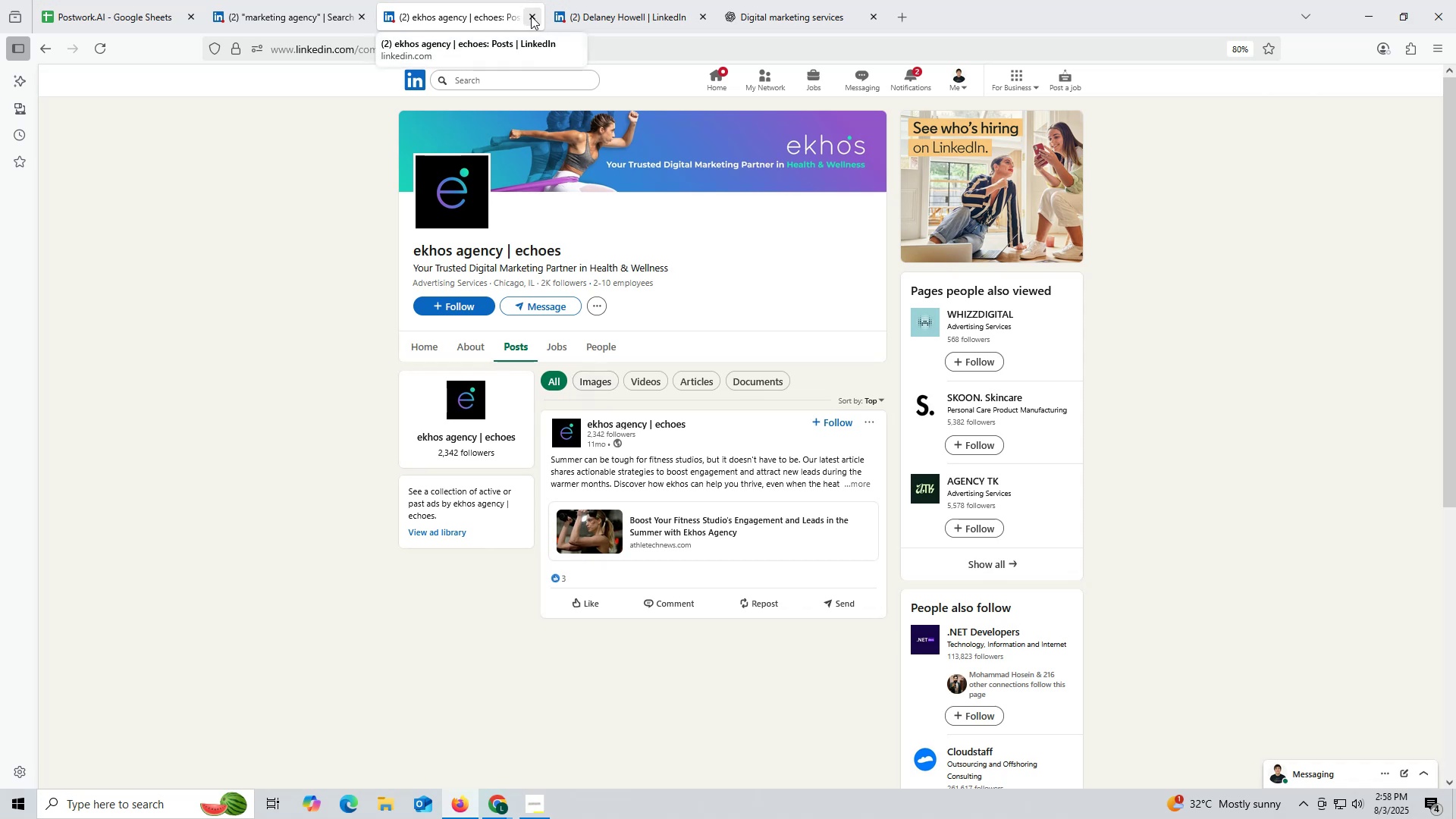 
left_click([533, 16])
 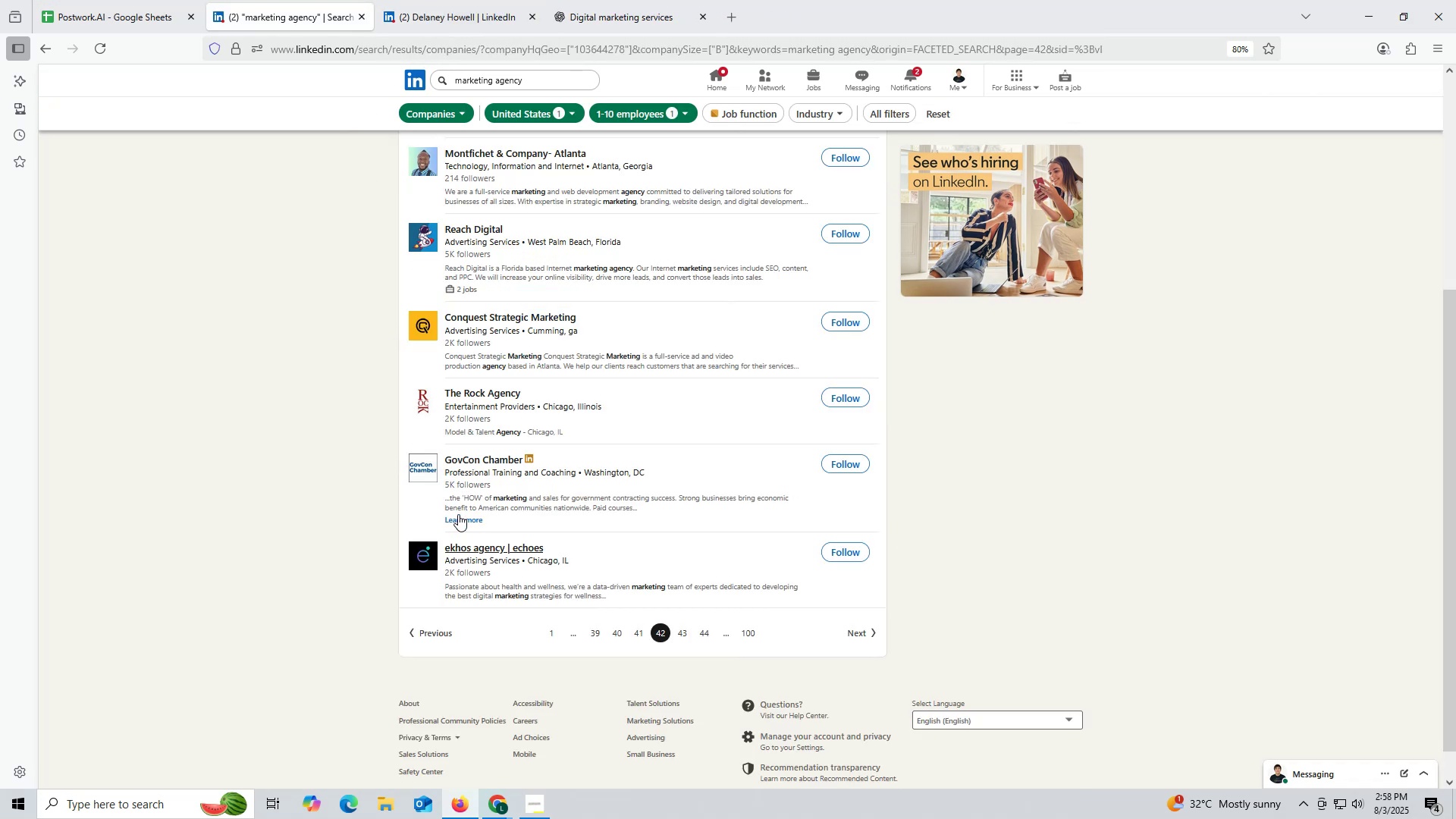 
scroll: coordinate [438, 469], scroll_direction: up, amount: 2.0
 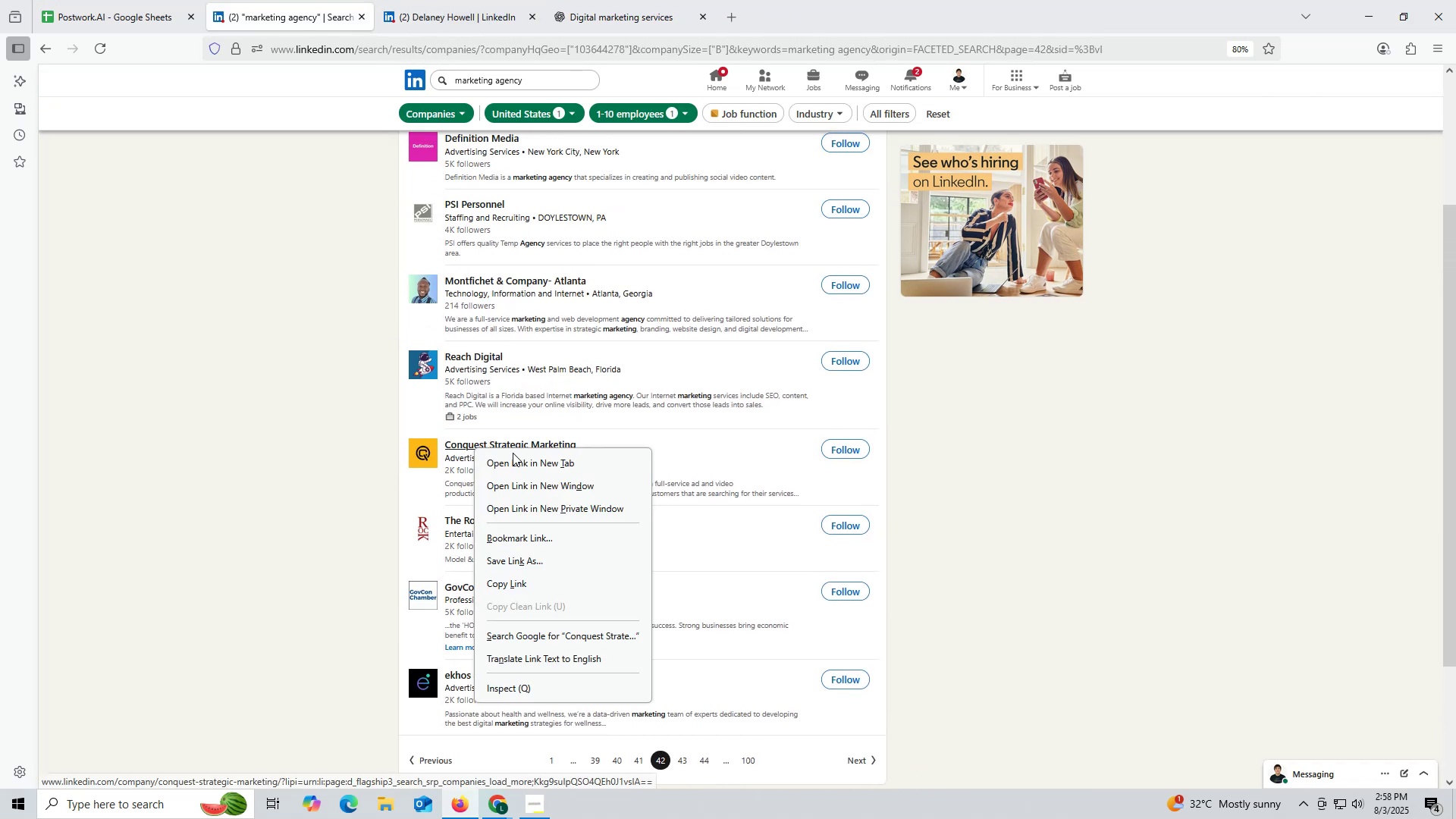 
left_click([516, 454])
 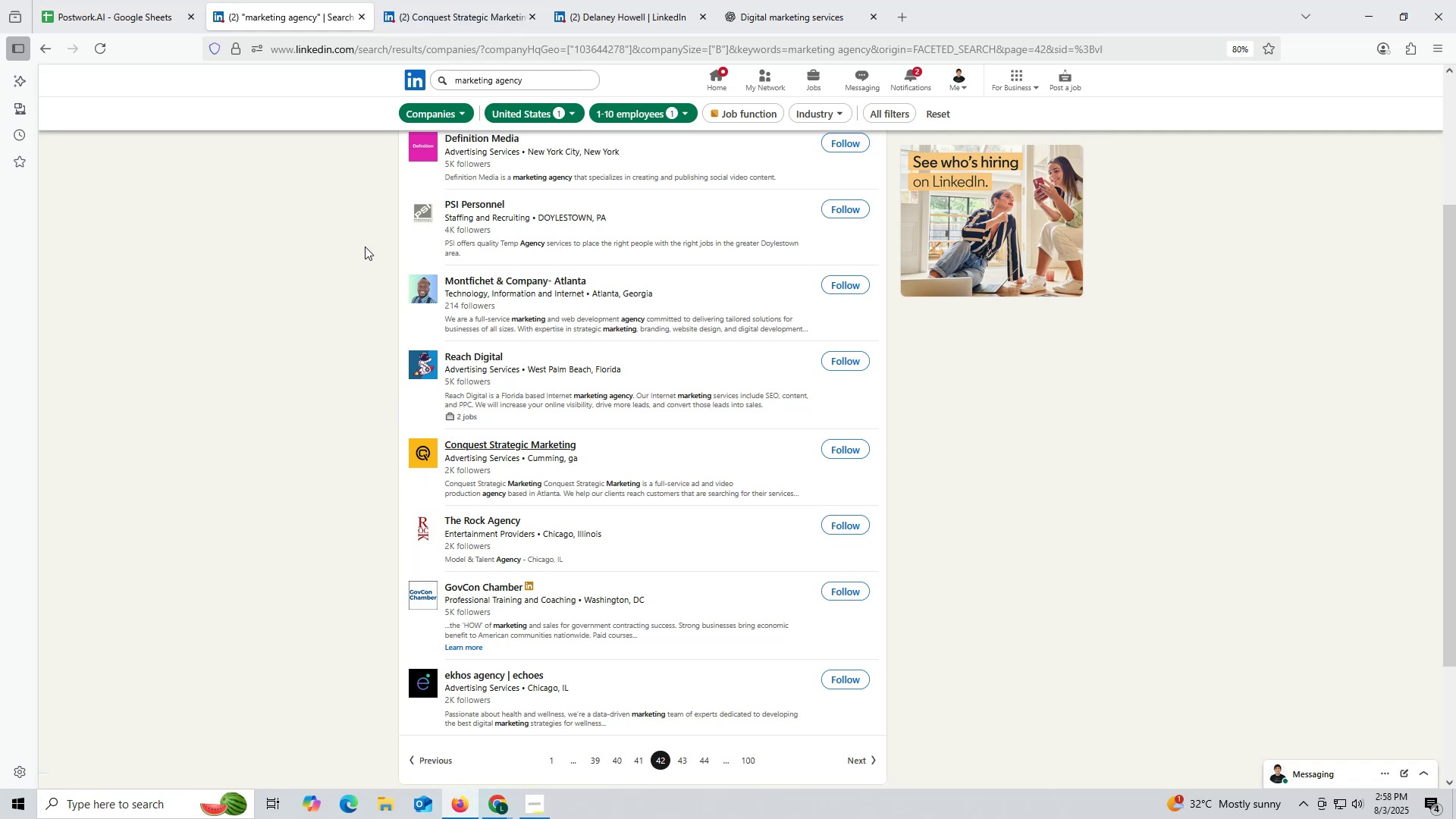 
wait(5.46)
 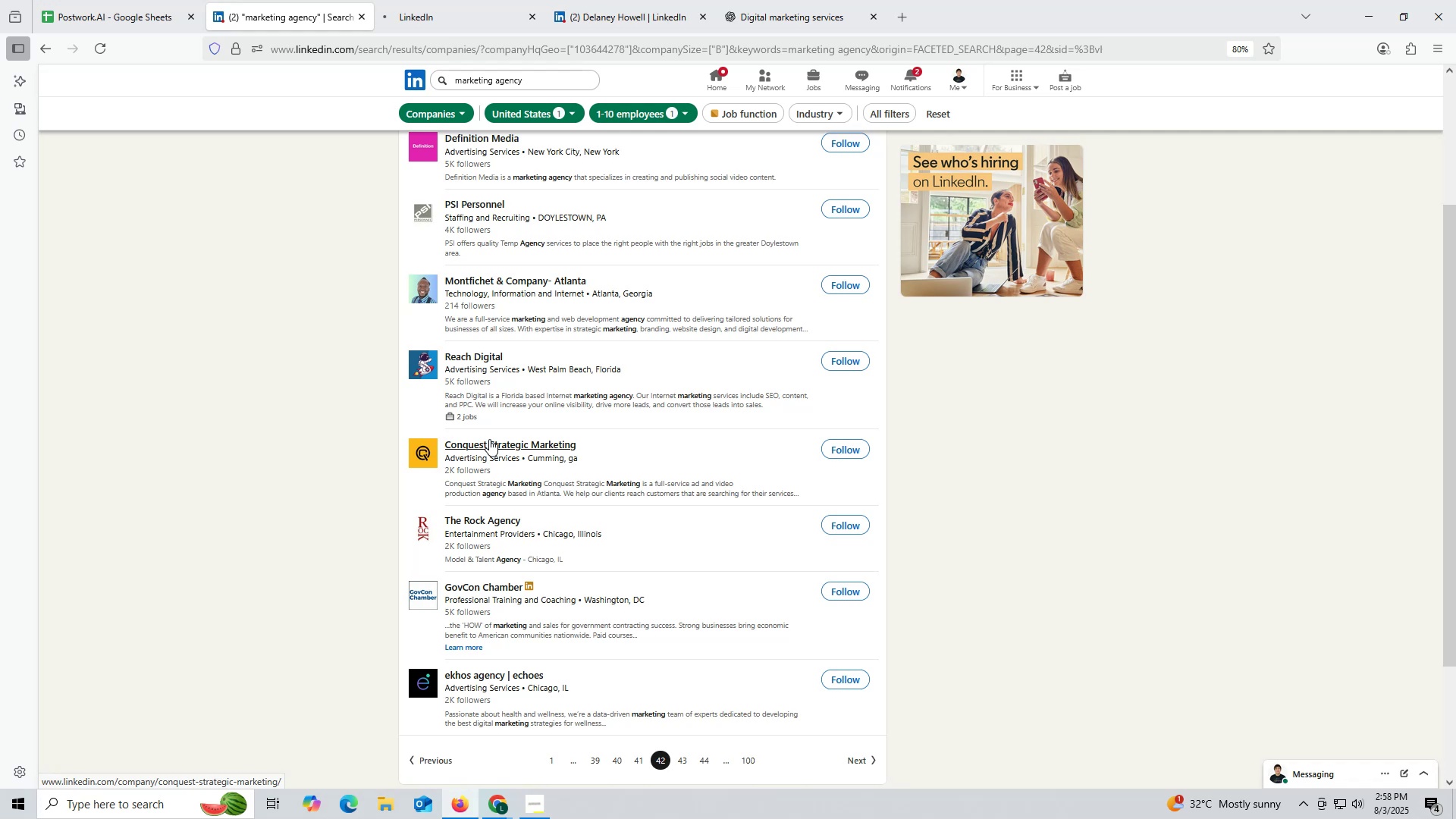 
left_click([472, 15])
 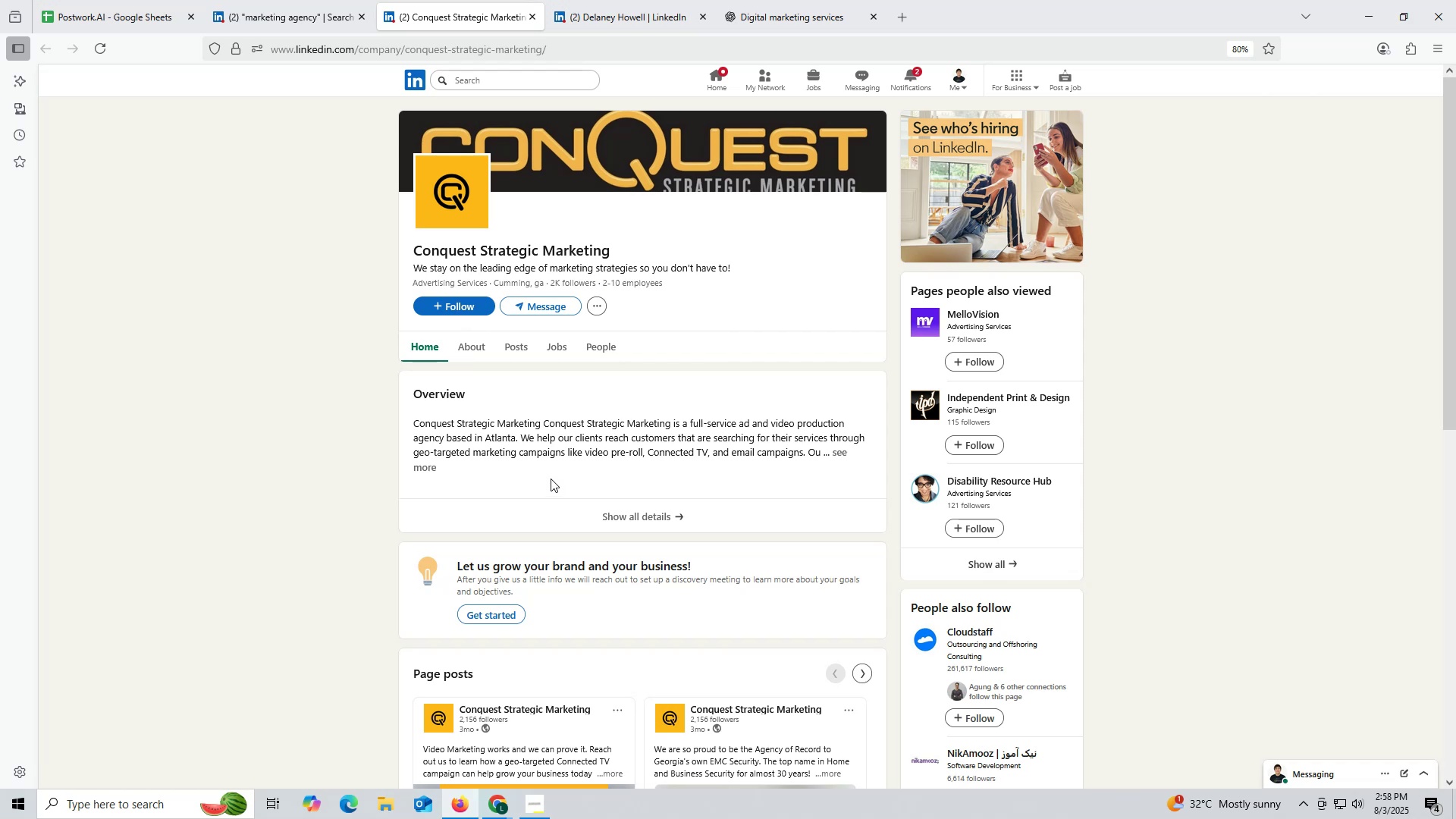 
wait(12.4)
 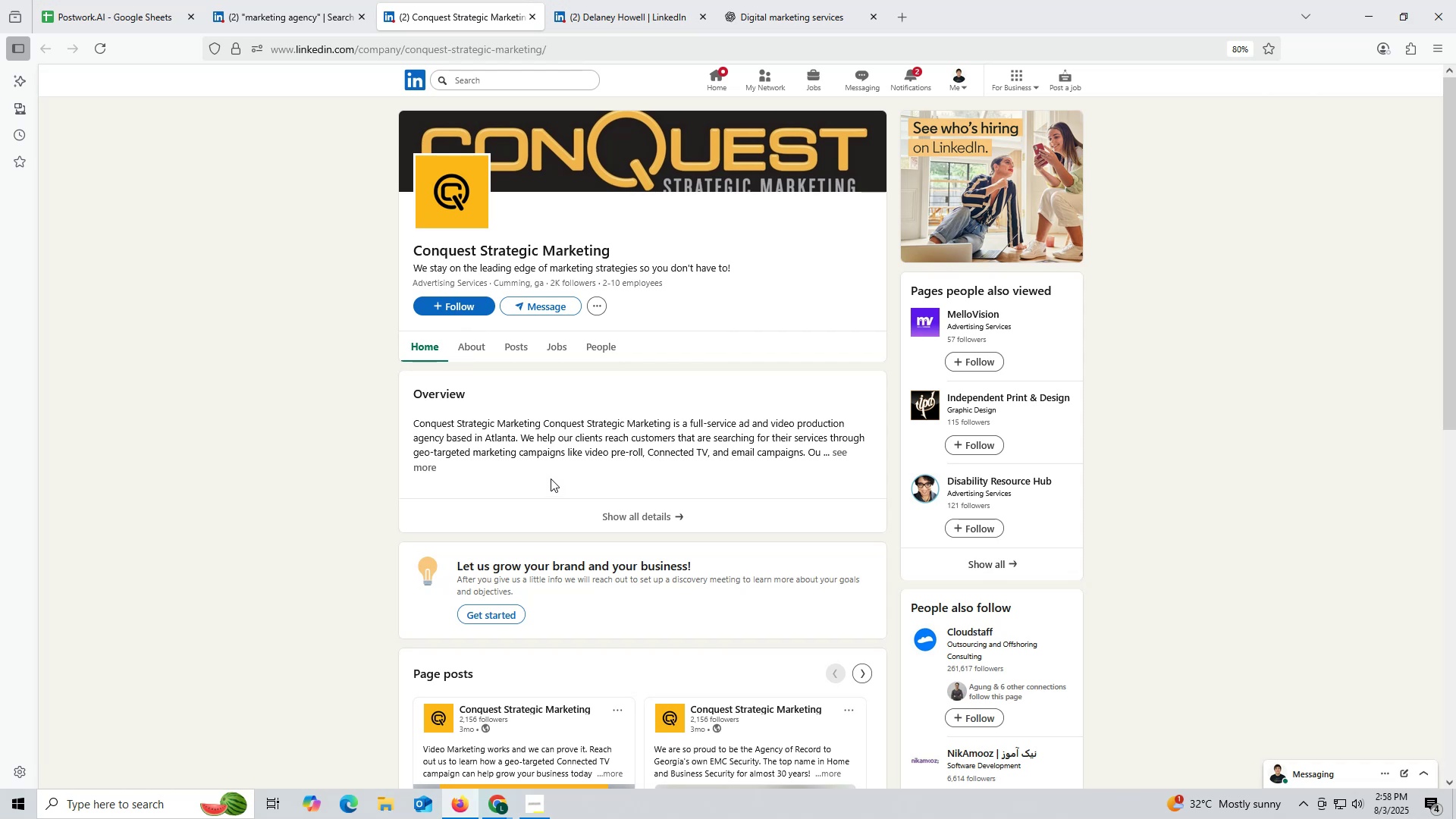 
left_click([505, 347])
 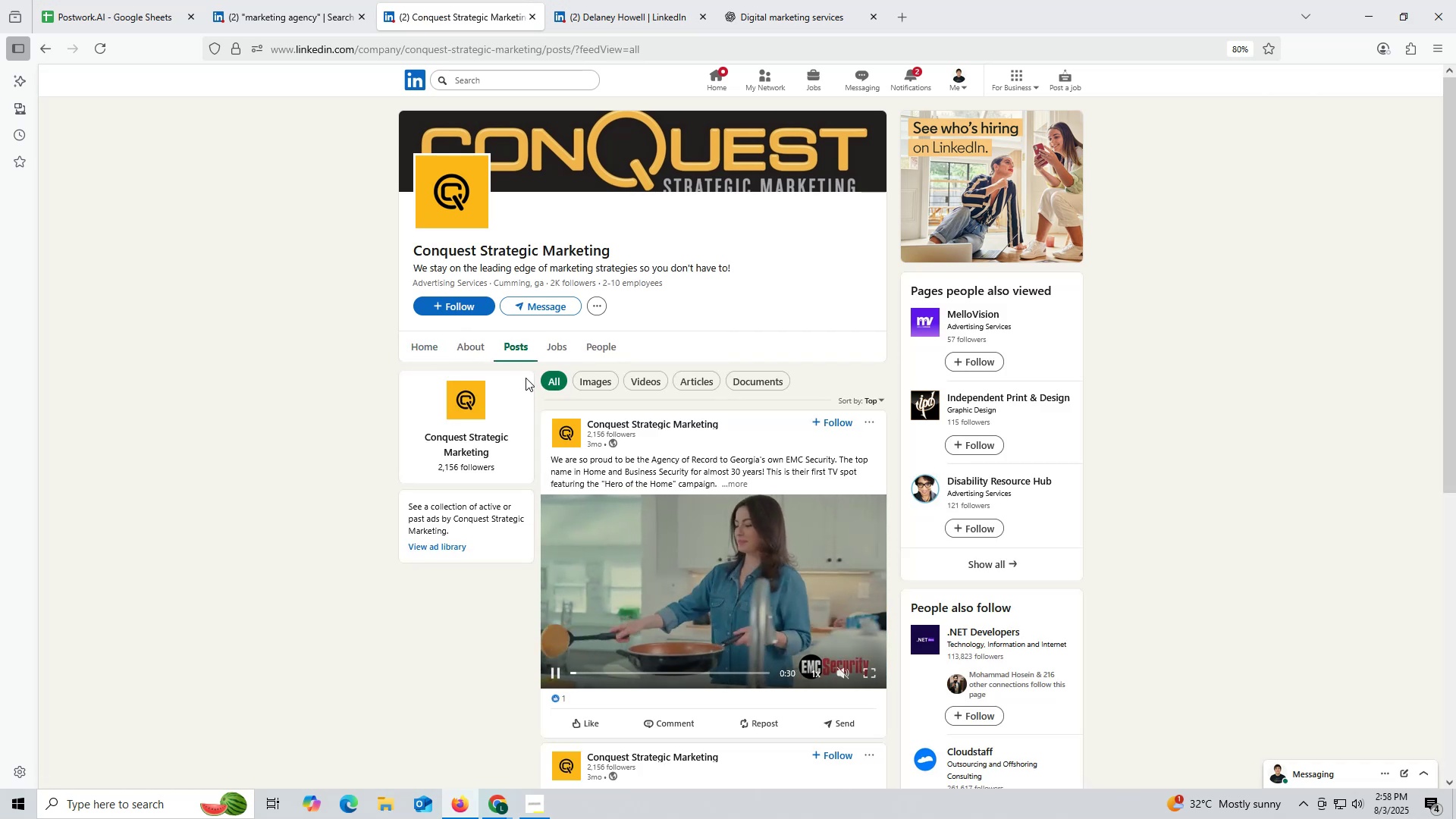 
left_click([469, 352])
 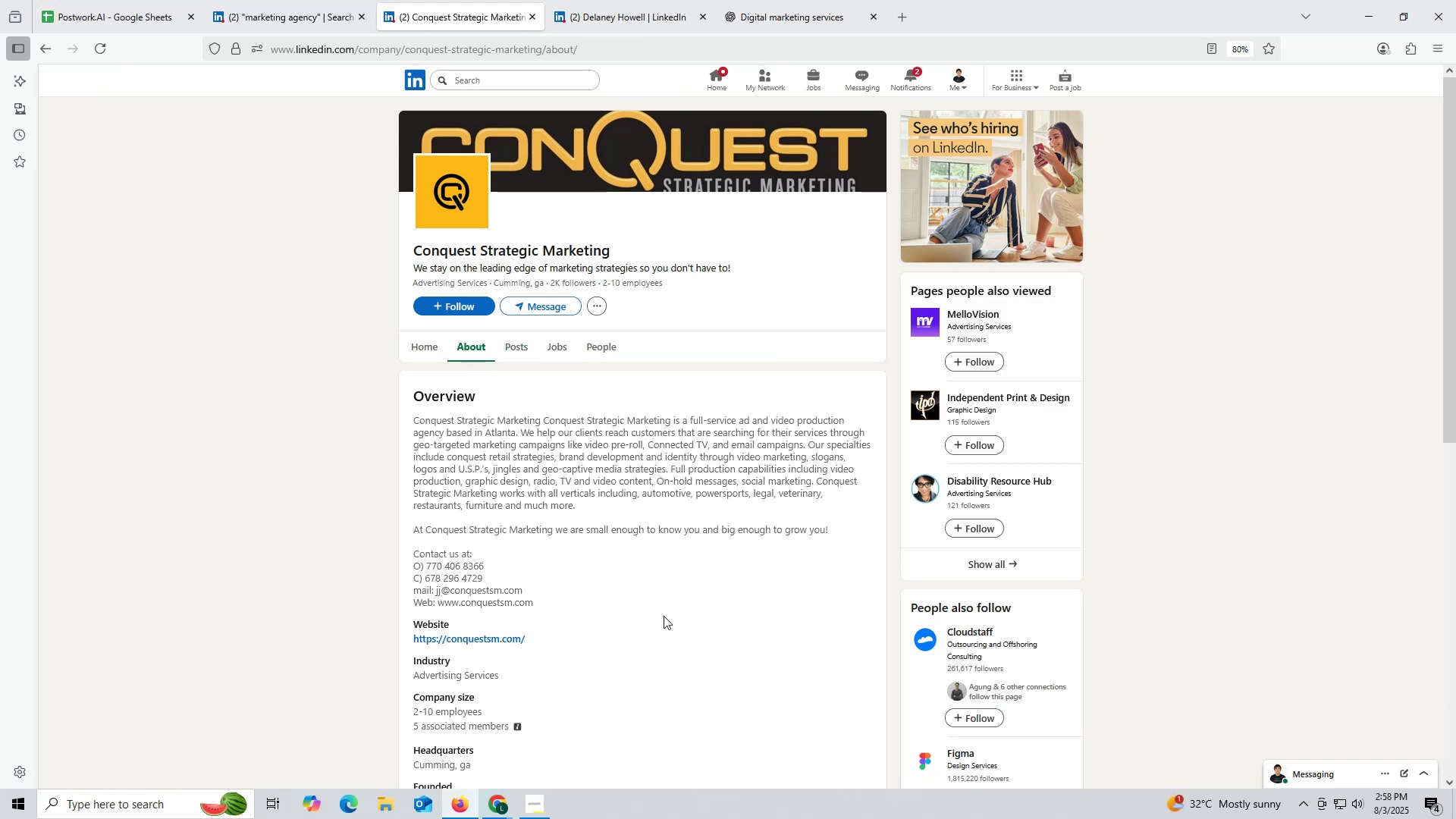 
left_click_drag(start_coordinate=[410, 639], to_coordinate=[554, 639])
 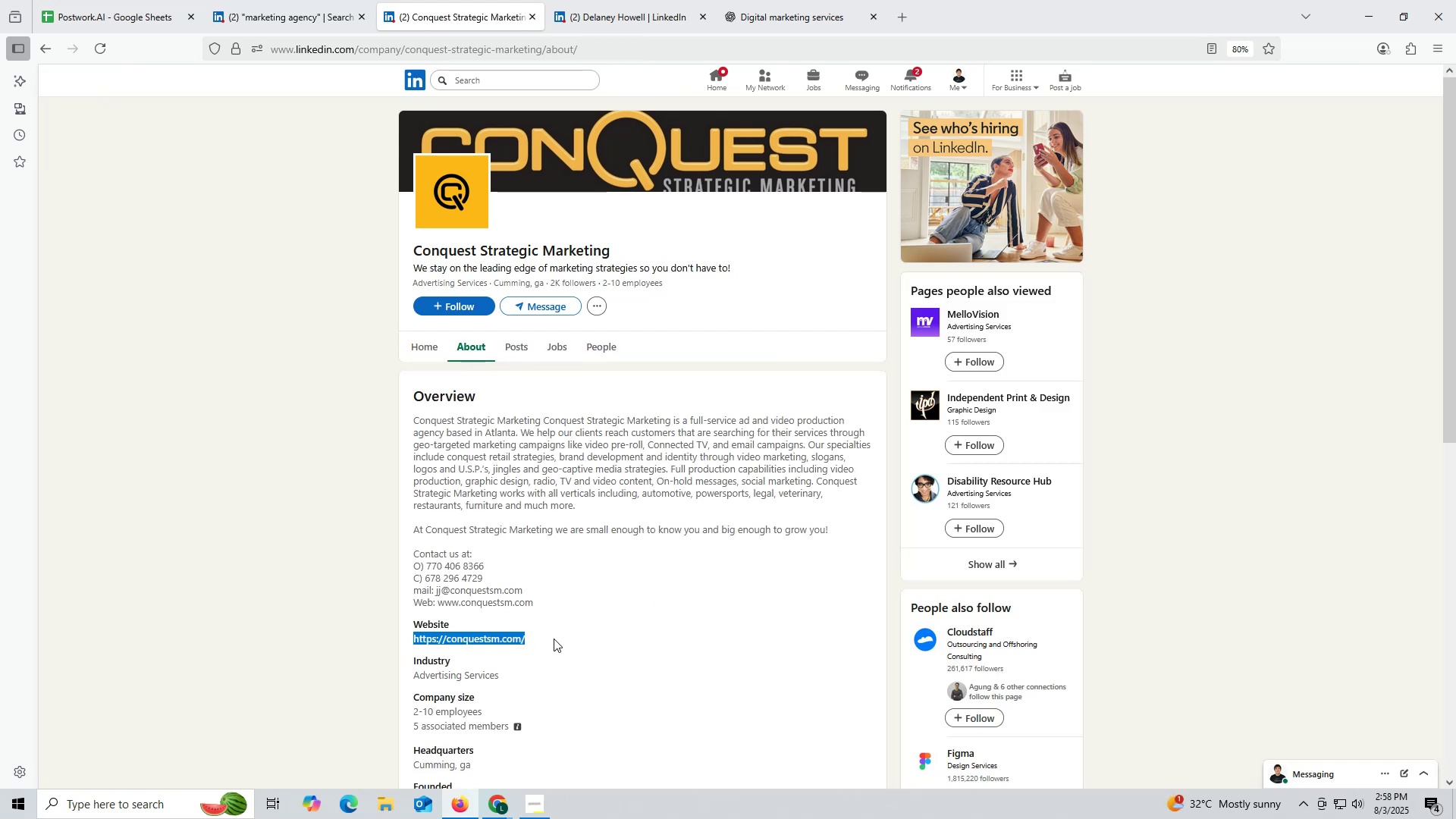 
key(Control+ControlLeft)
 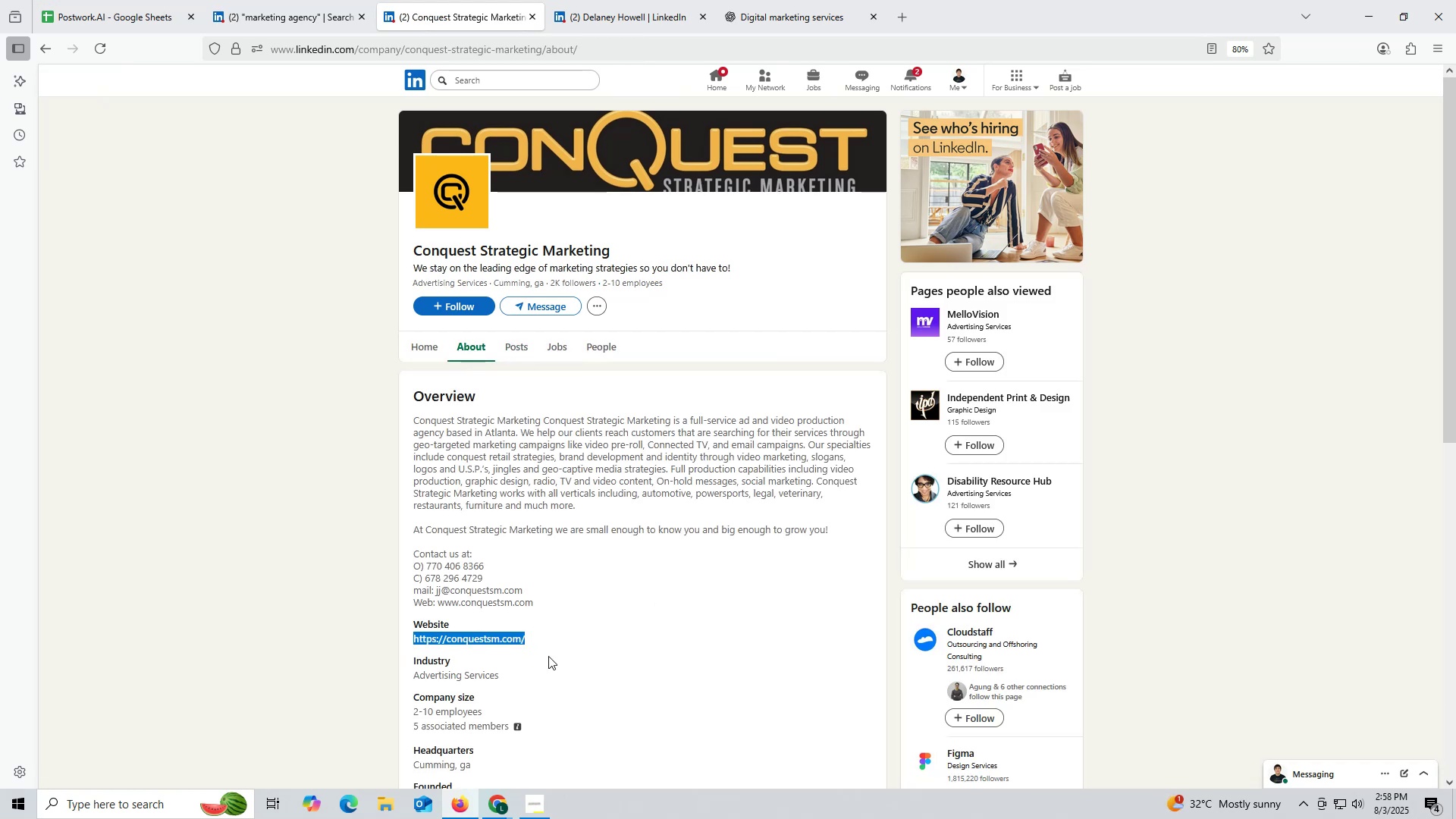 
key(Control+C)
 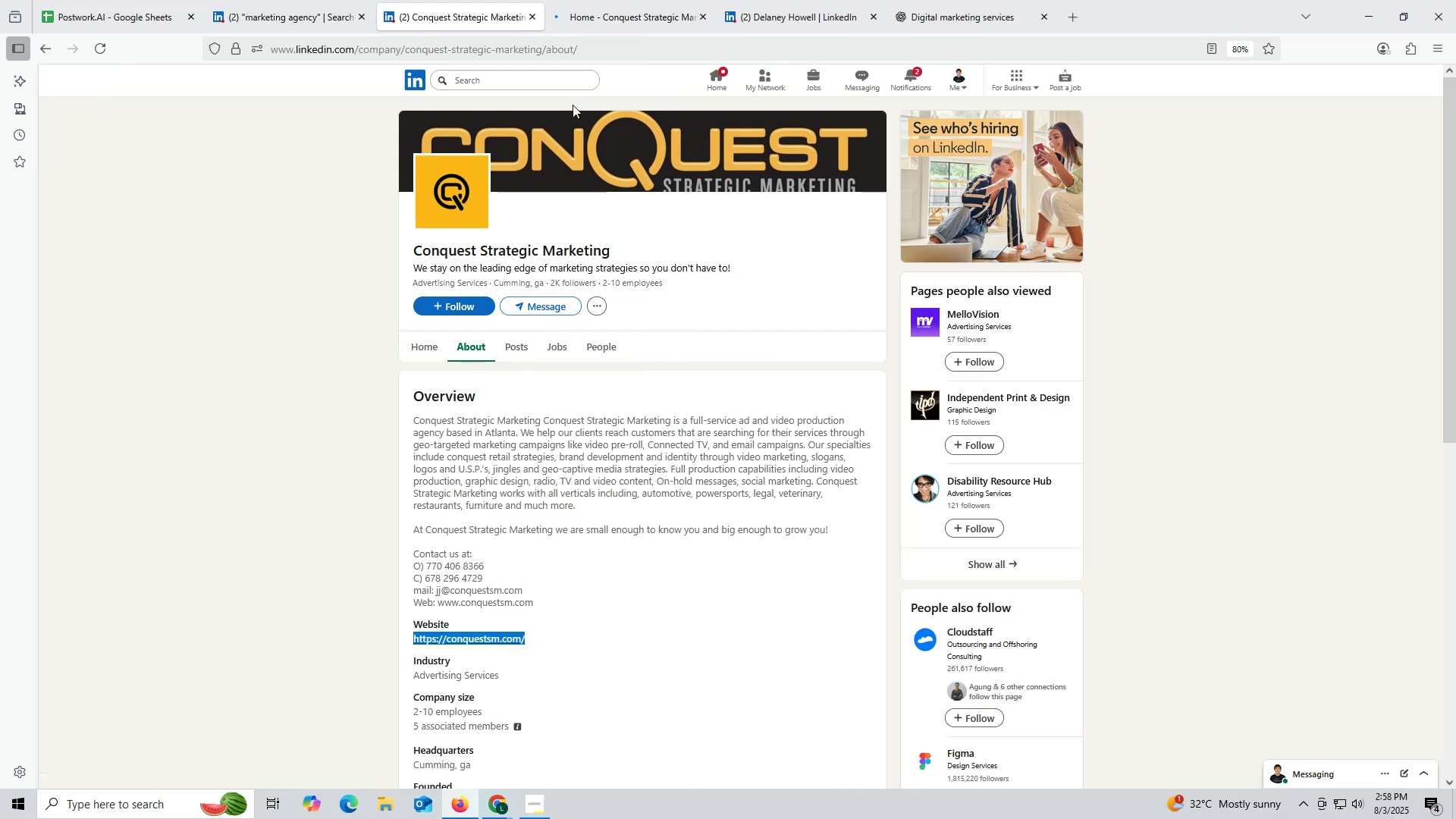 
left_click([638, 22])
 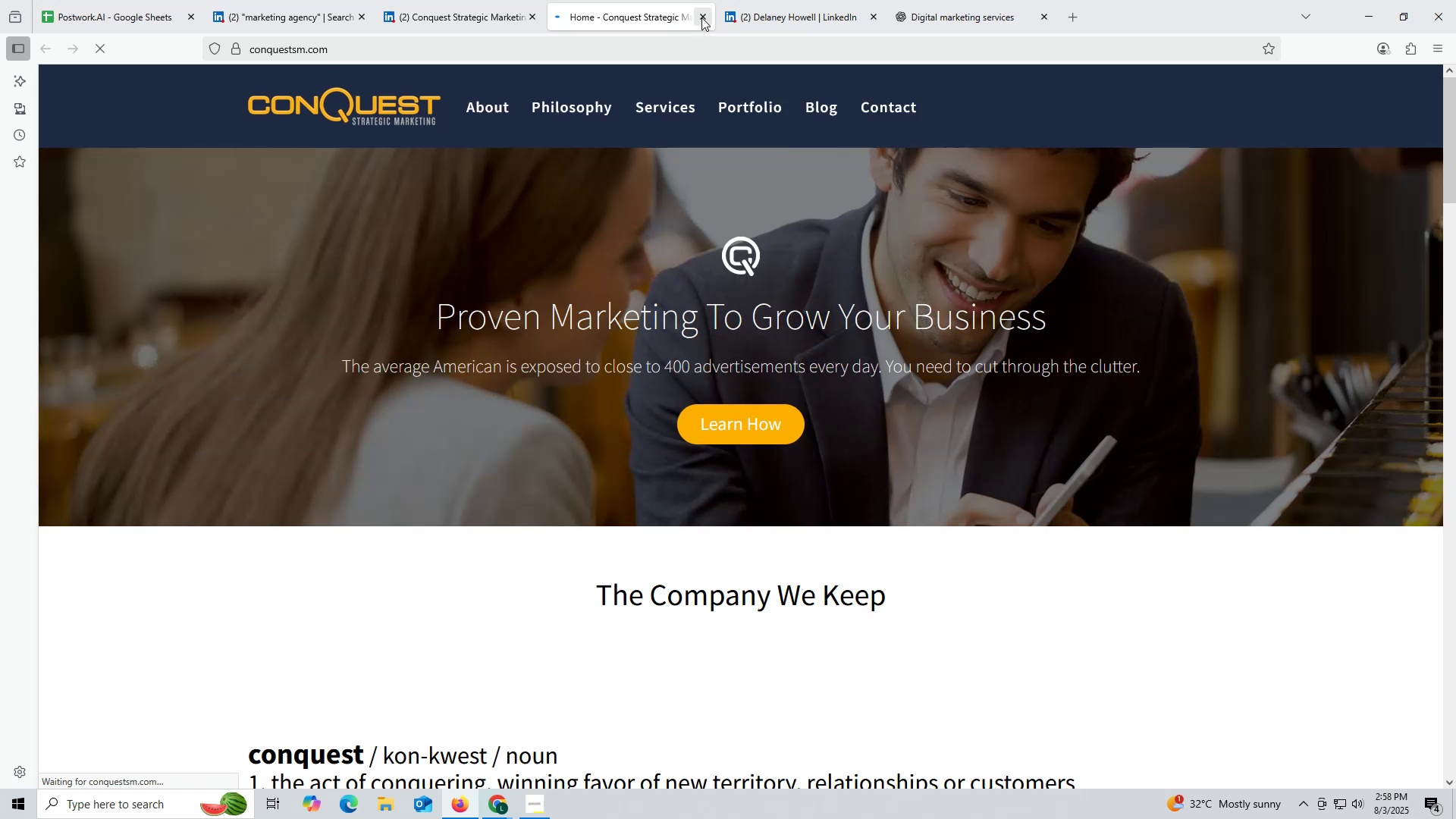 
left_click([701, 17])
 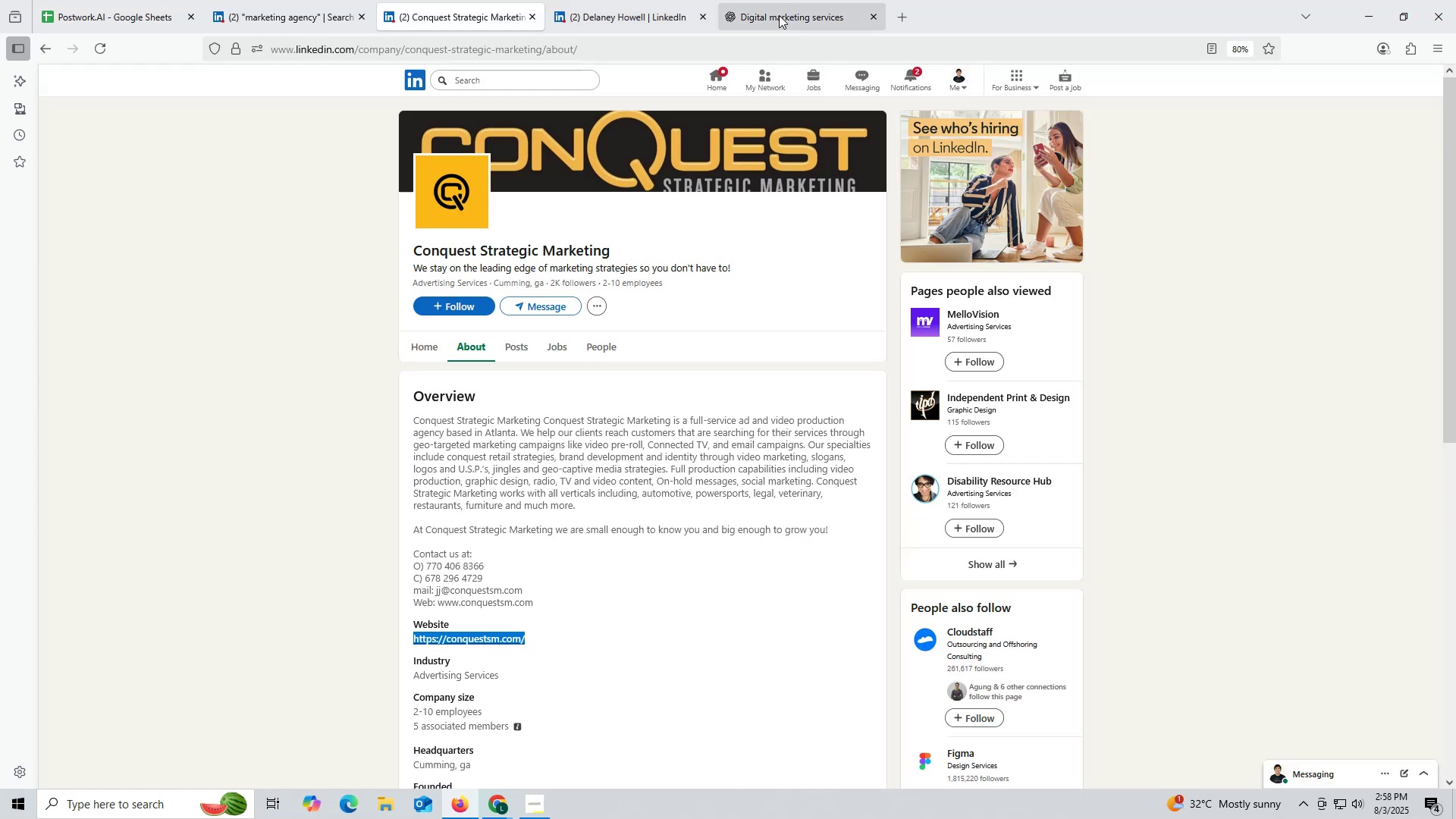 
left_click([778, 14])
 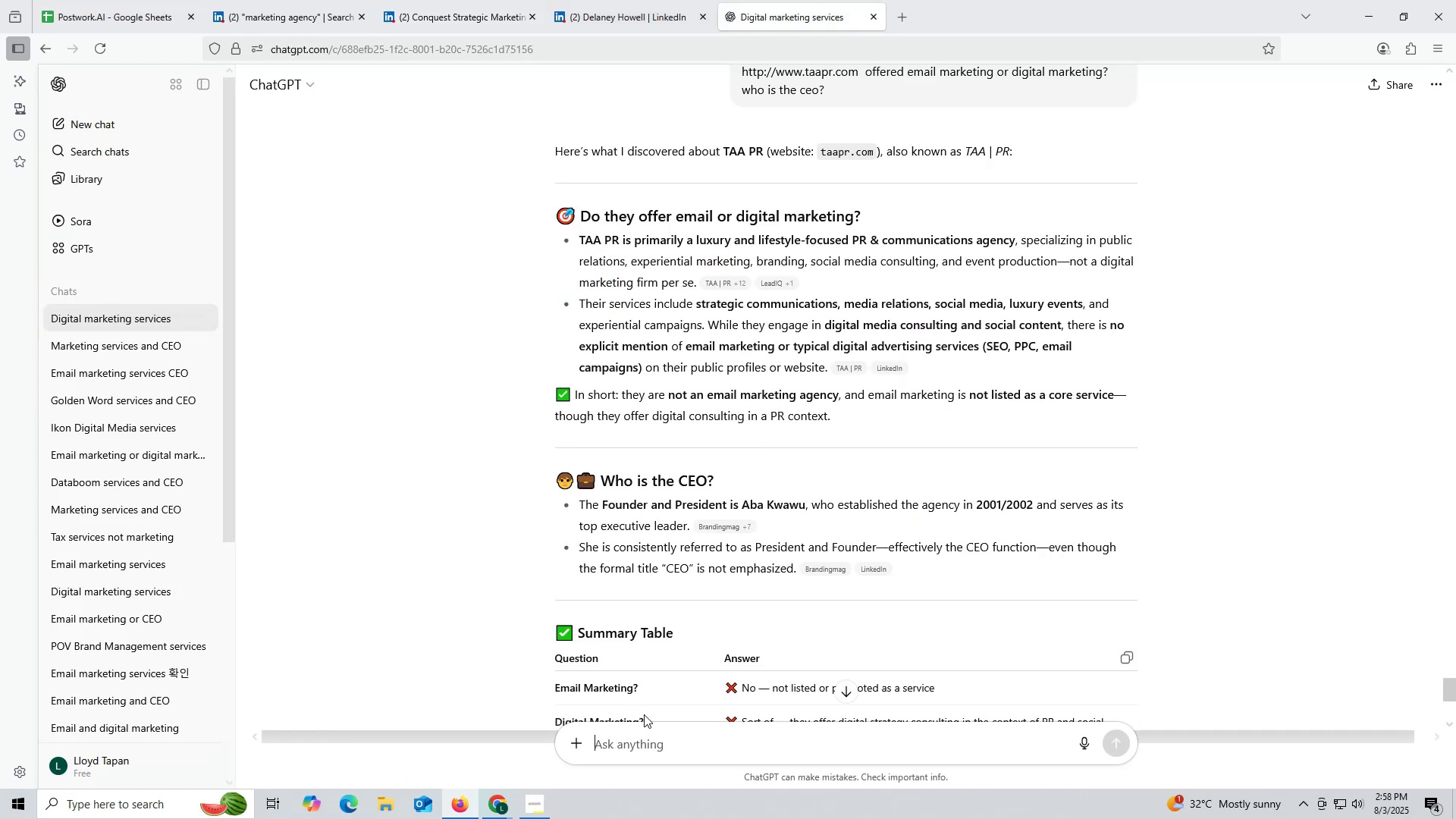 
key(Control+ControlLeft)
 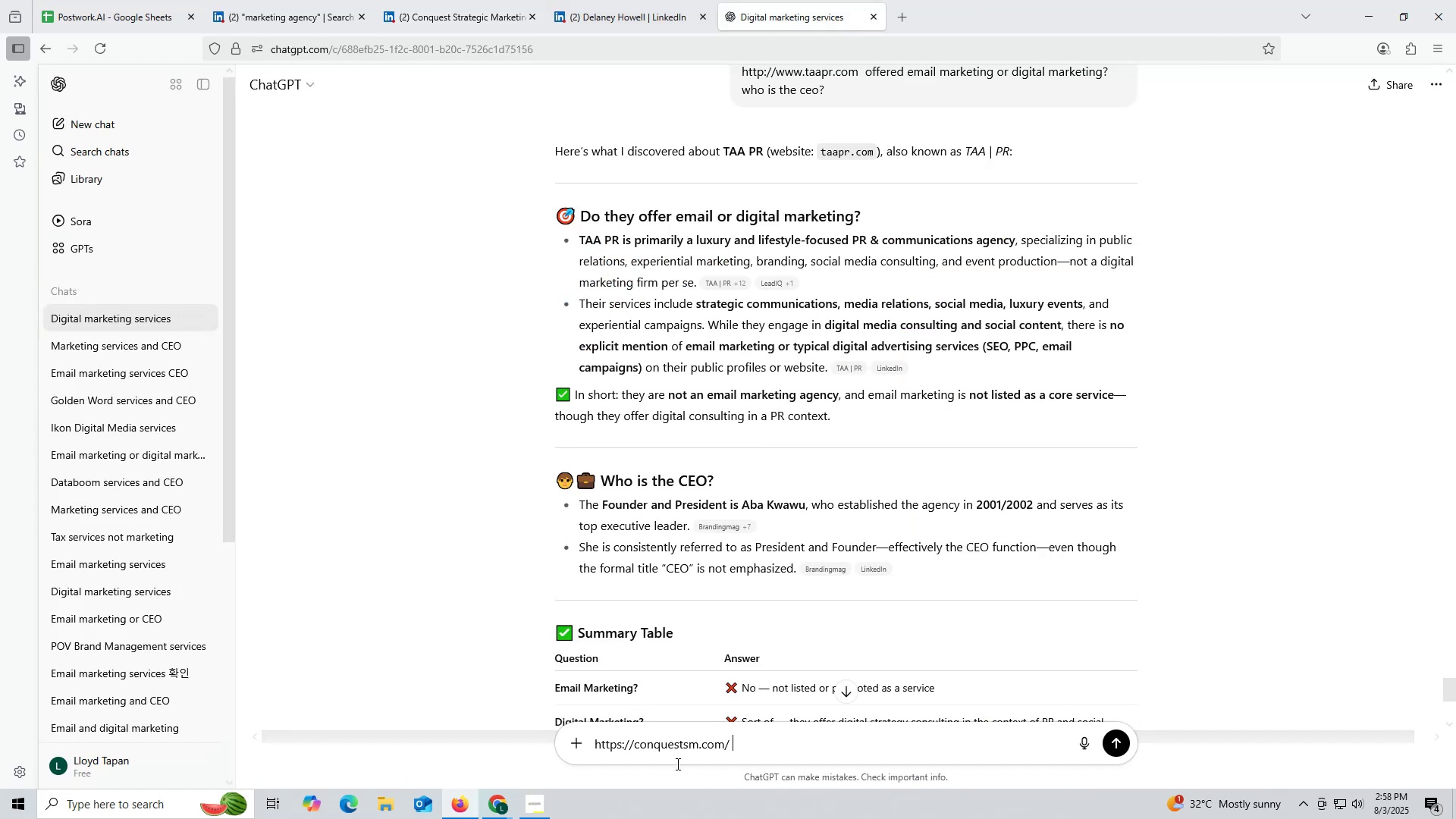 
left_click([670, 745])
 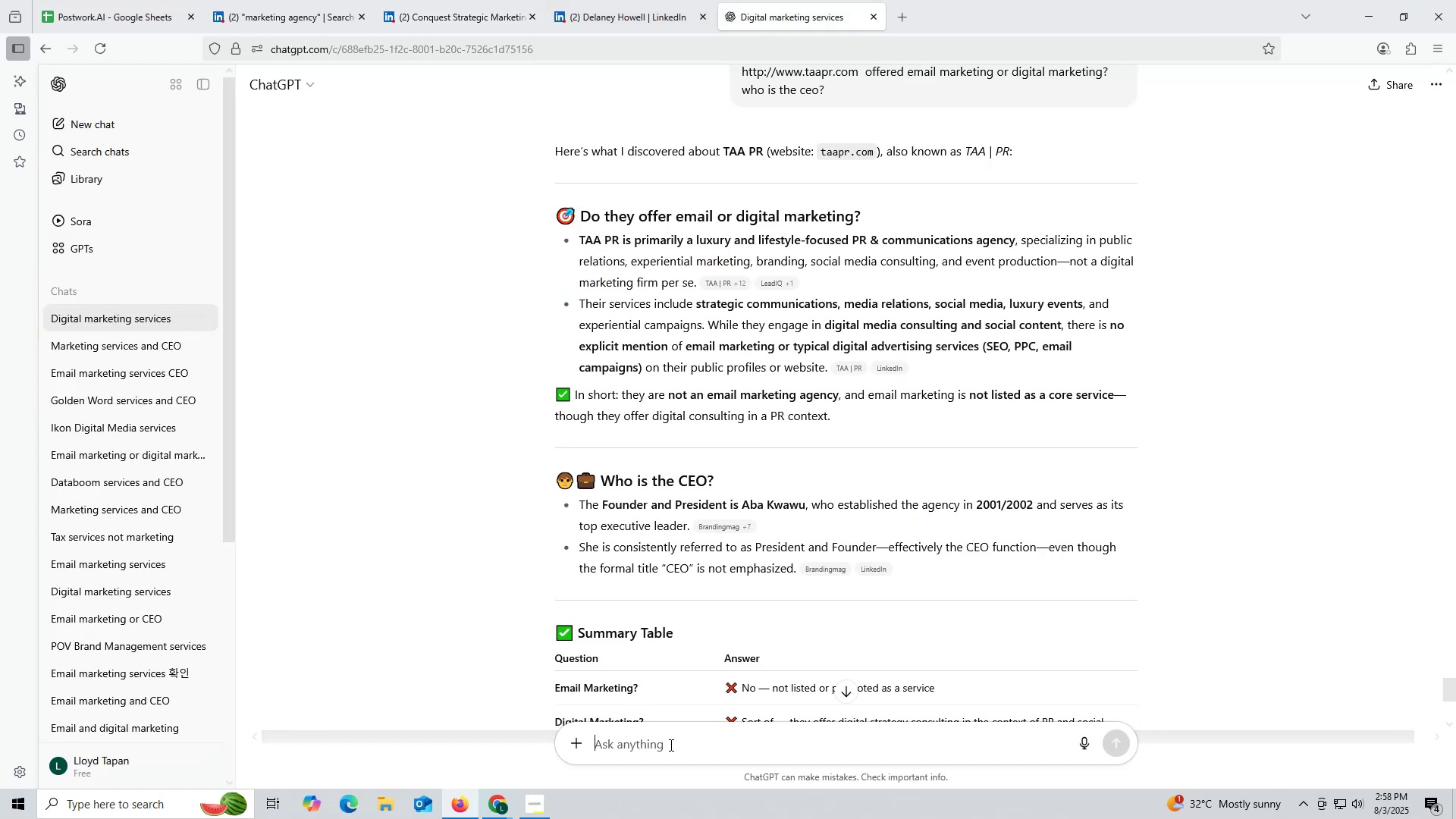 
key(Control+V)
 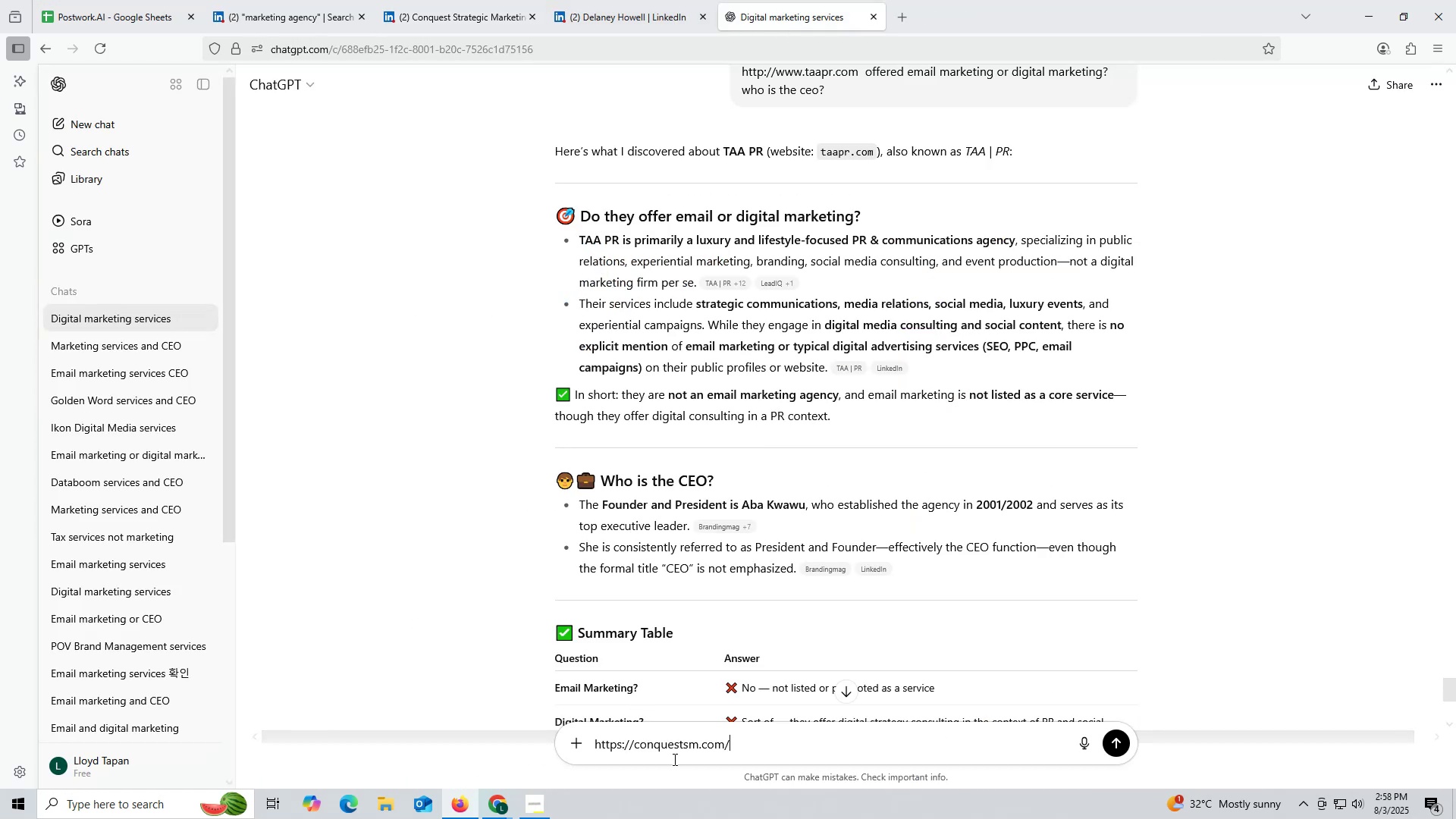 
key(Space)
 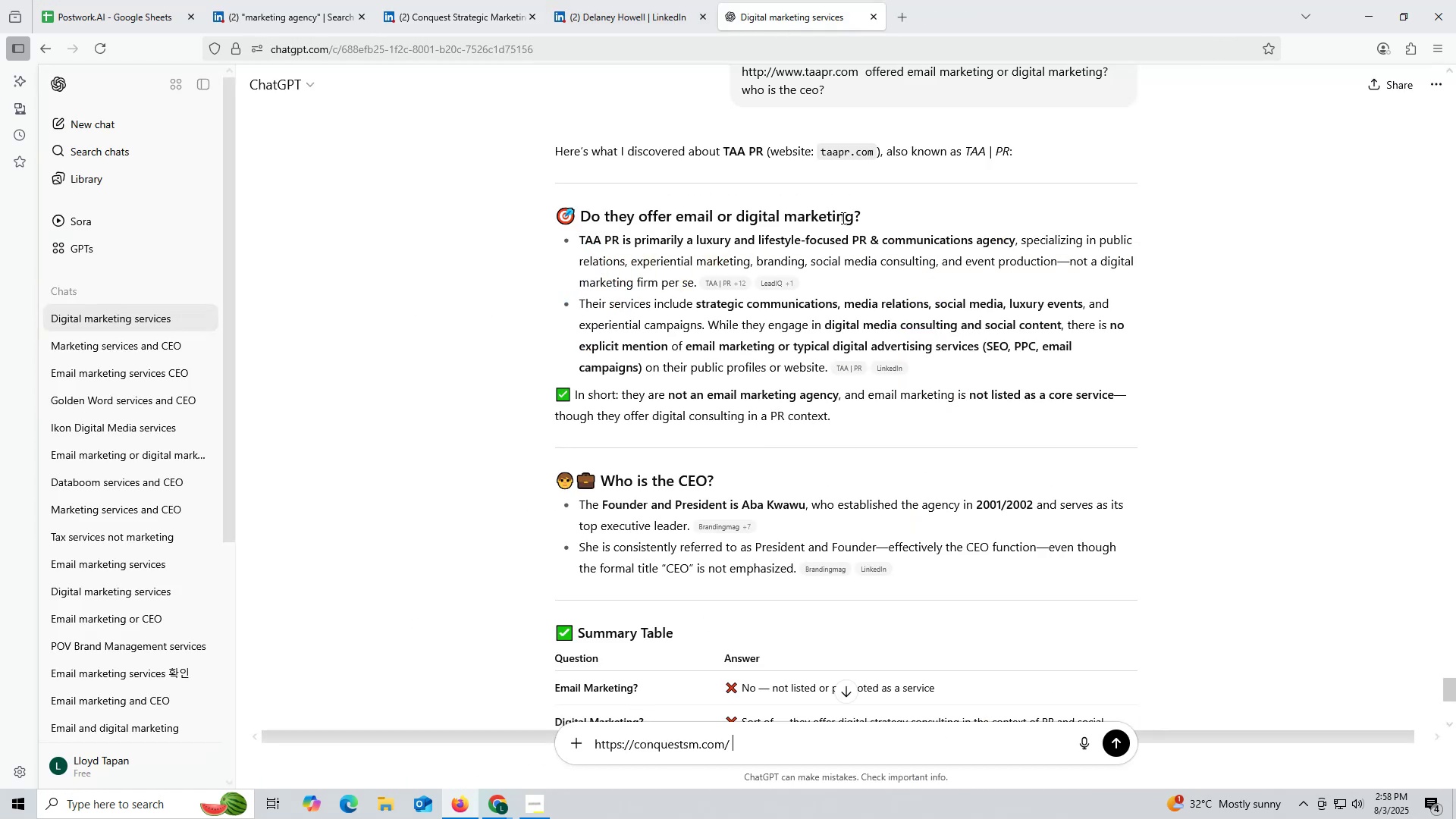 
scroll: coordinate [959, 244], scroll_direction: up, amount: 2.0
 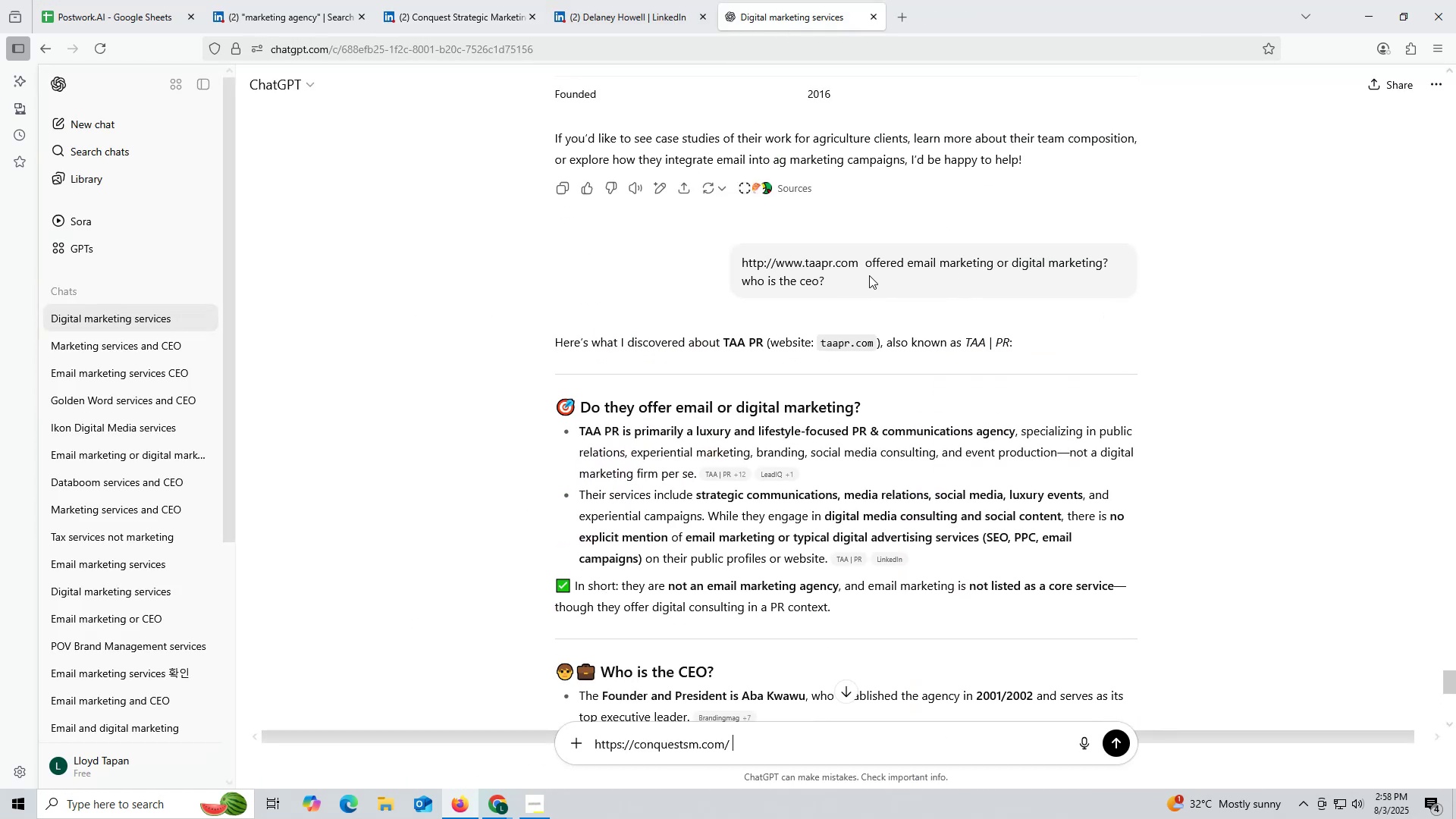 
left_click_drag(start_coordinate=[863, 261], to_coordinate=[908, 281])
 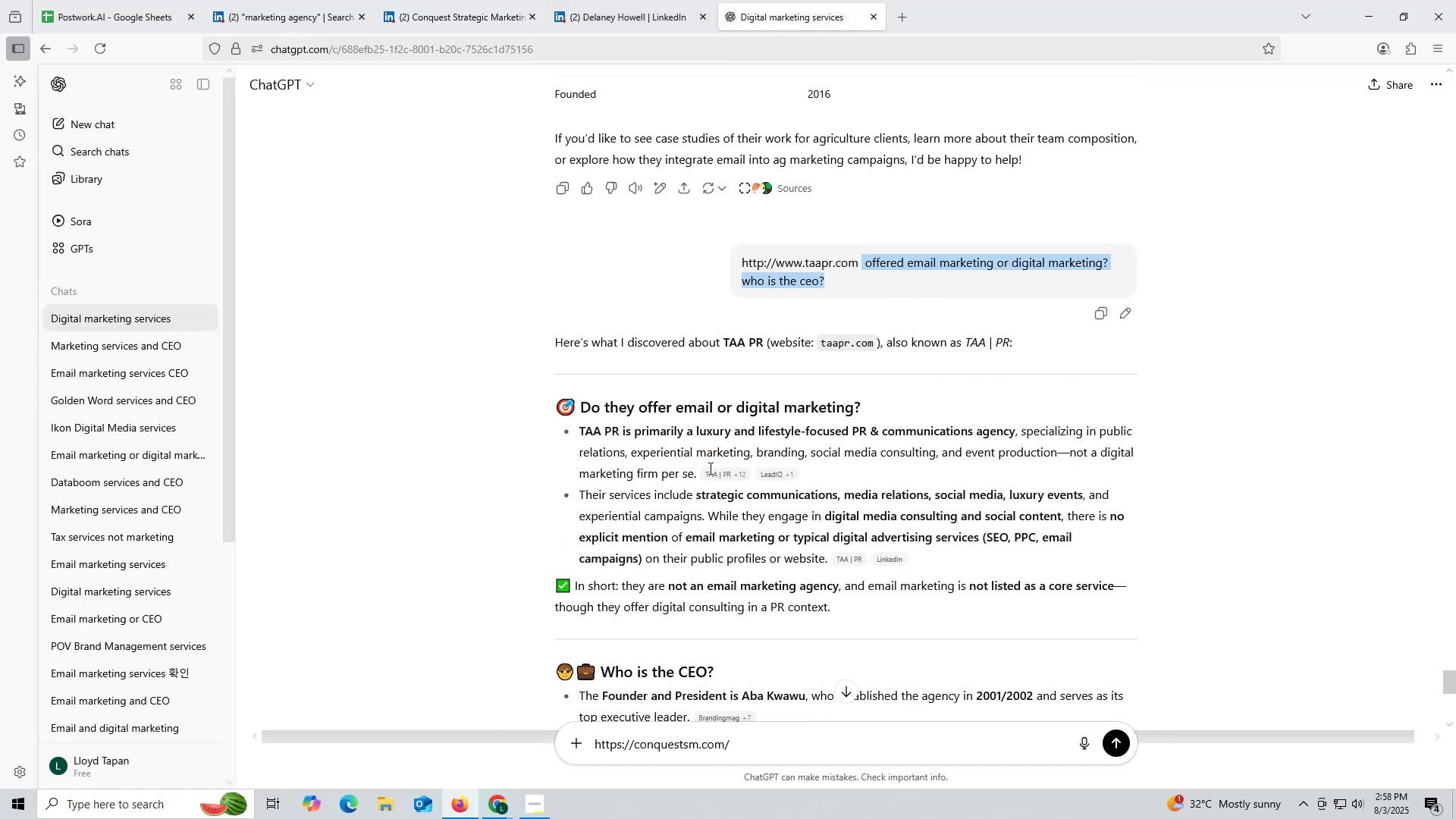 
key(Control+ControlLeft)
 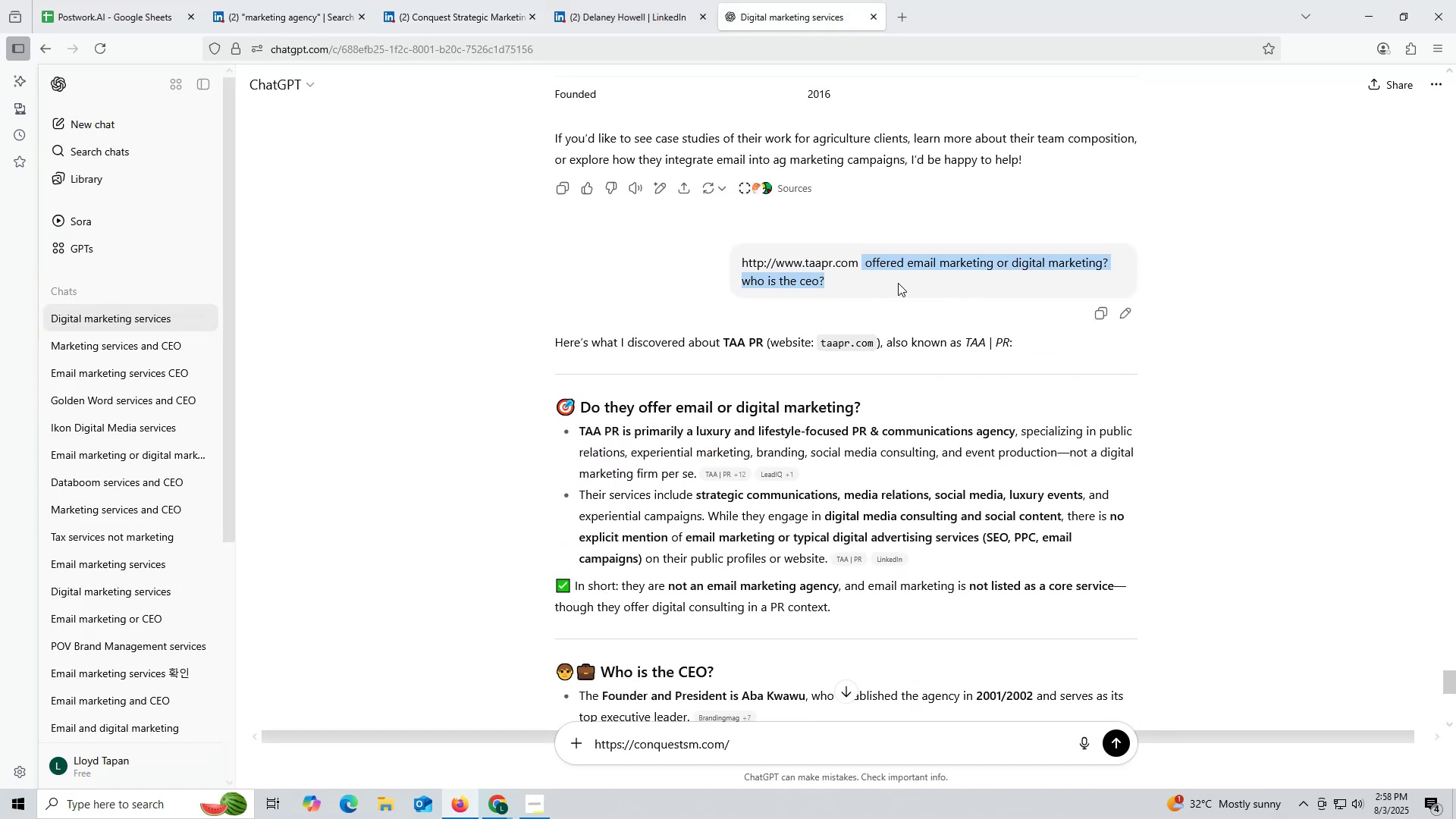 
key(Control+C)
 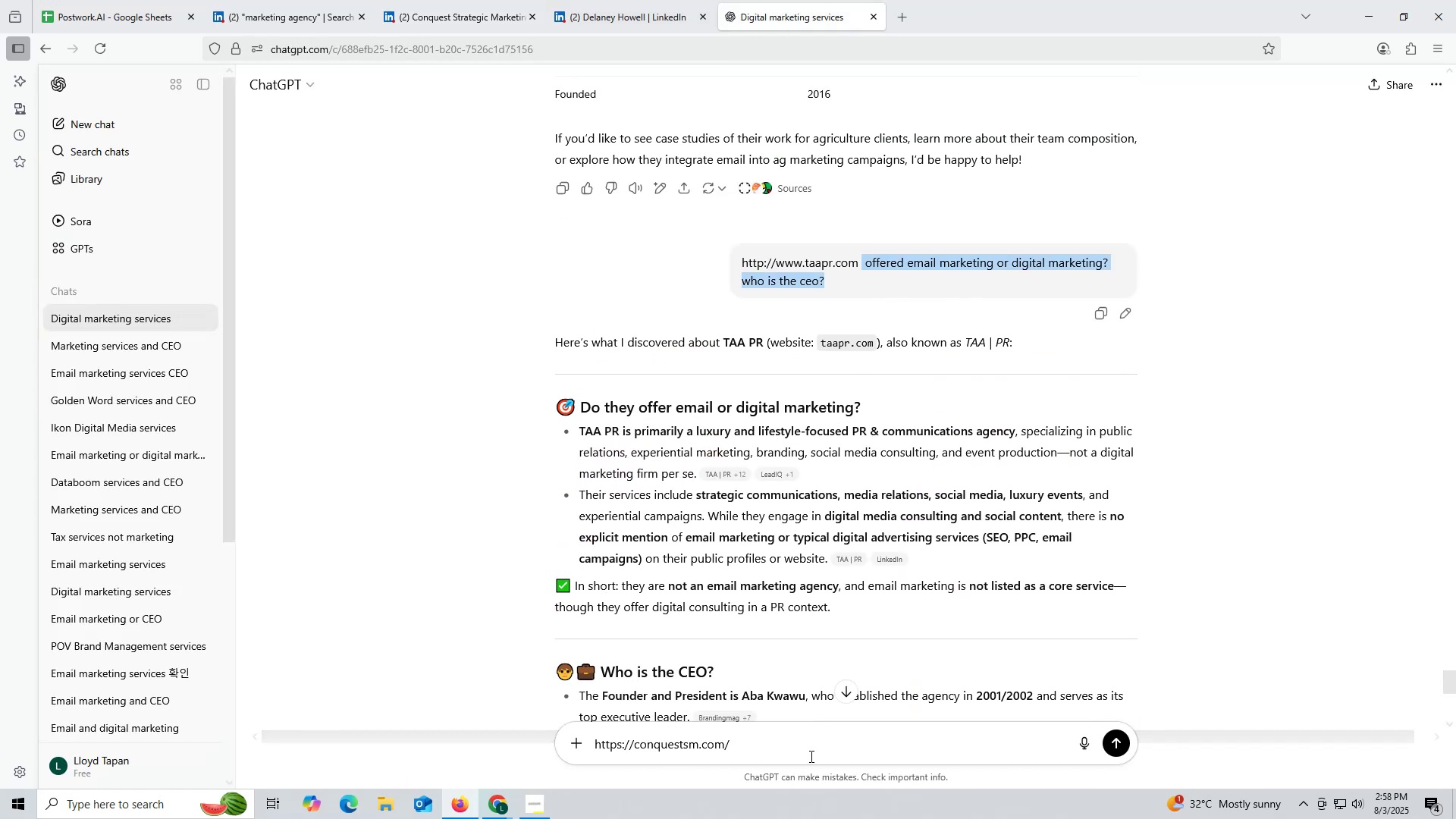 
key(Control+ControlLeft)
 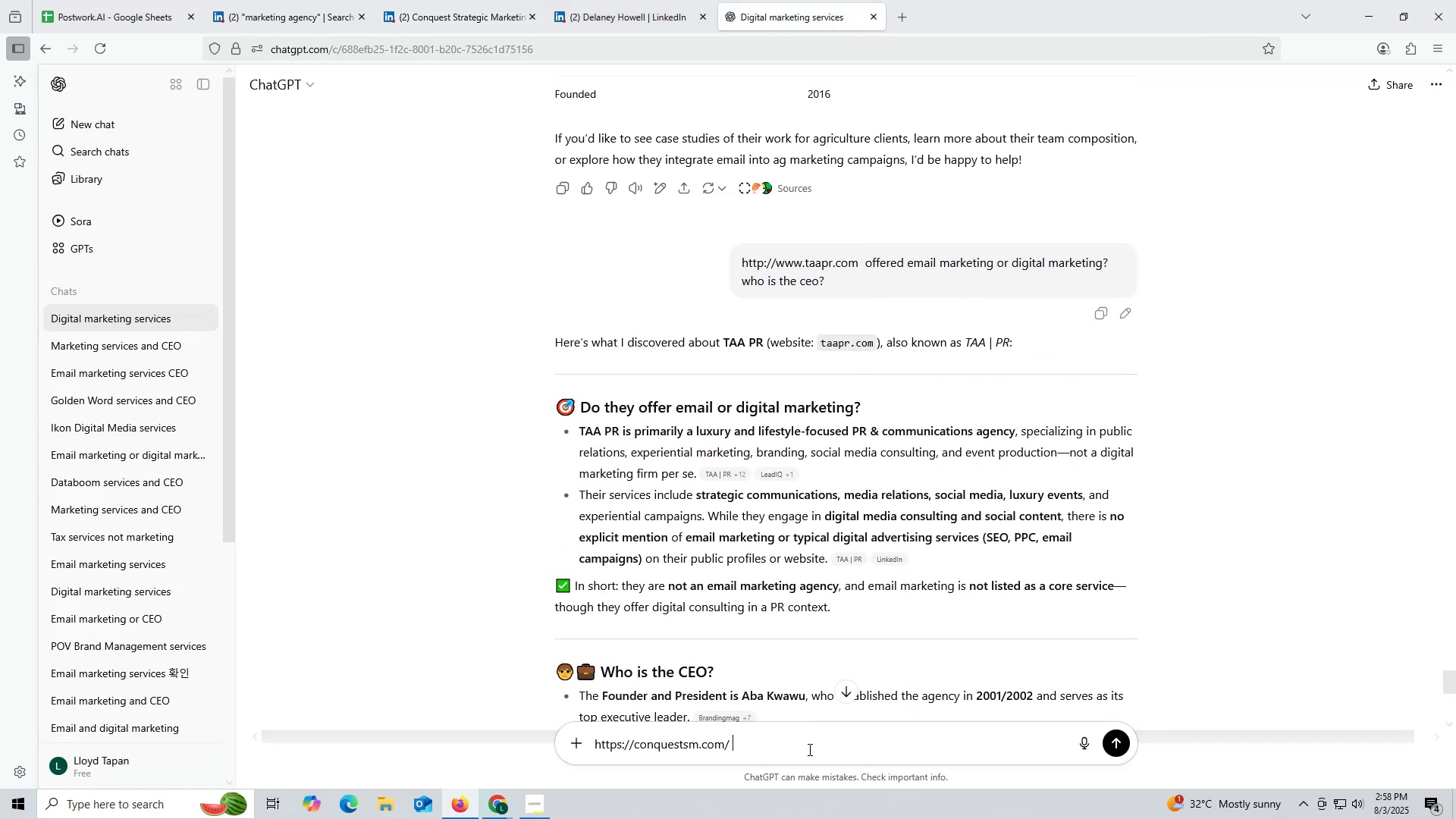 
left_click([808, 749])
 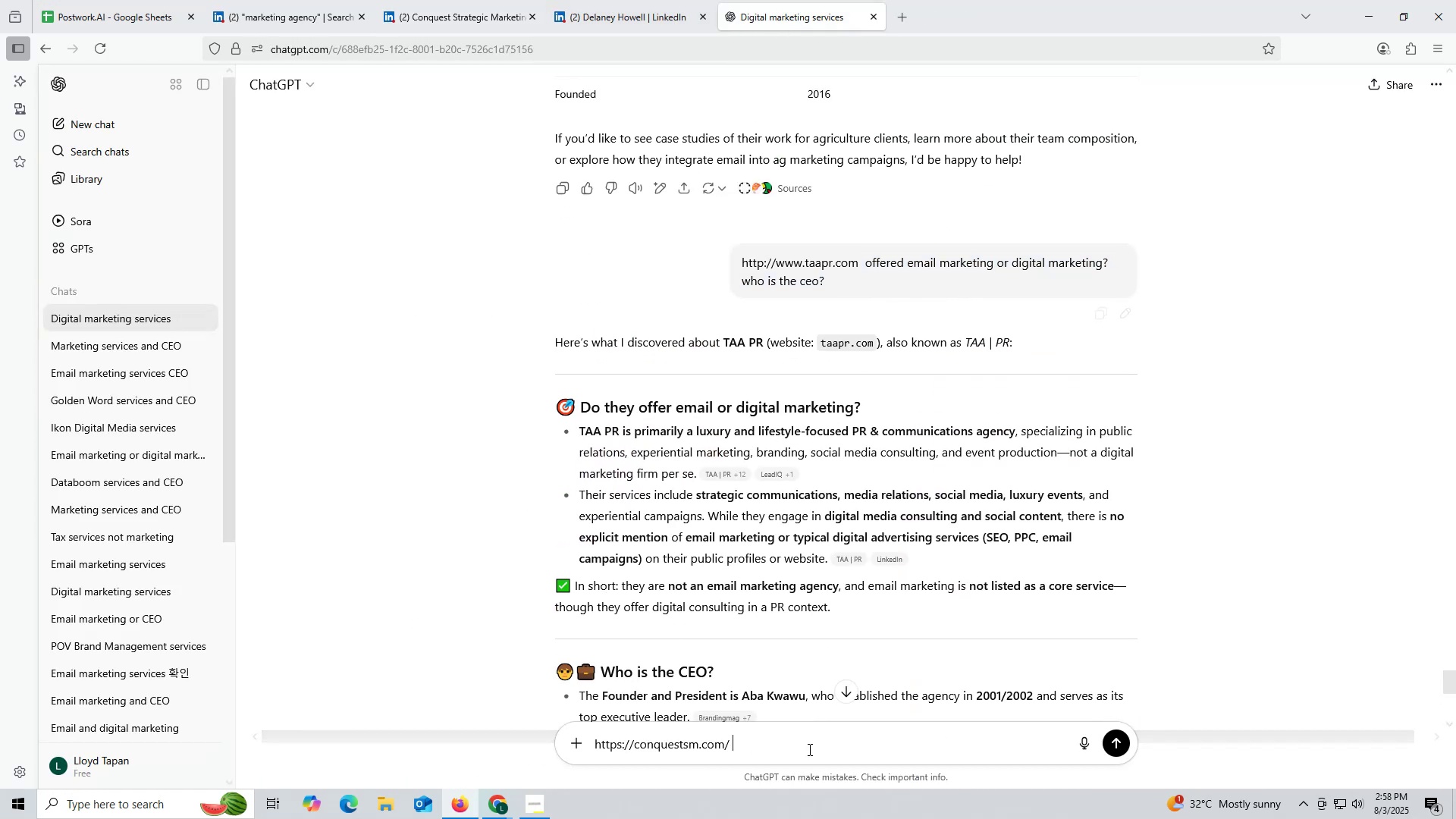 
key(Control+V)
 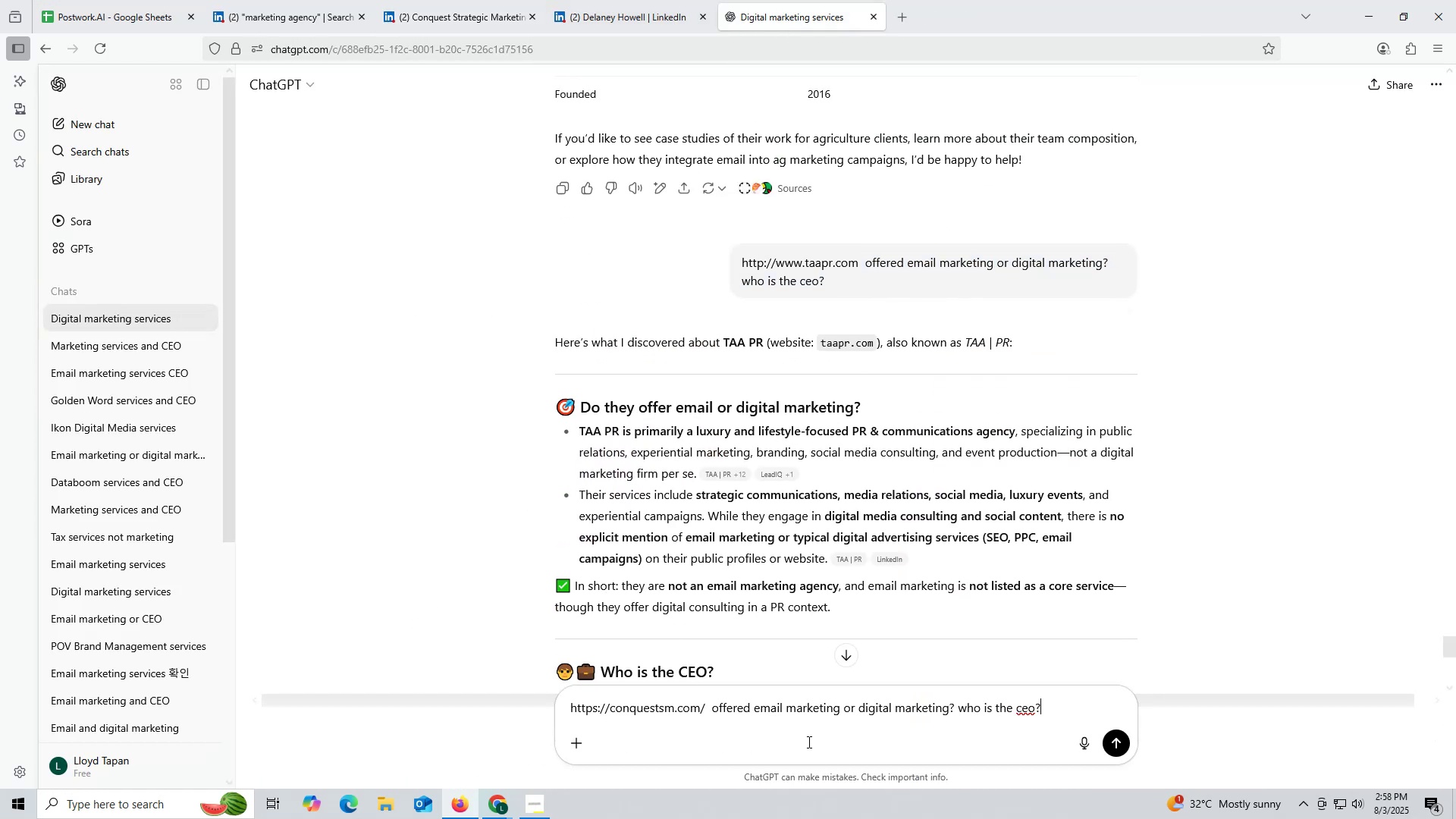 
key(Enter)
 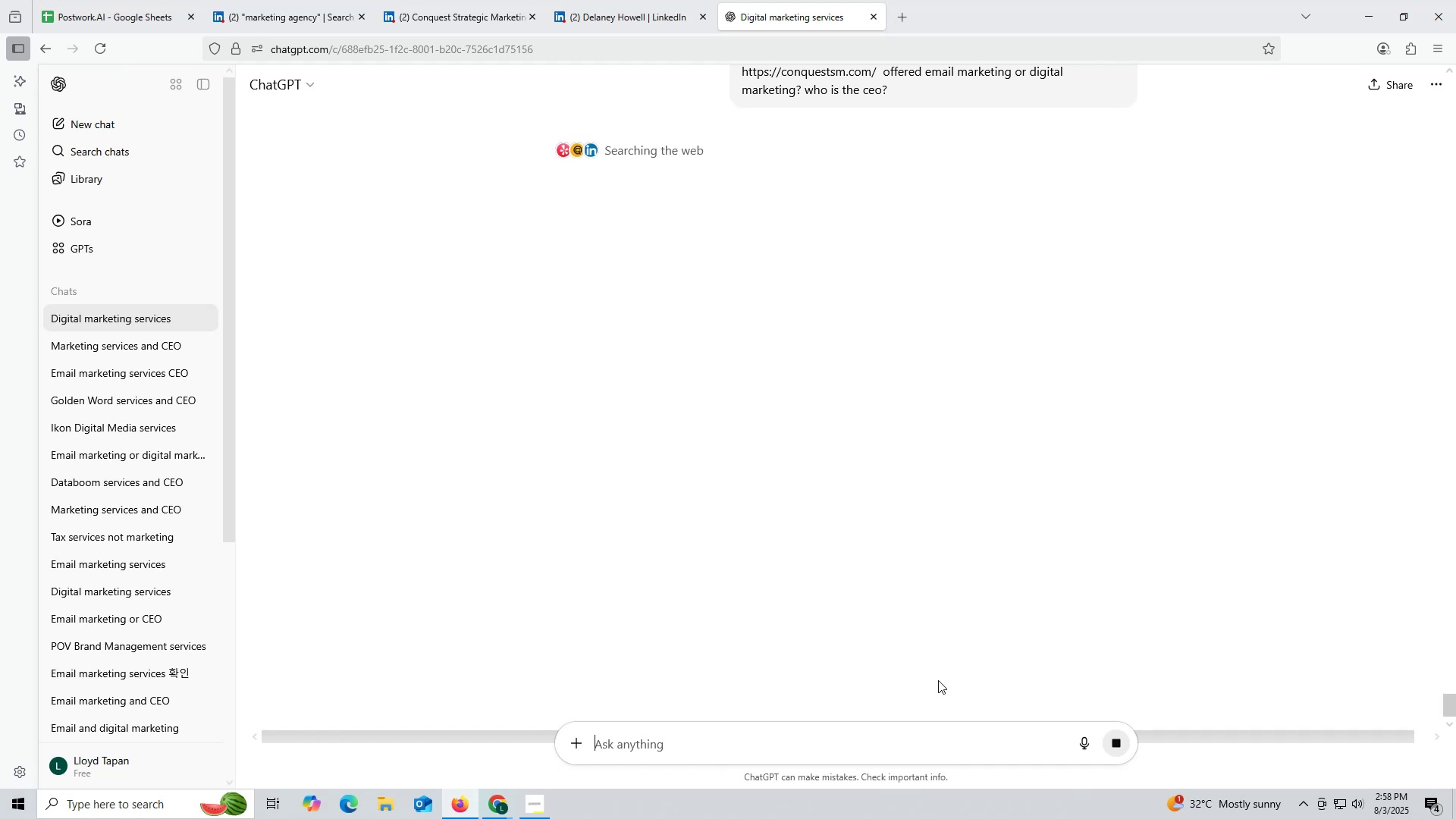 
wait(11.45)
 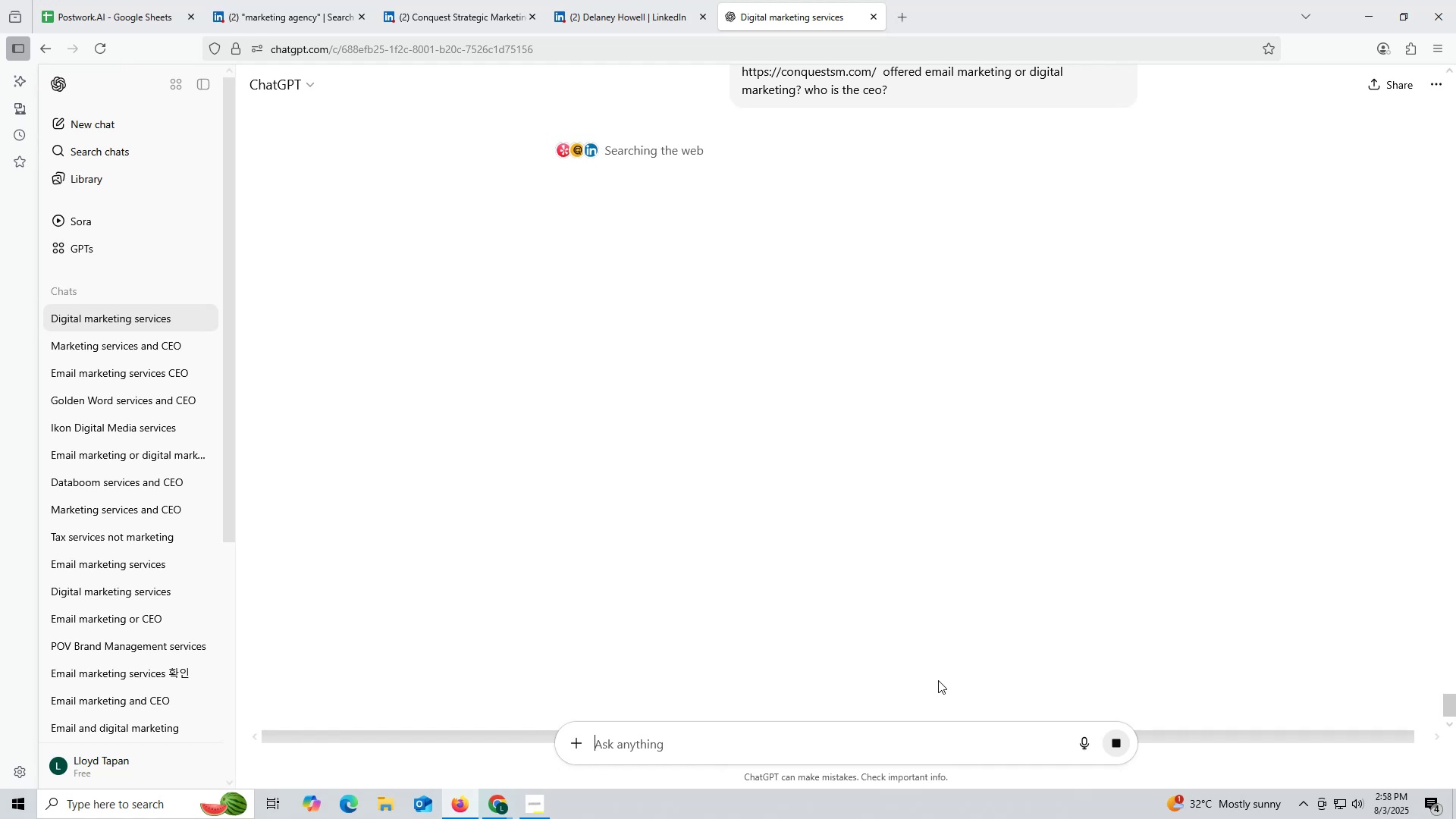 
scroll: coordinate [788, 524], scroll_direction: down, amount: 2.0
 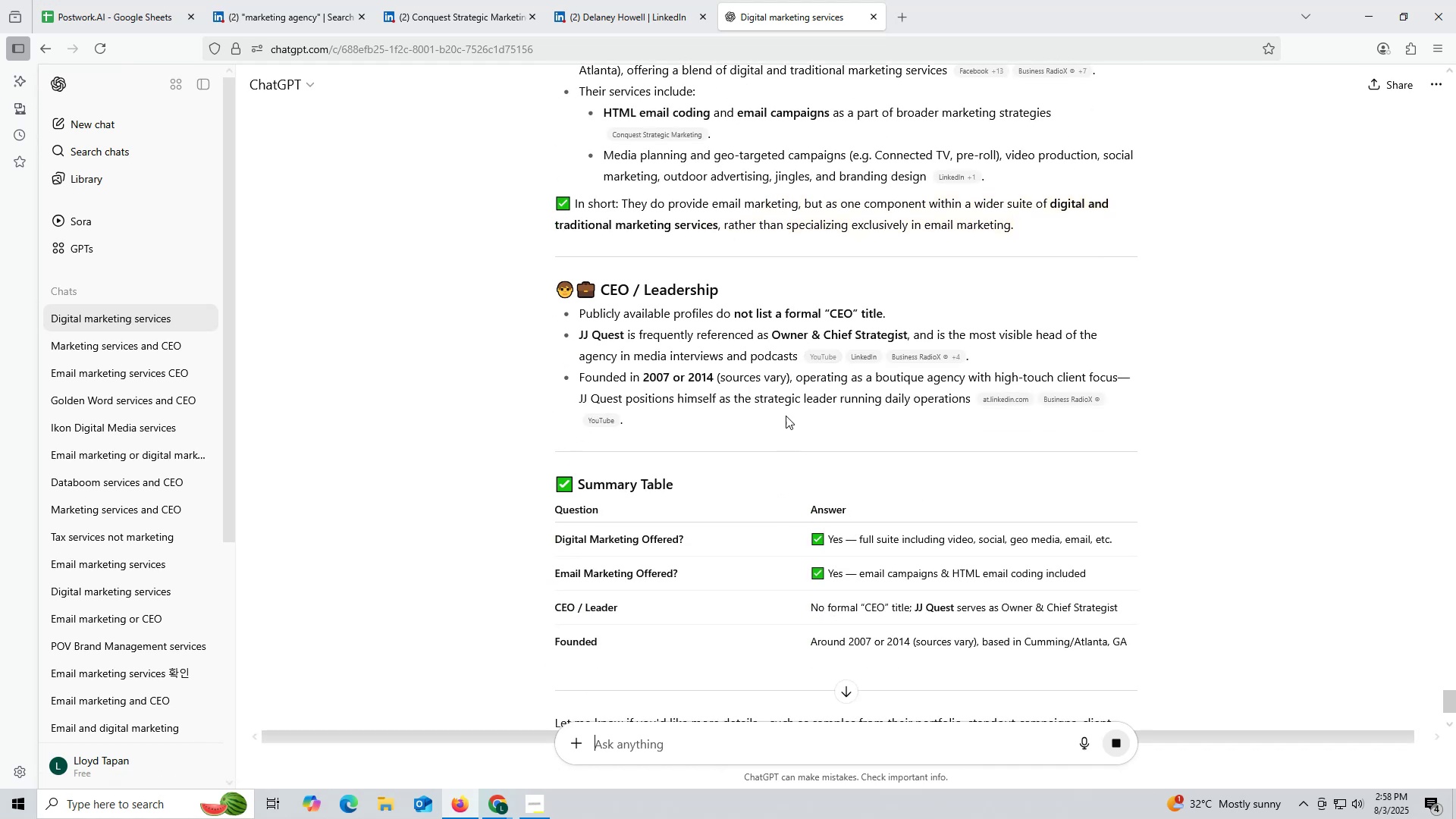 
scroll: coordinate [783, 406], scroll_direction: up, amount: 1.0
 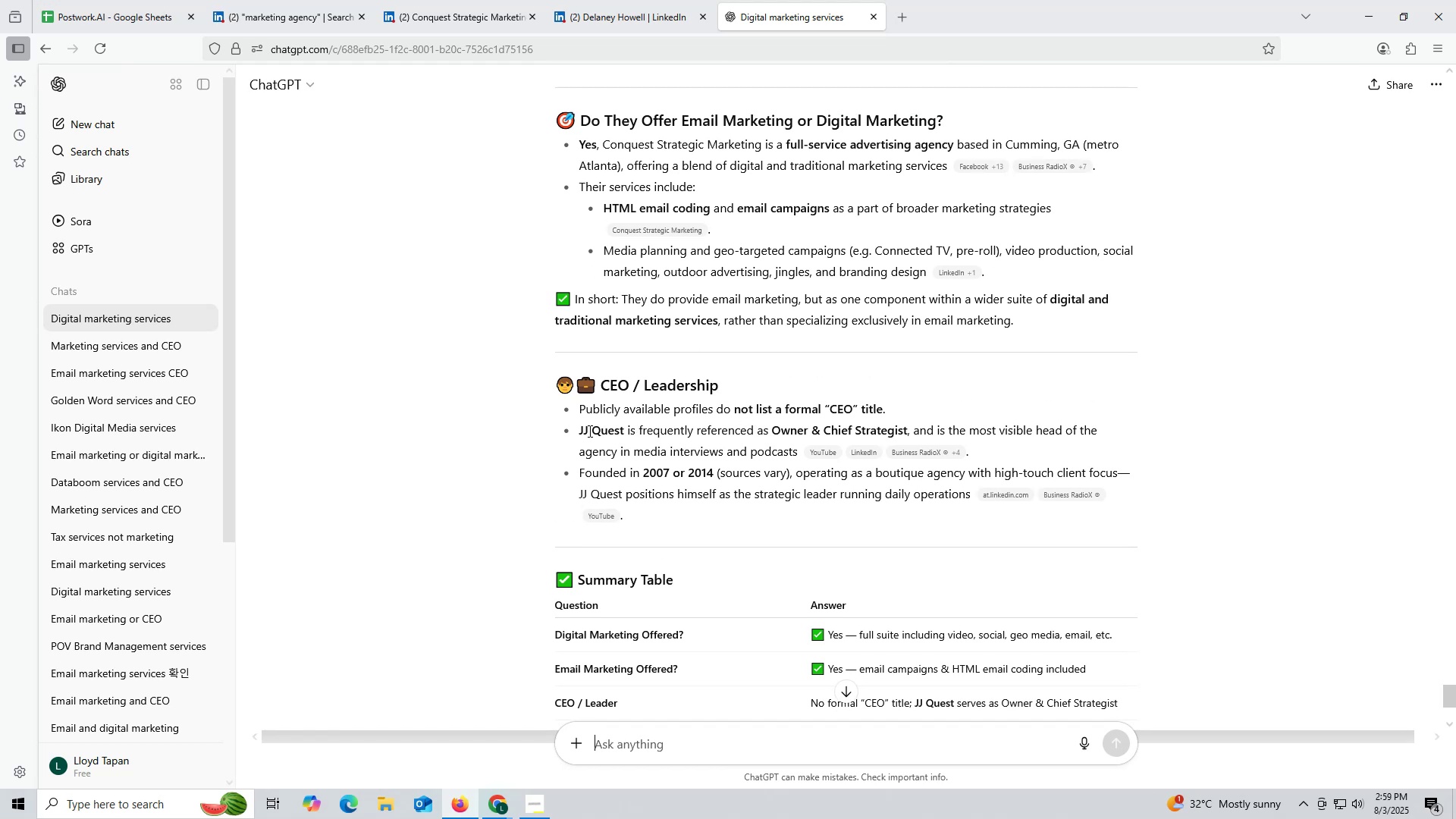 
left_click_drag(start_coordinate=[576, 429], to_coordinate=[626, 431])
 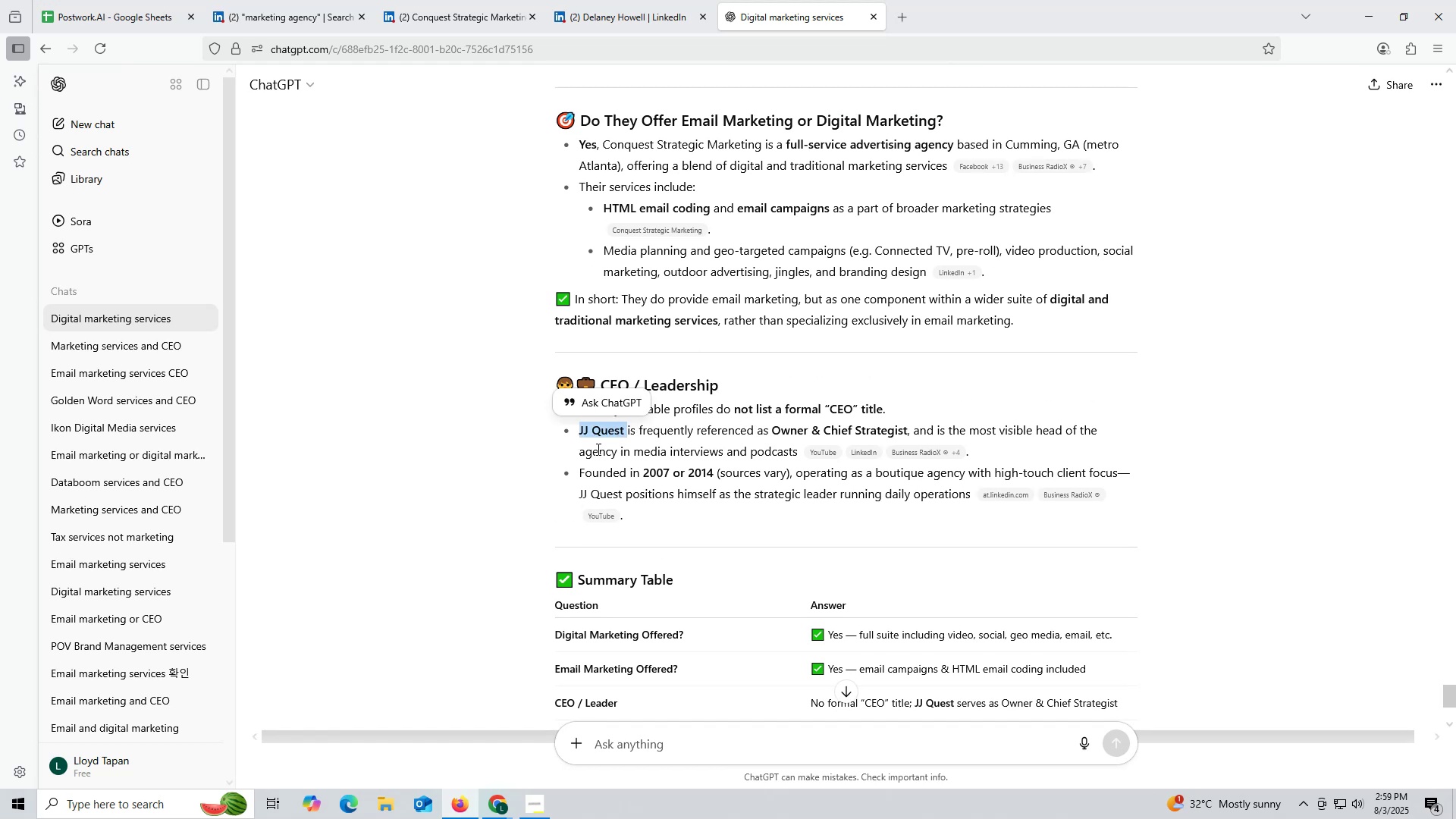 
key(Control+ControlLeft)
 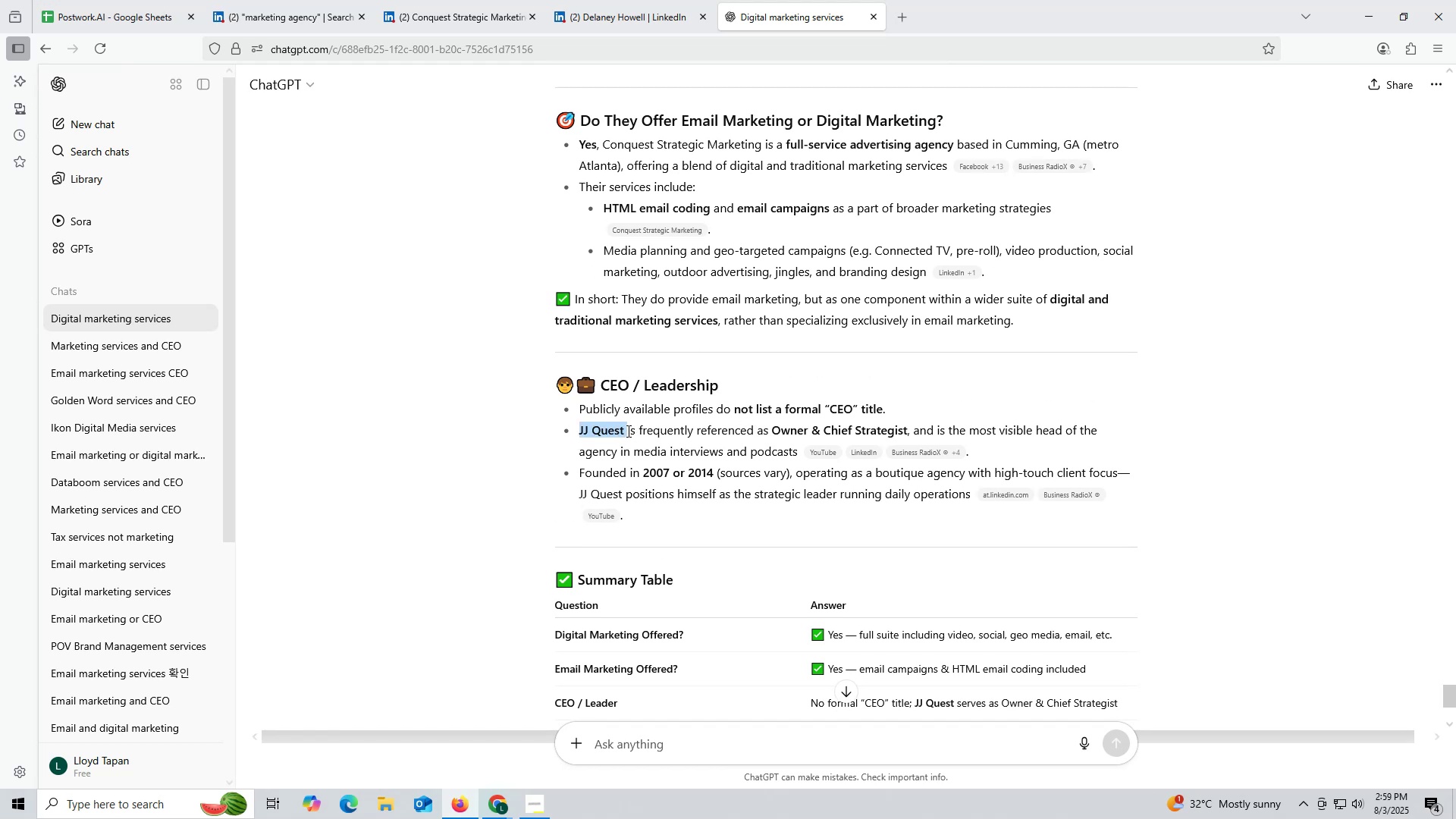 
key(Control+C)
 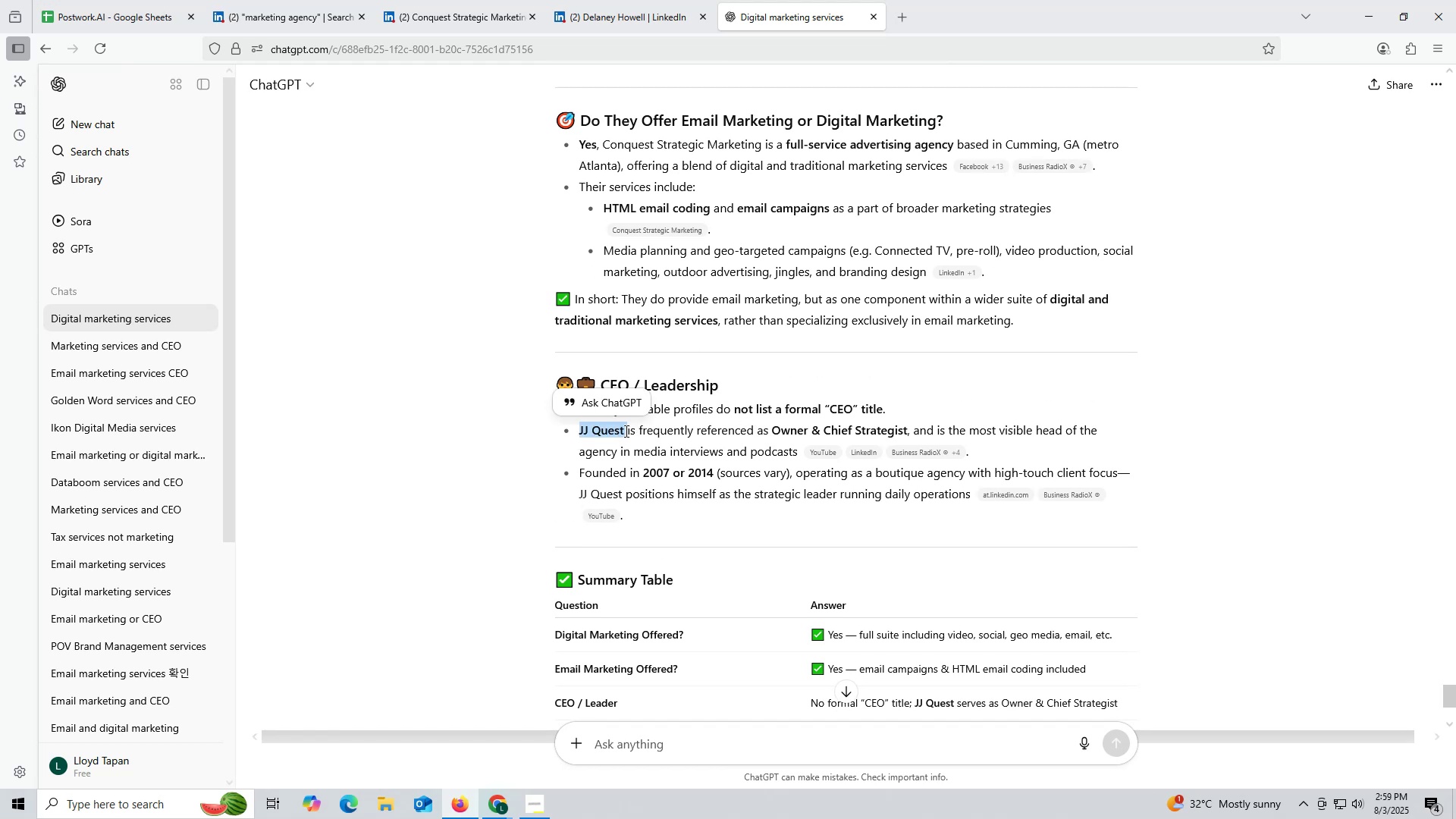 
key(Control+ControlLeft)
 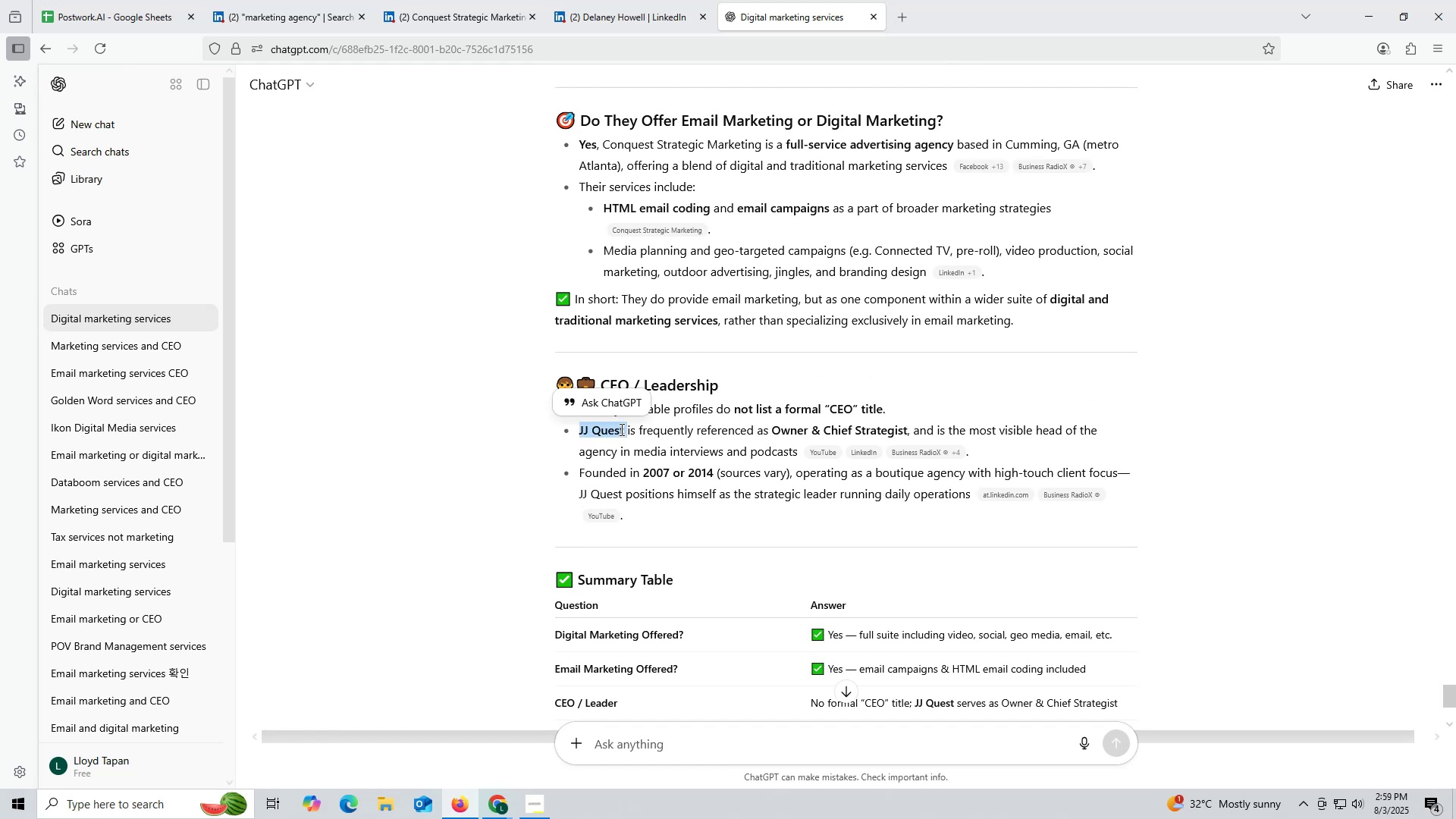 
key(Control+C)
 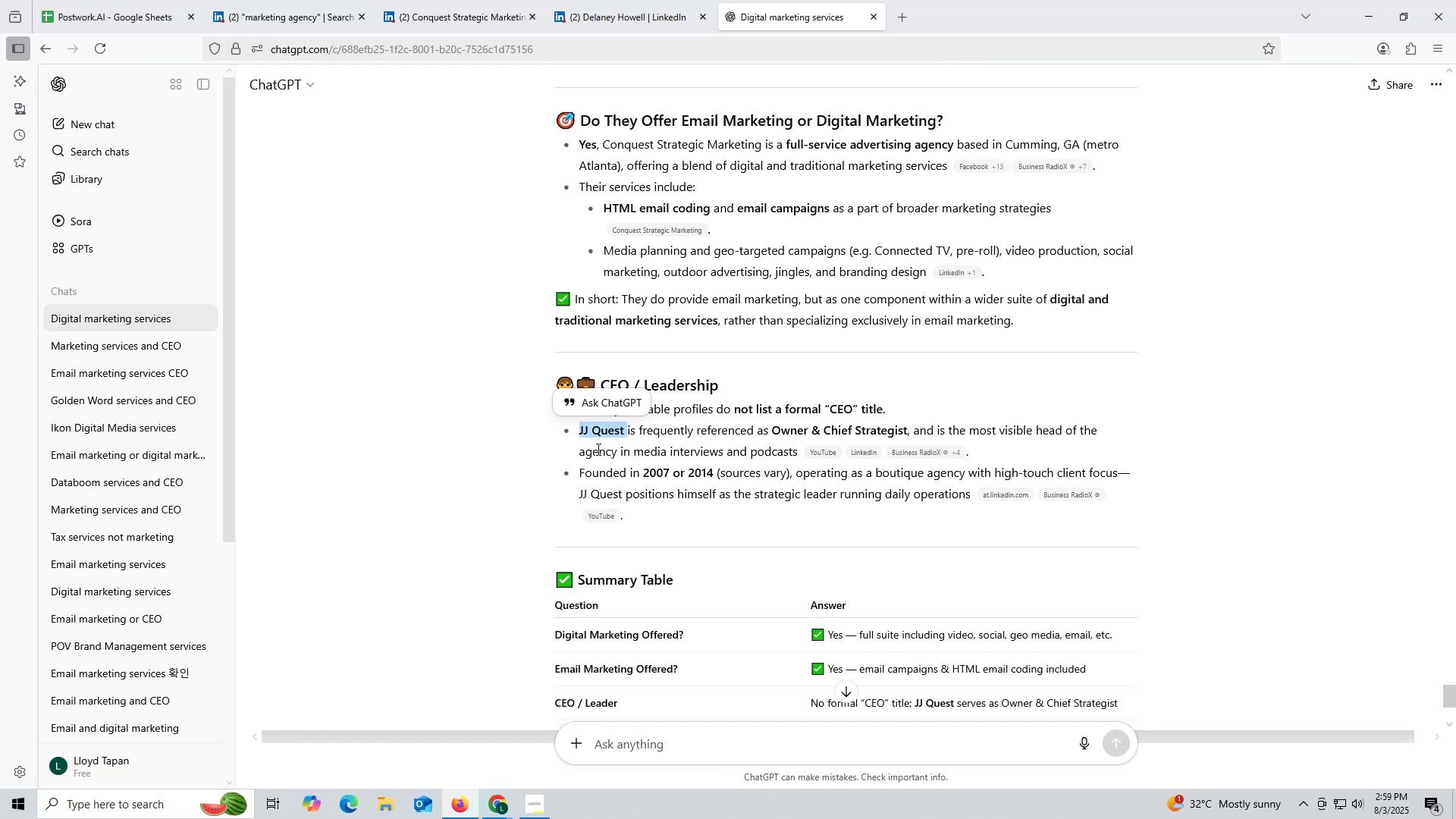 
key(Control+ControlLeft)
 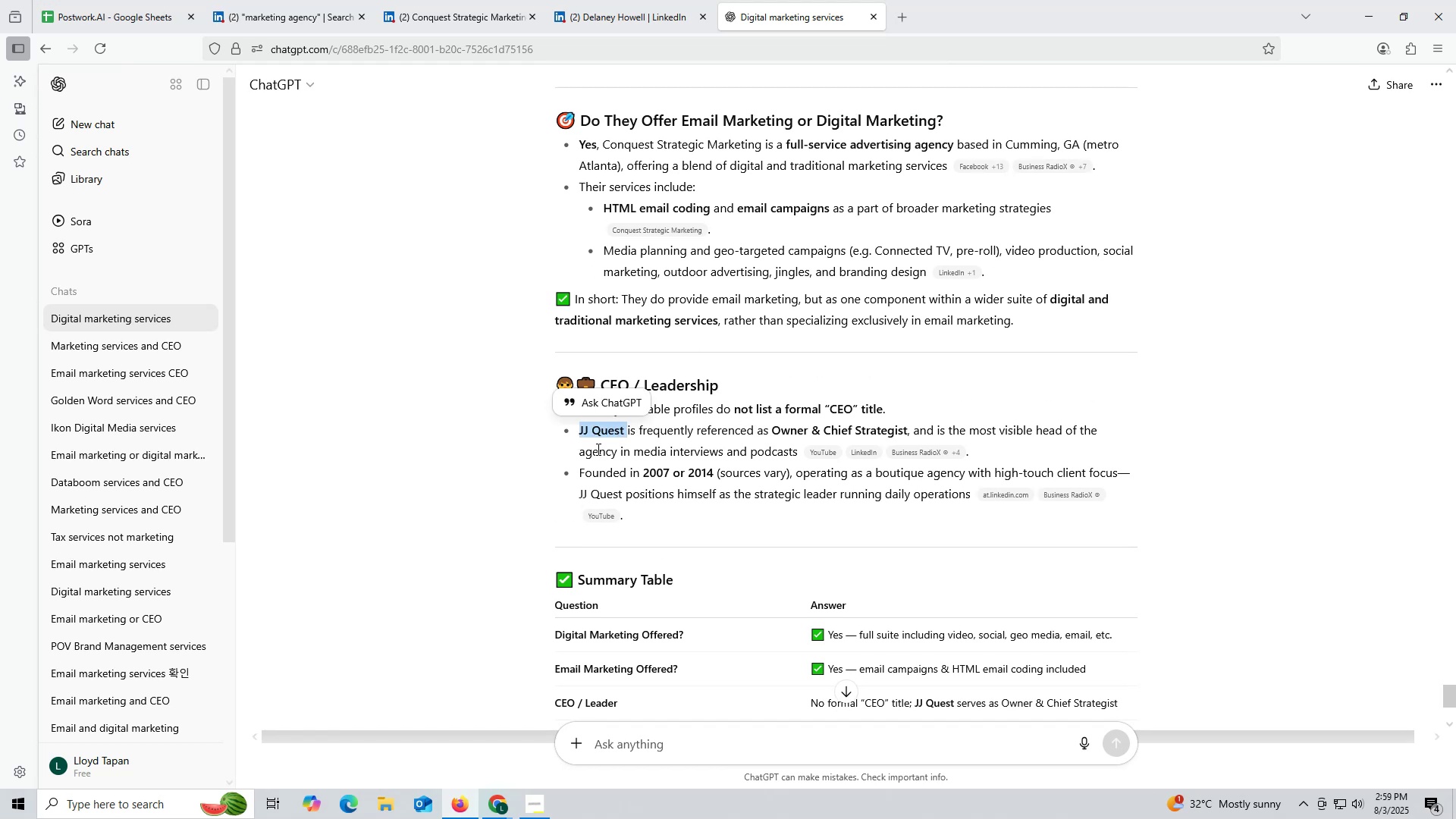 
key(Control+C)
 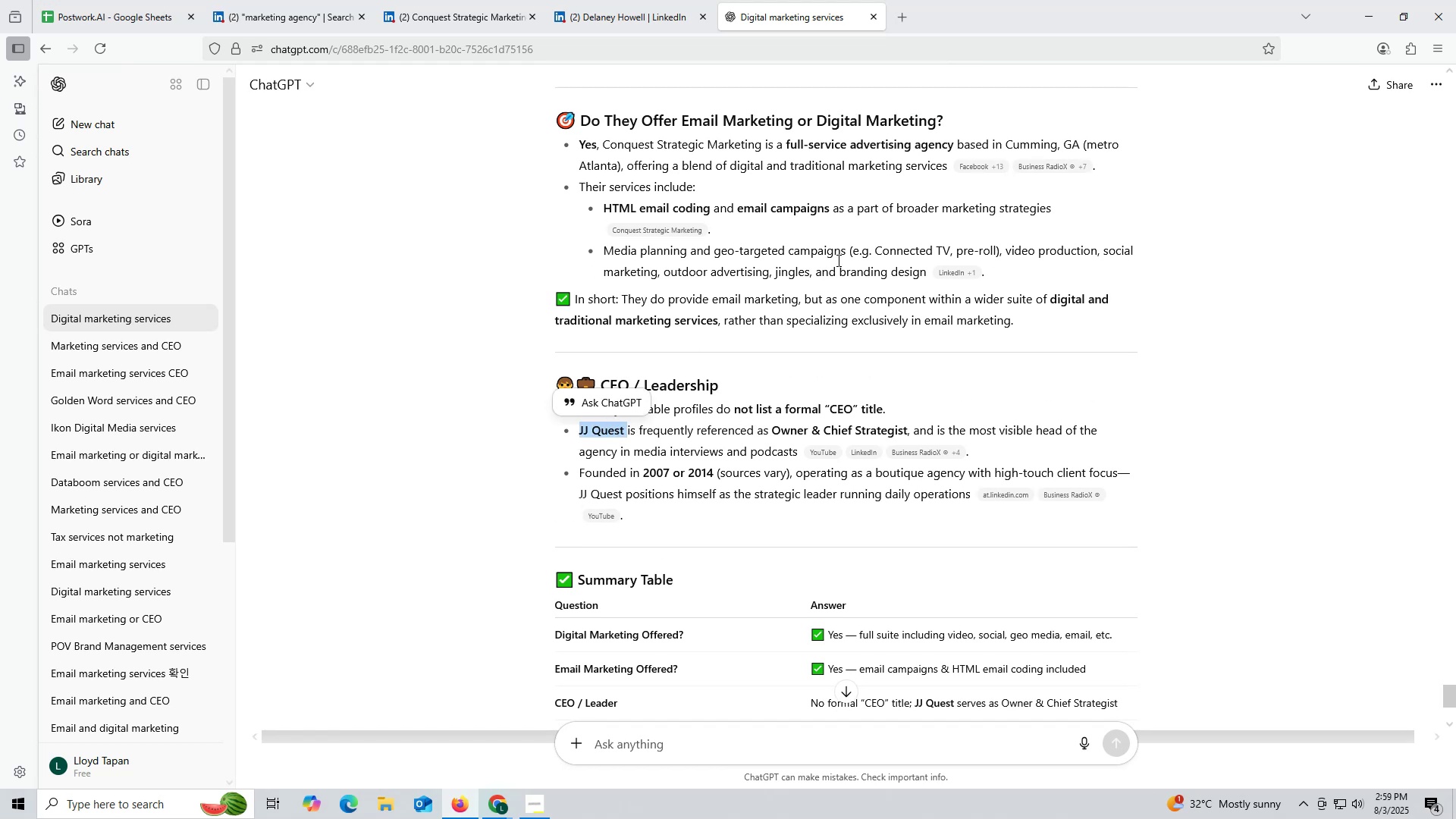 
left_click([599, 15])
 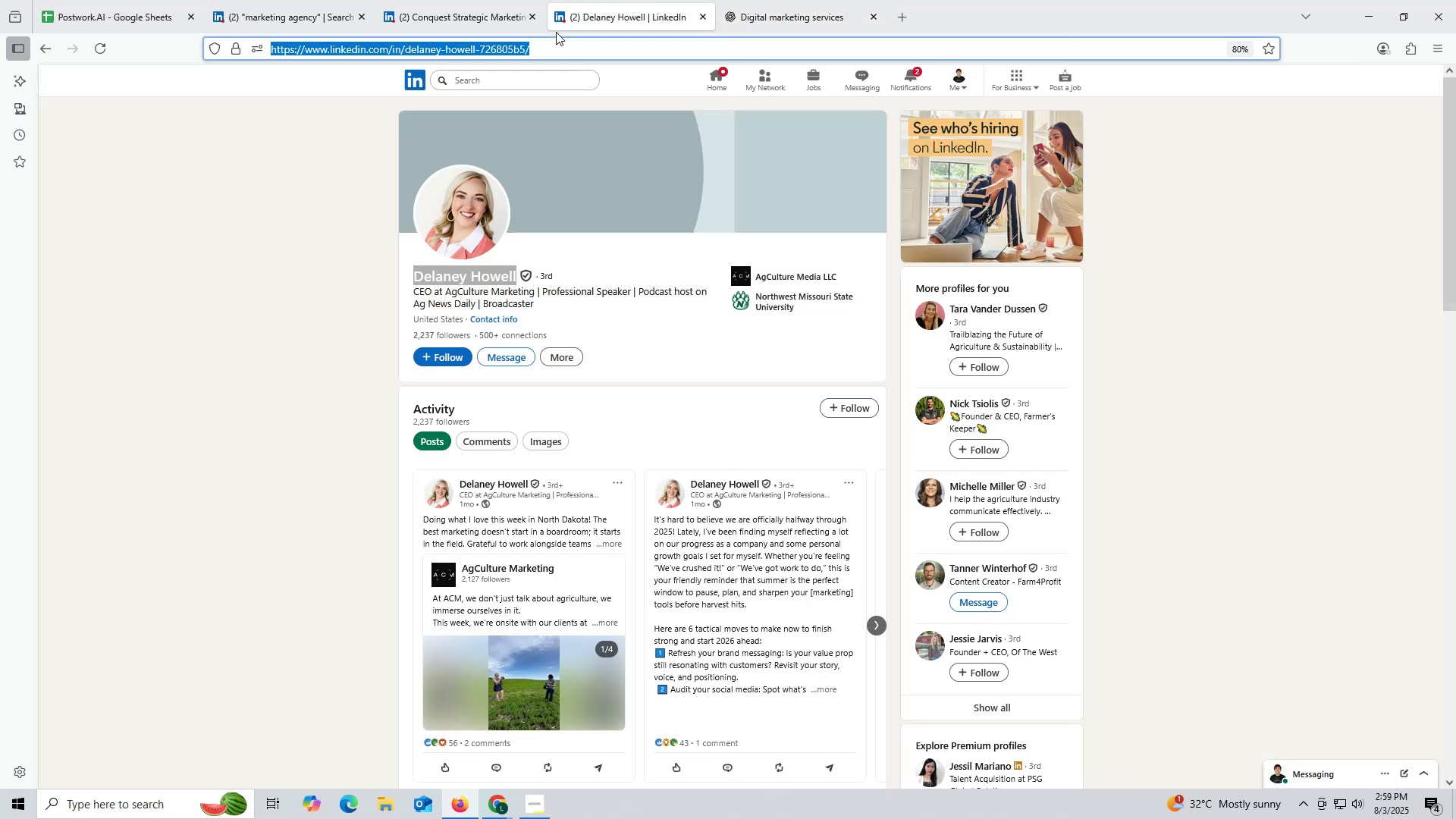 
key(Control+ControlLeft)
 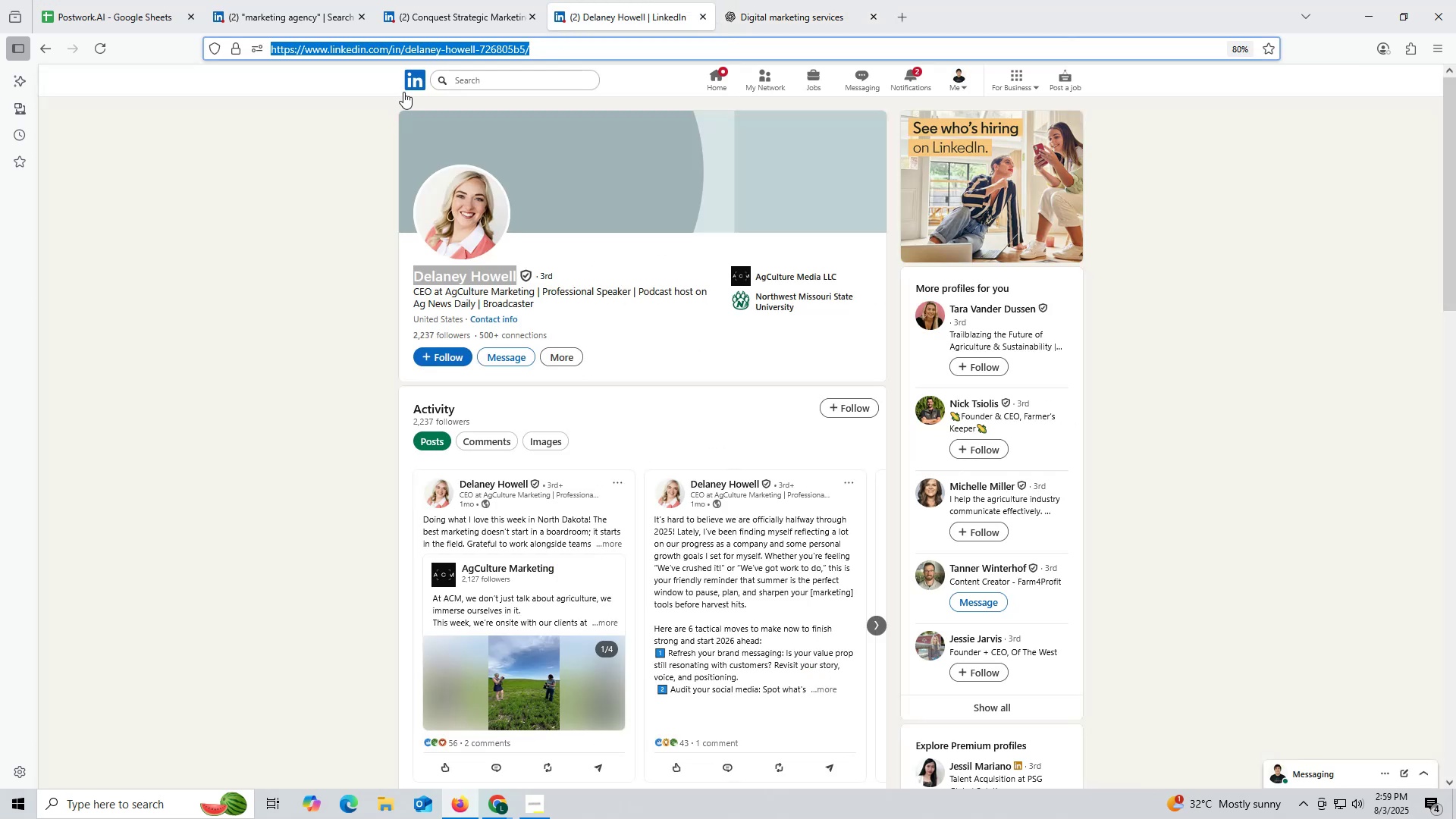 
key(Control+V)
 